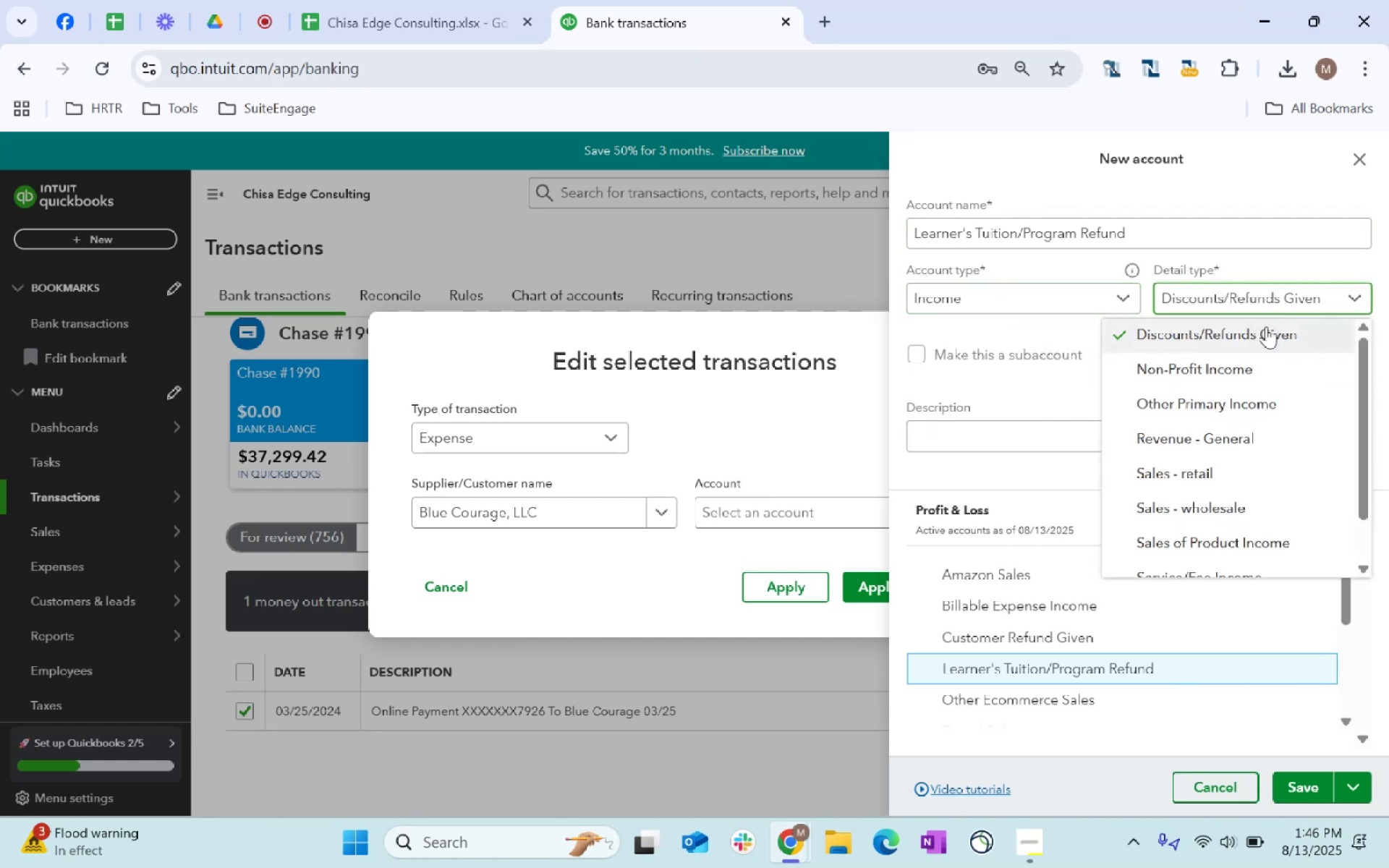 
left_click([1297, 336])
 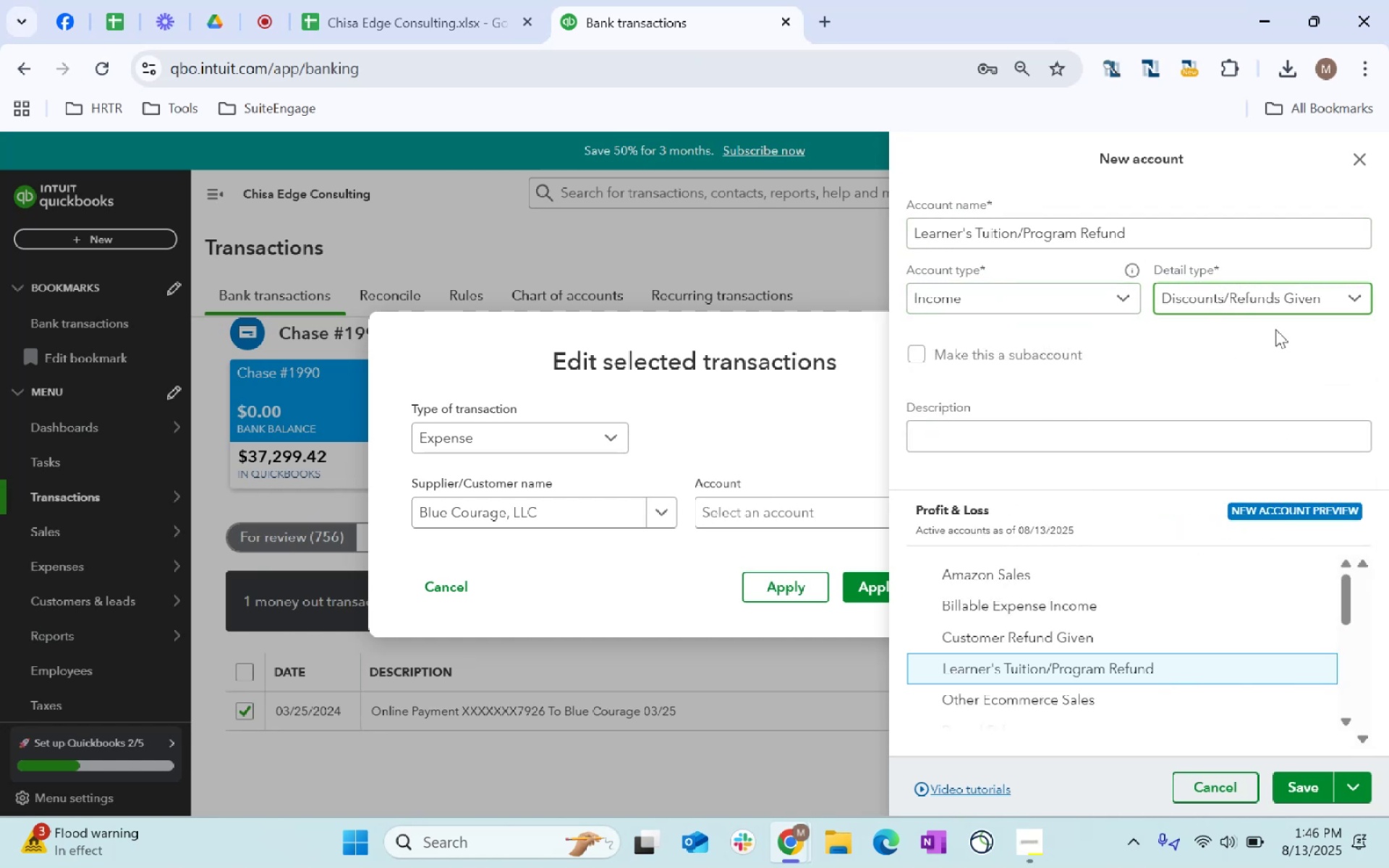 
left_click([1270, 332])
 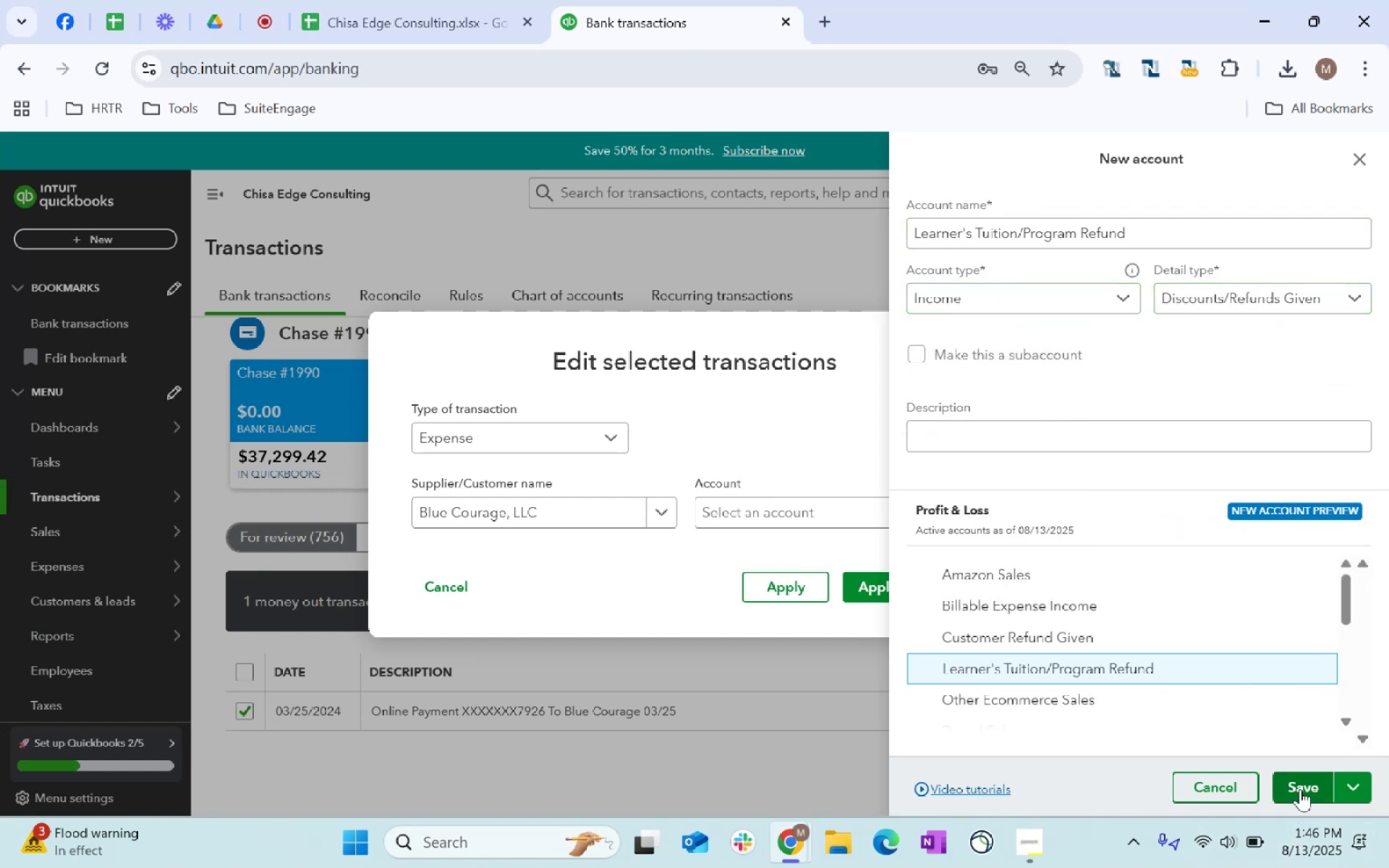 
left_click([1299, 788])
 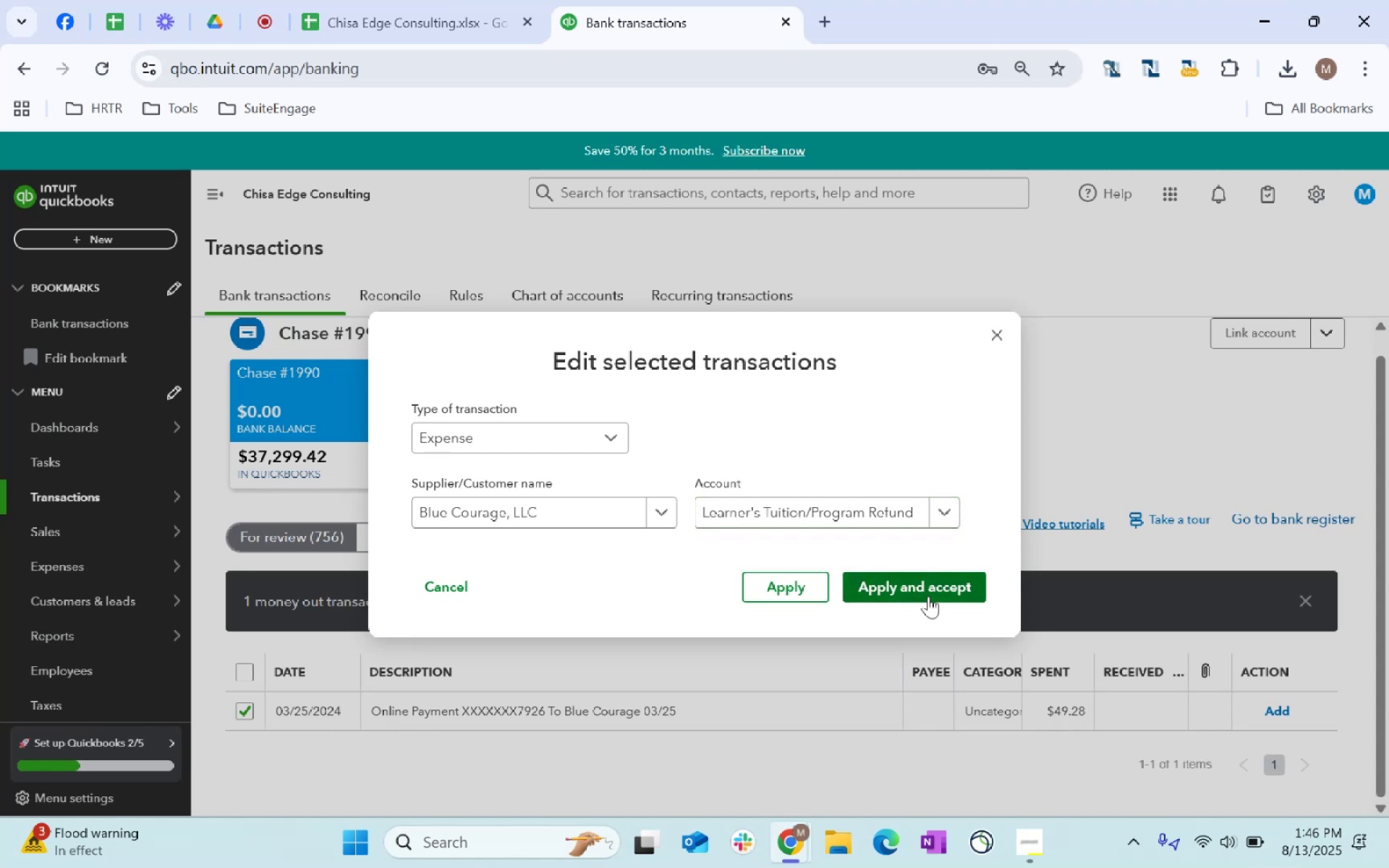 
wait(5.27)
 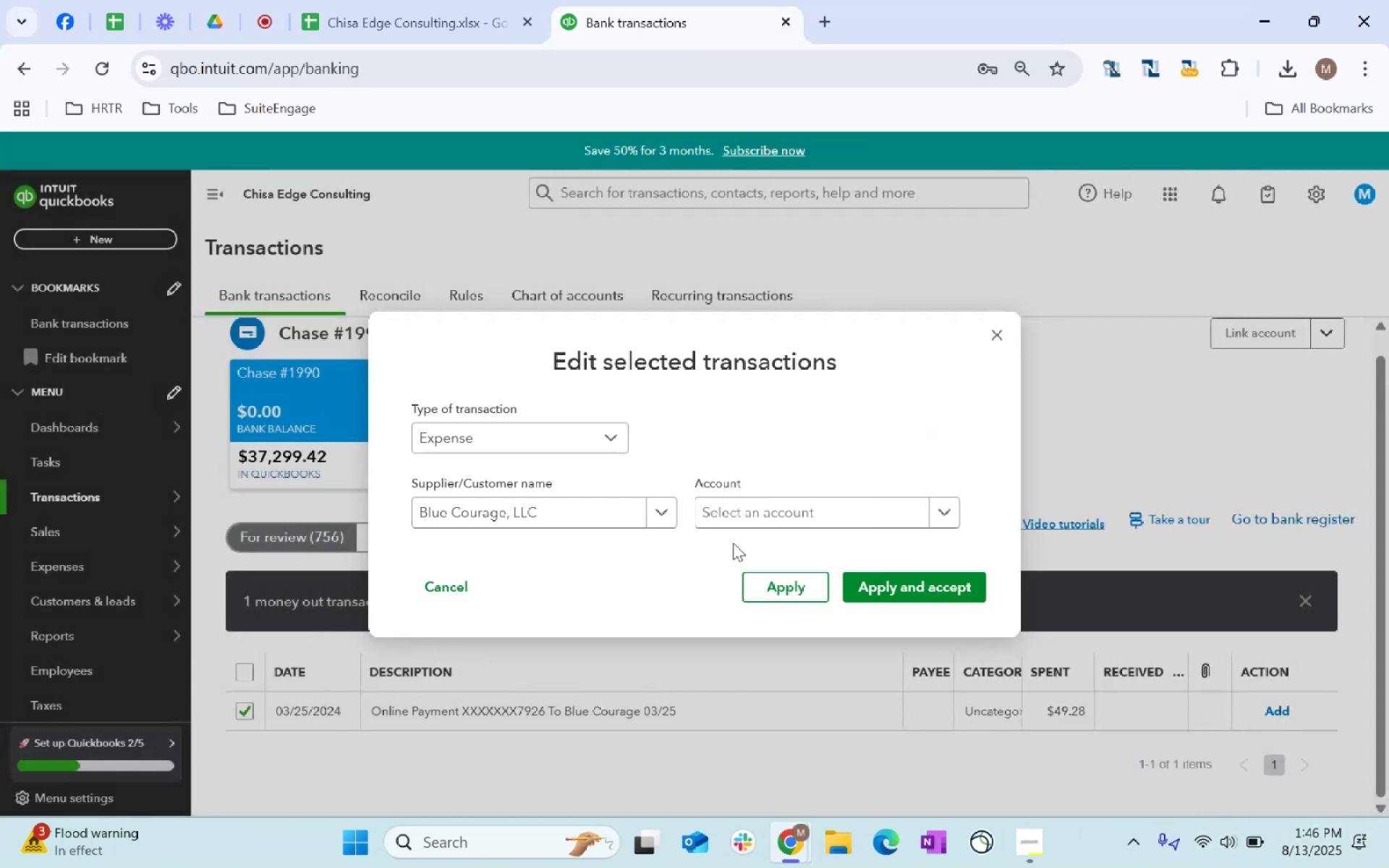 
left_click([928, 596])
 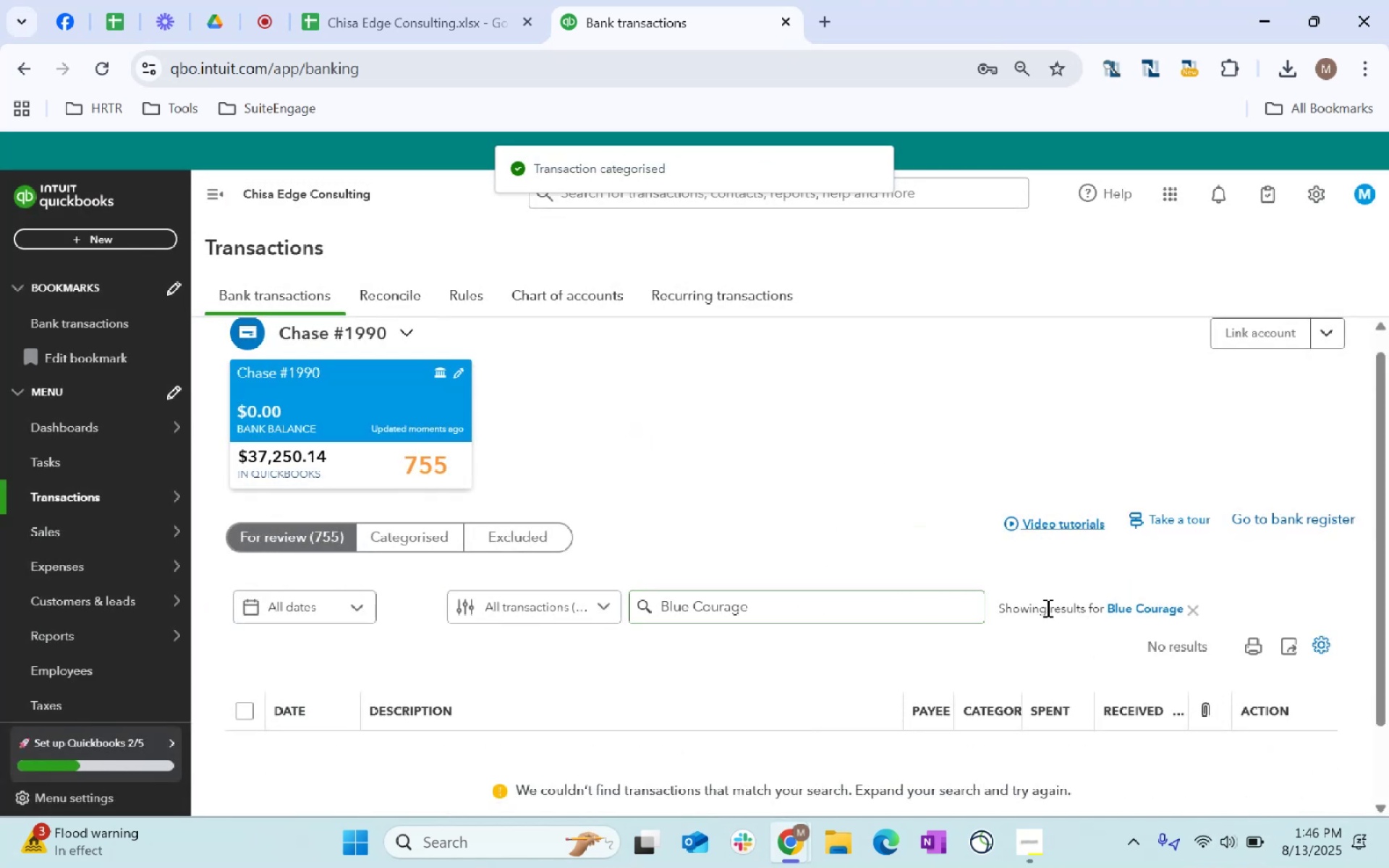 
left_click([1192, 608])
 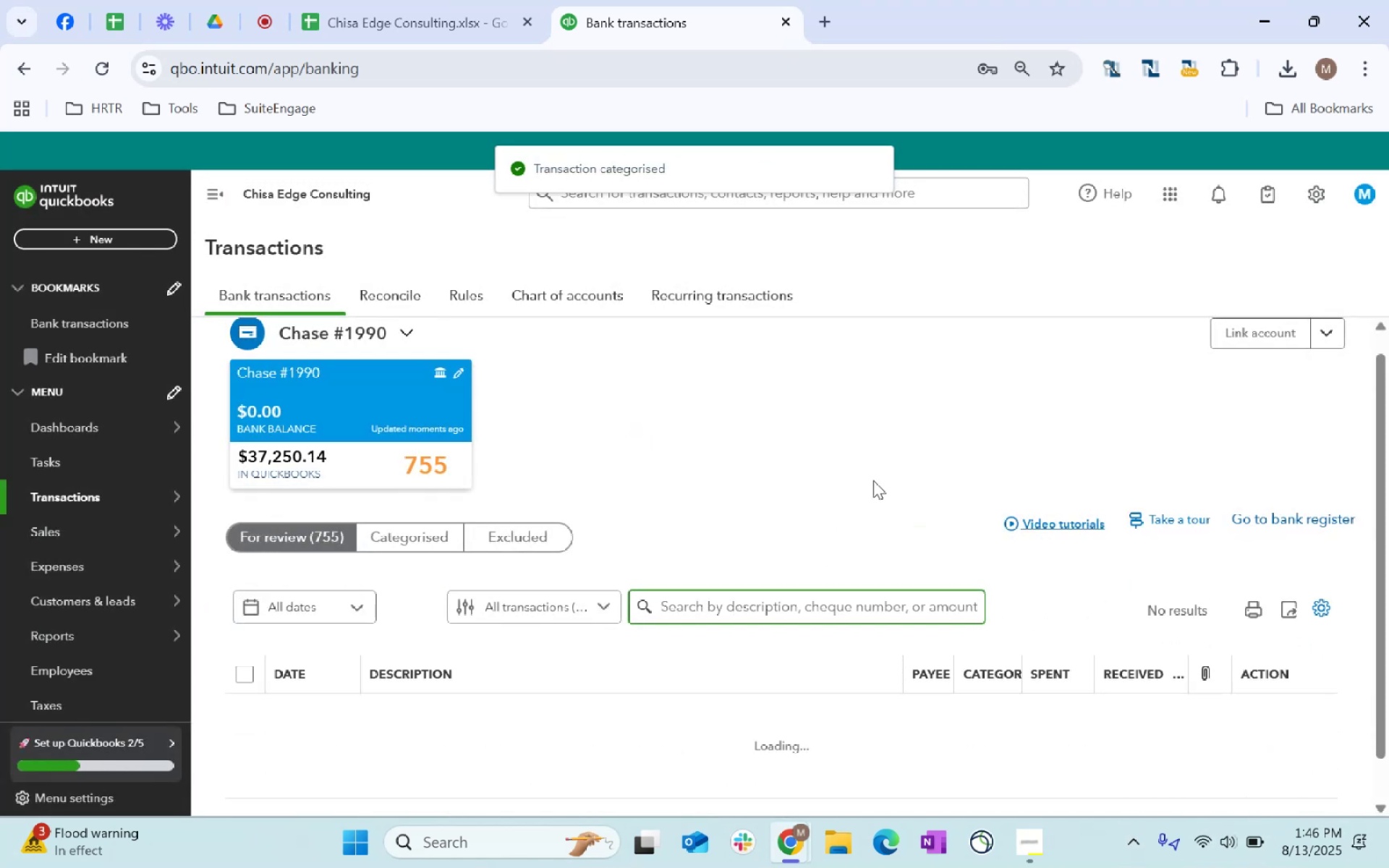 
scroll: coordinate [873, 481], scroll_direction: down, amount: 3.0
 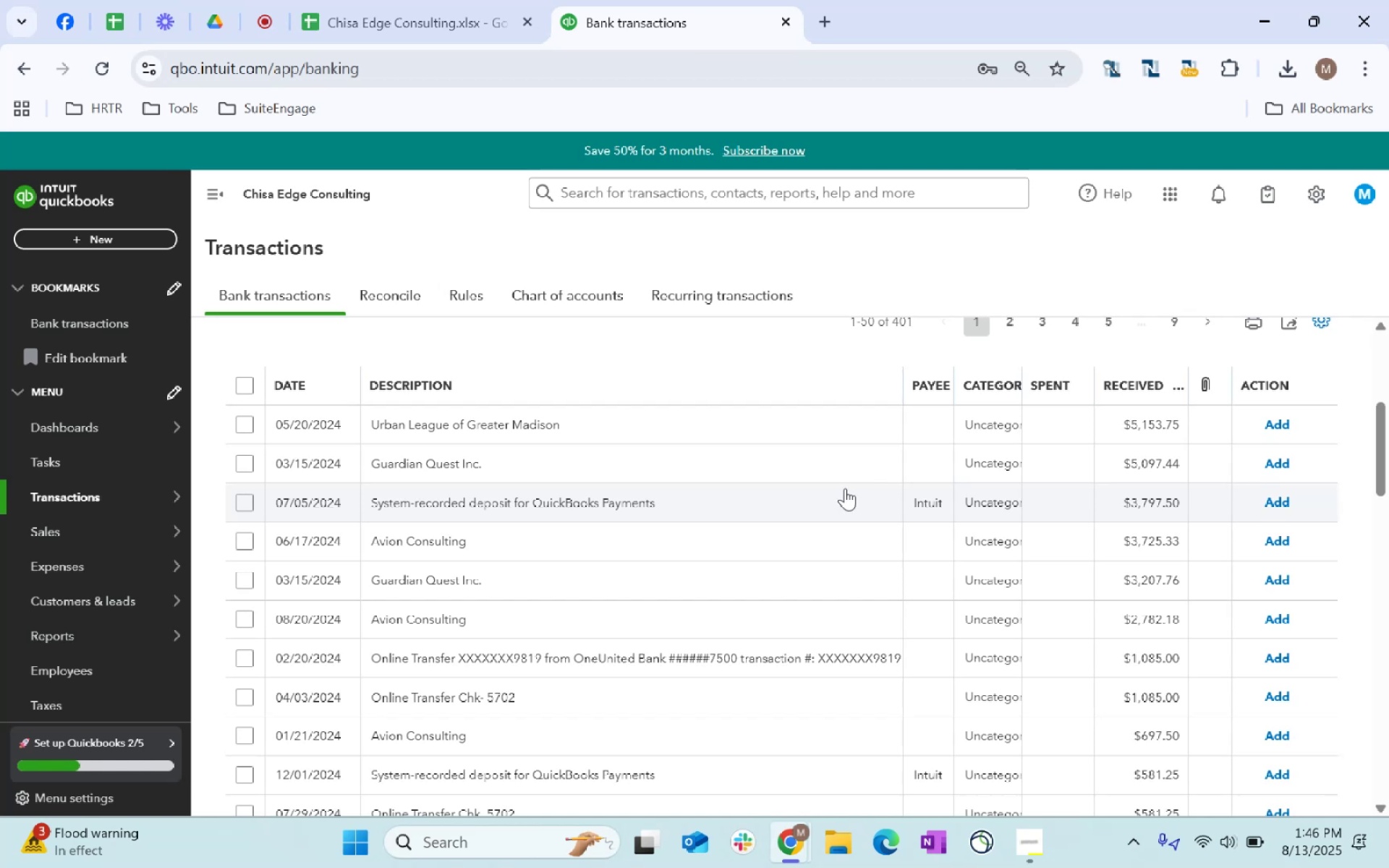 
left_click_drag(start_coordinate=[671, 512], to_coordinate=[366, 493])
 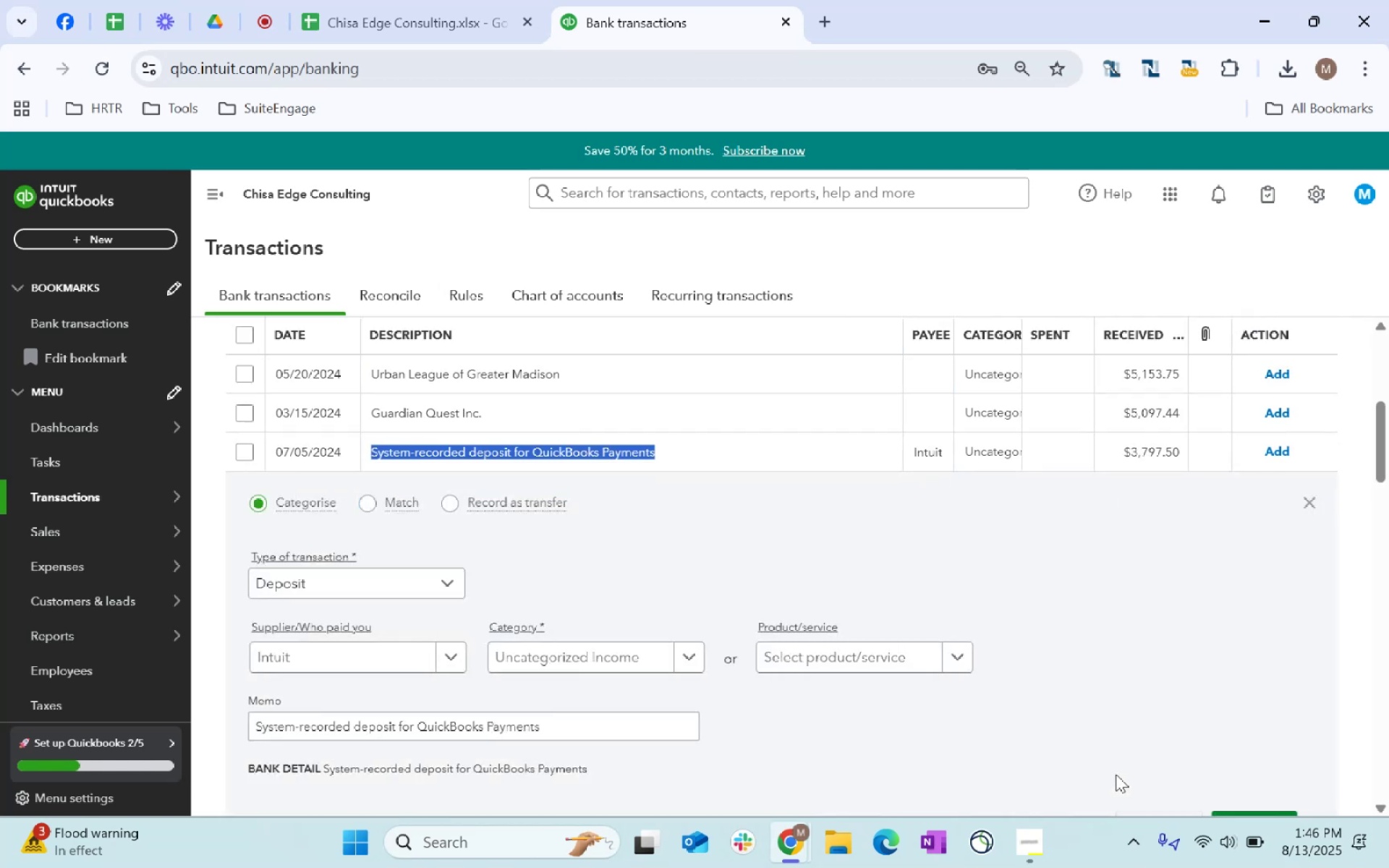 
key(Control+ControlLeft)
 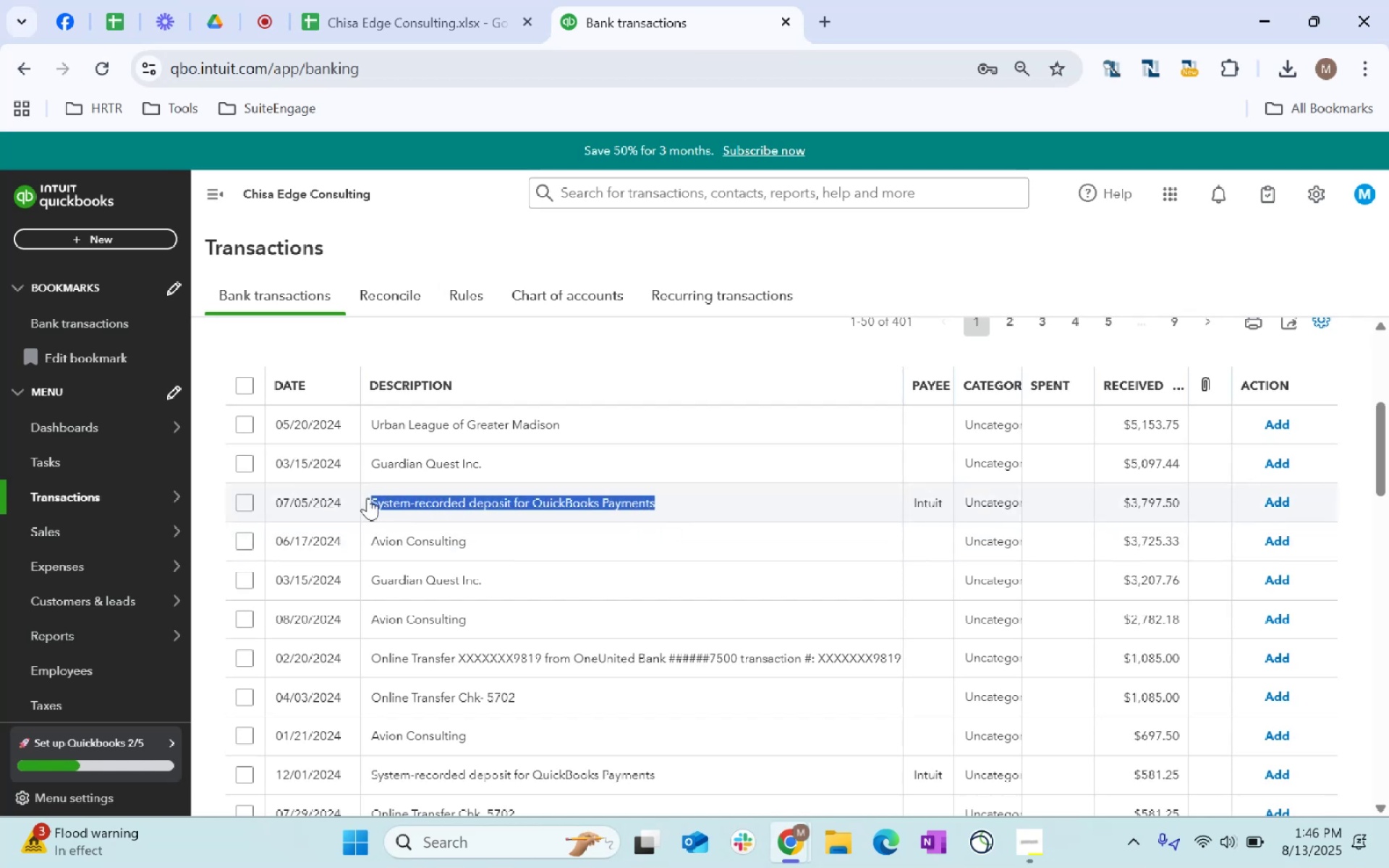 
key(Control+C)
 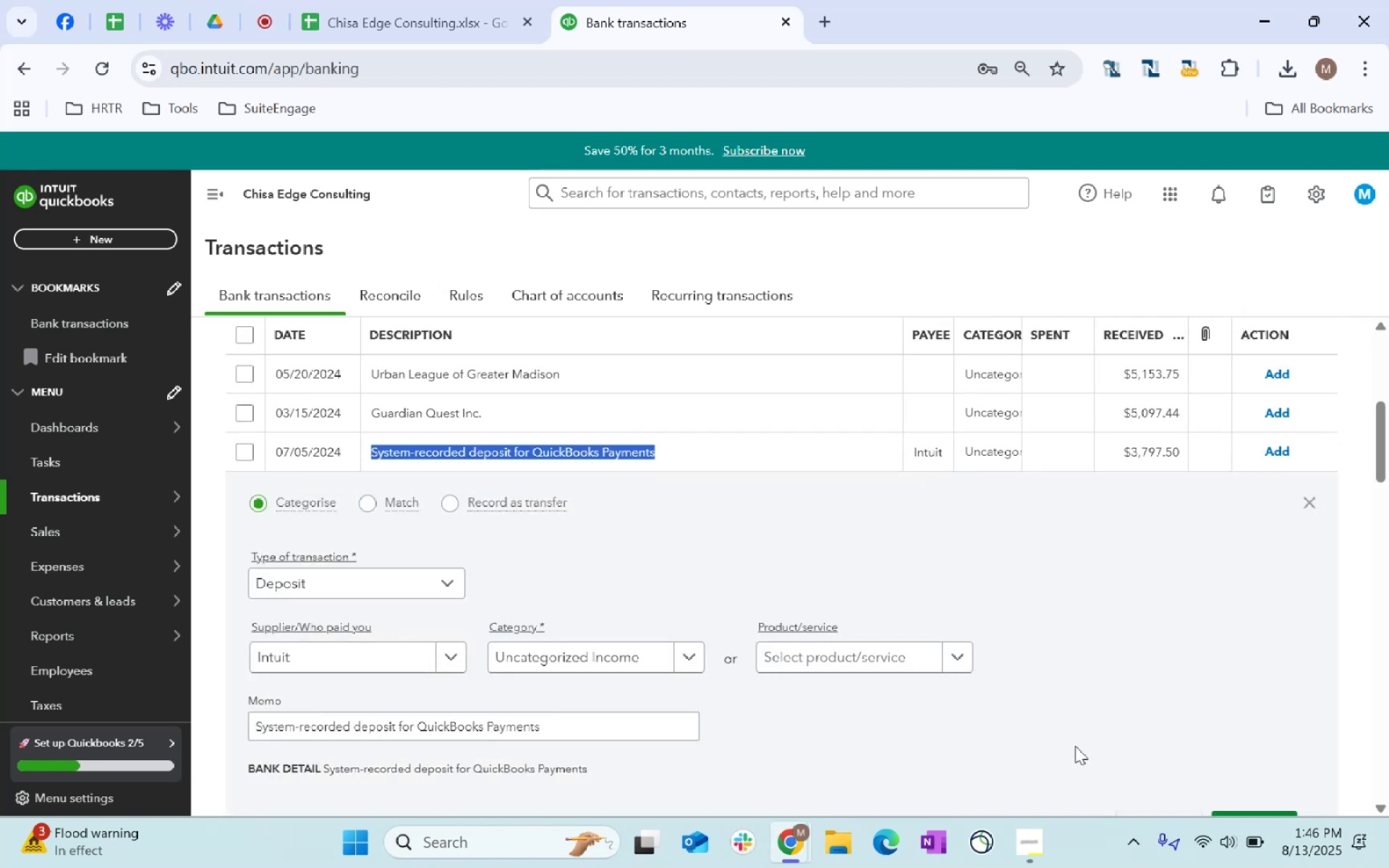 
key(Control+C)
 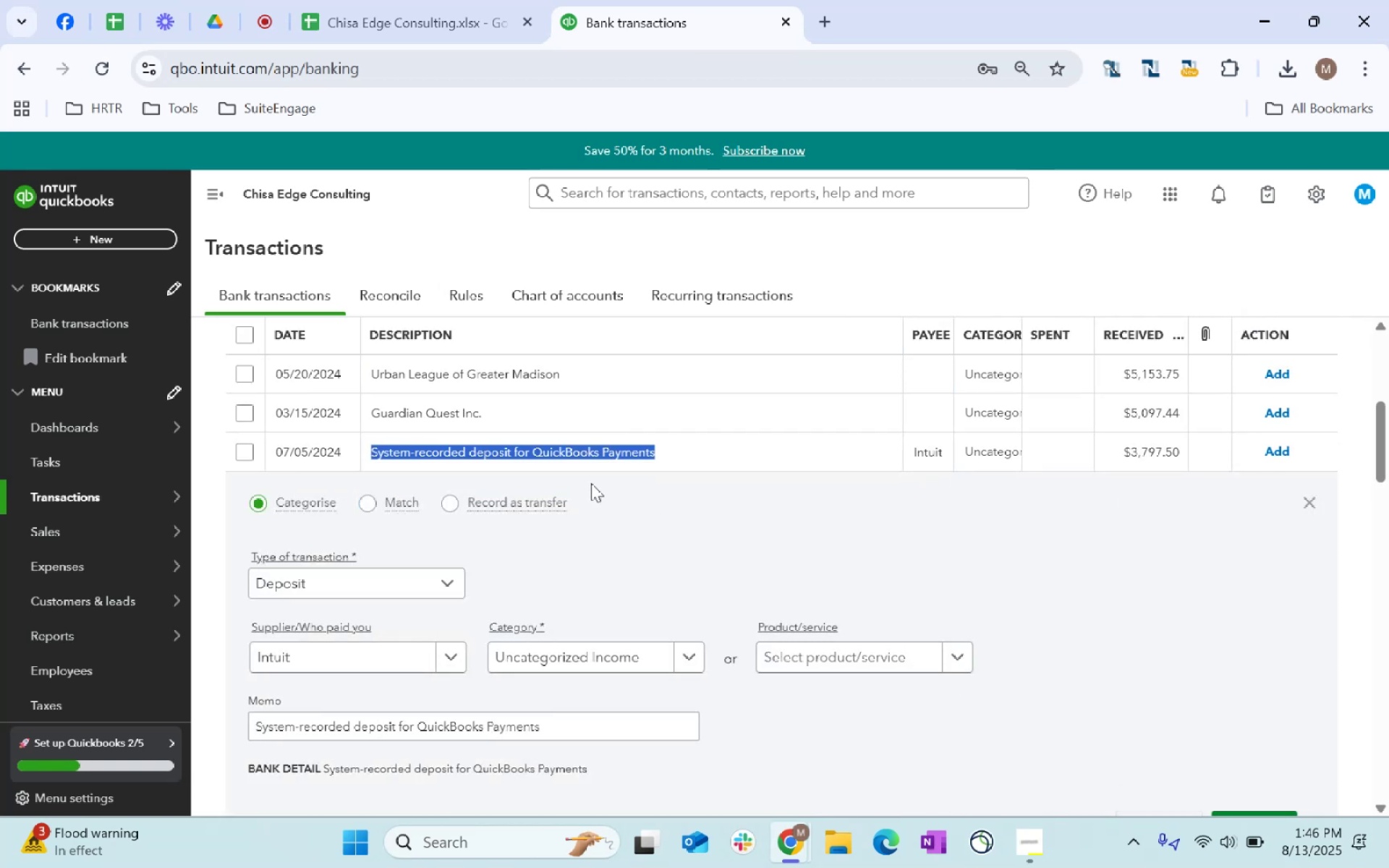 
scroll: coordinate [587, 484], scroll_direction: up, amount: 3.0
 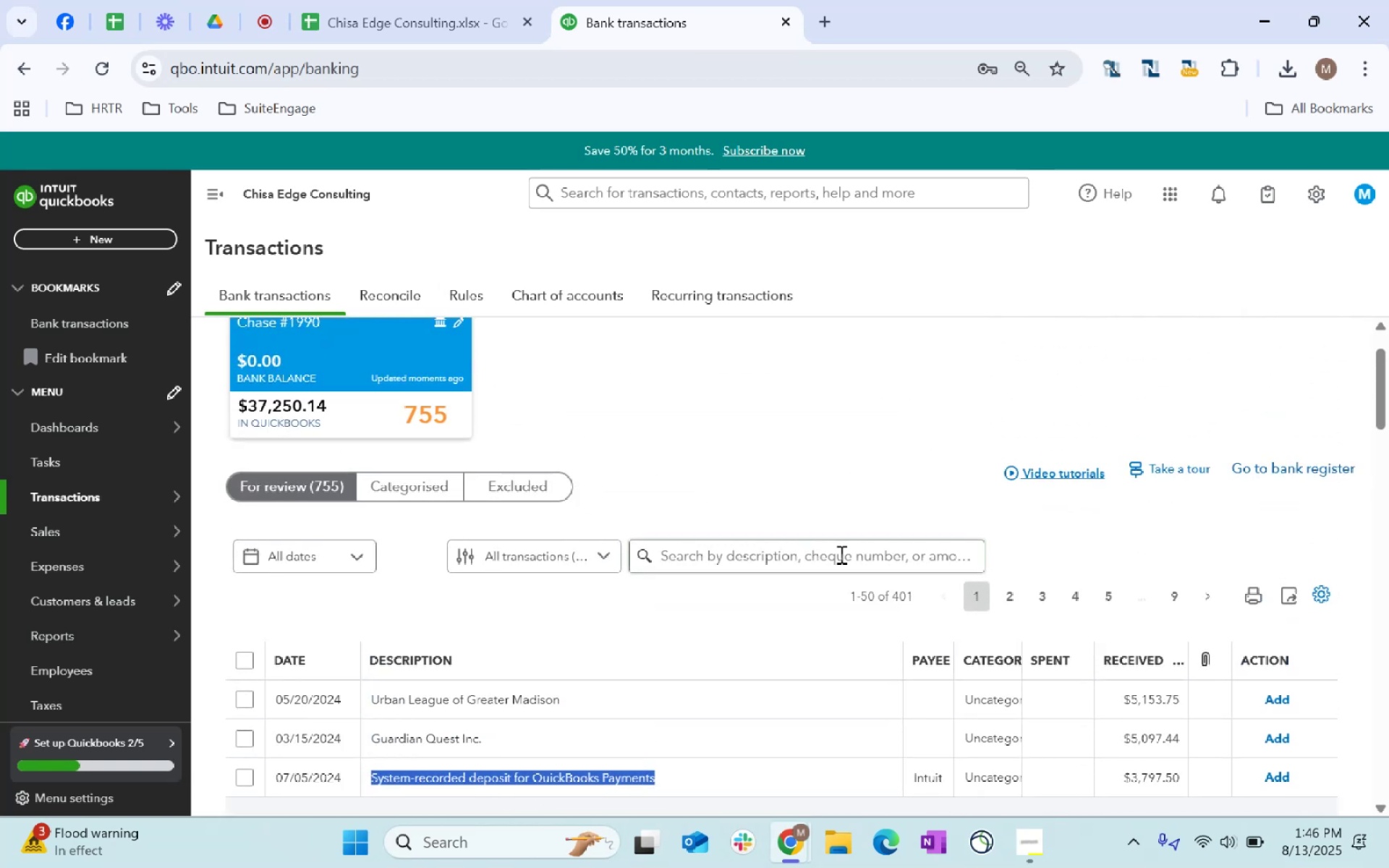 
left_click([839, 556])
 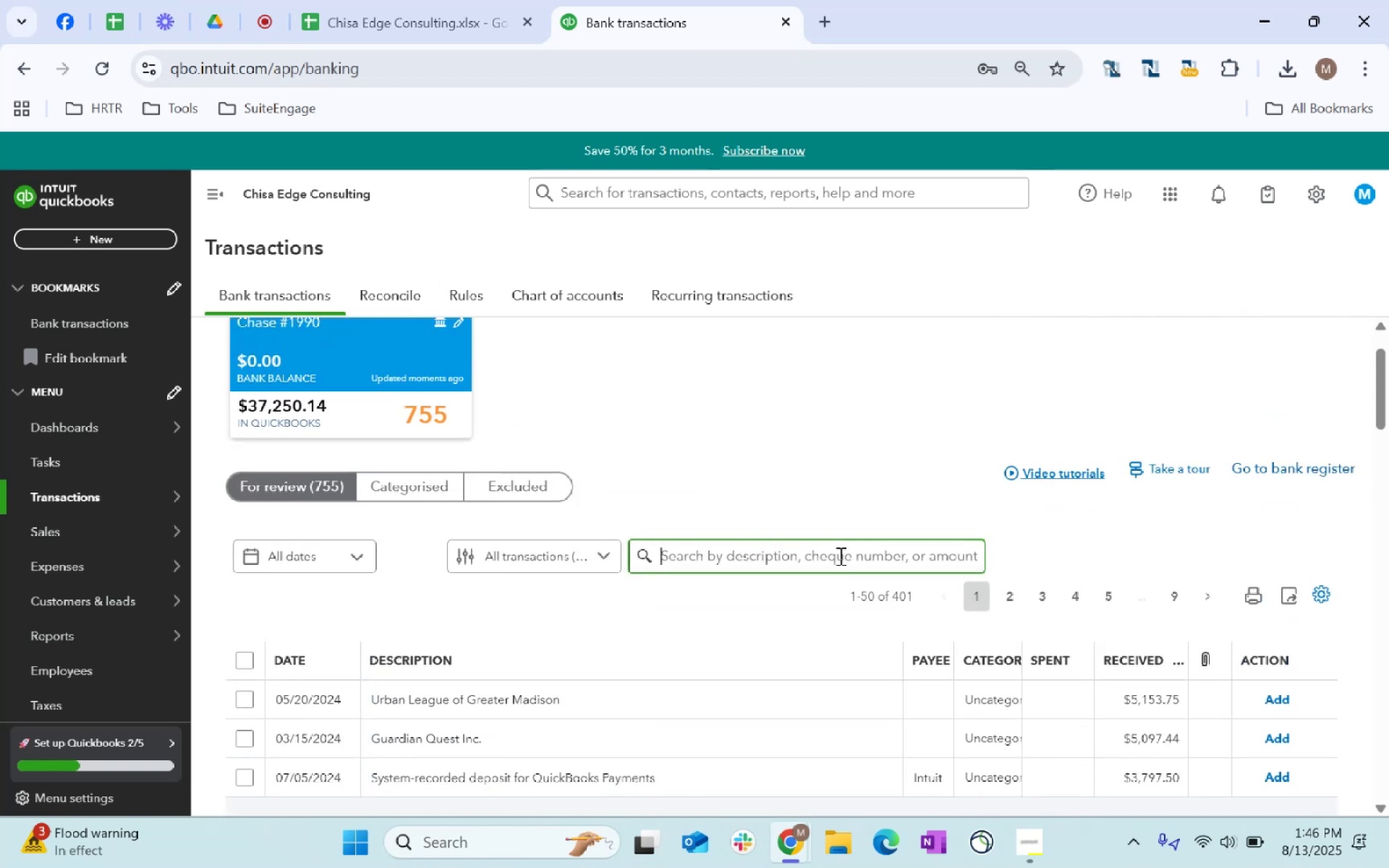 
key(Control+ControlLeft)
 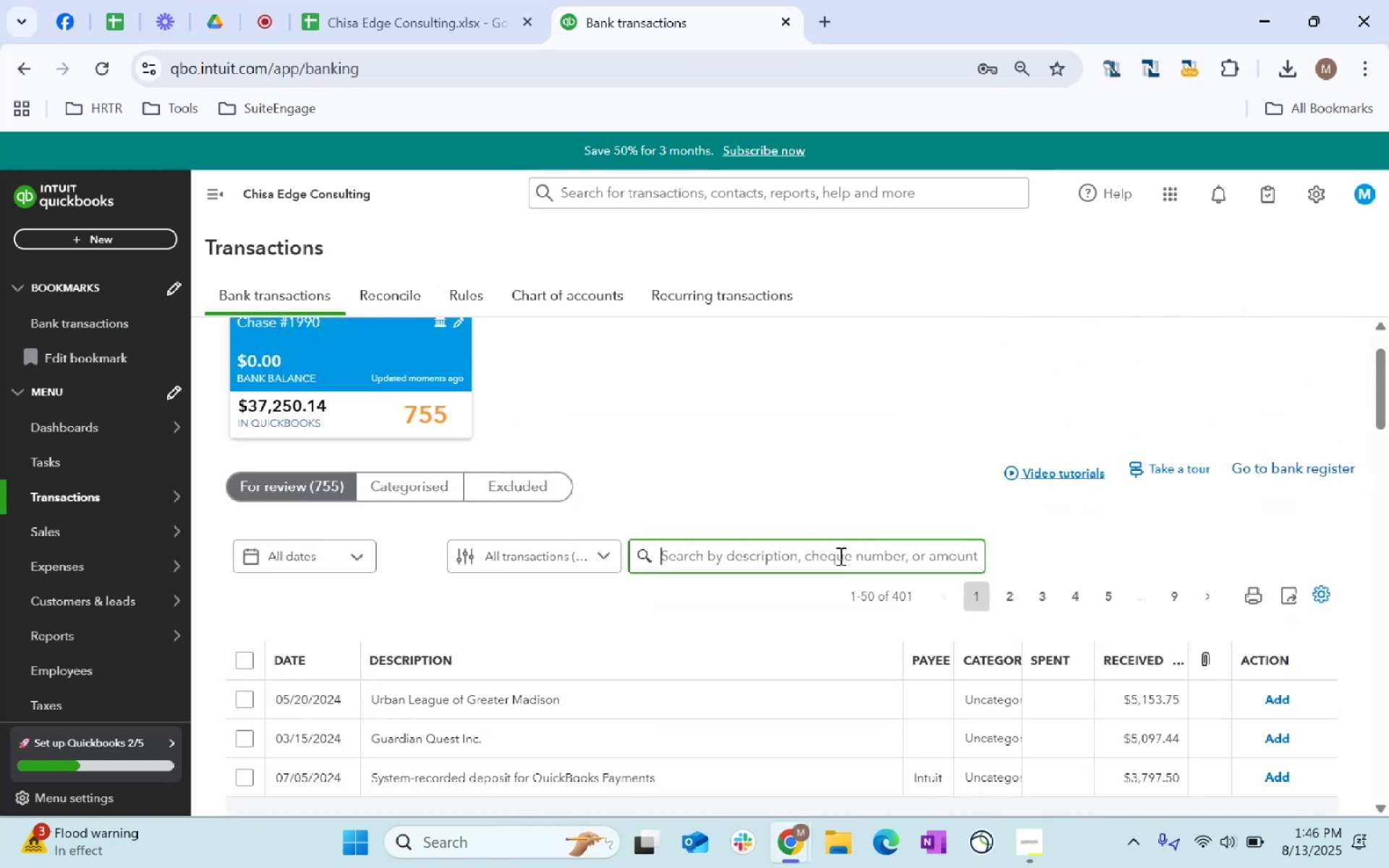 
key(Control+V)
 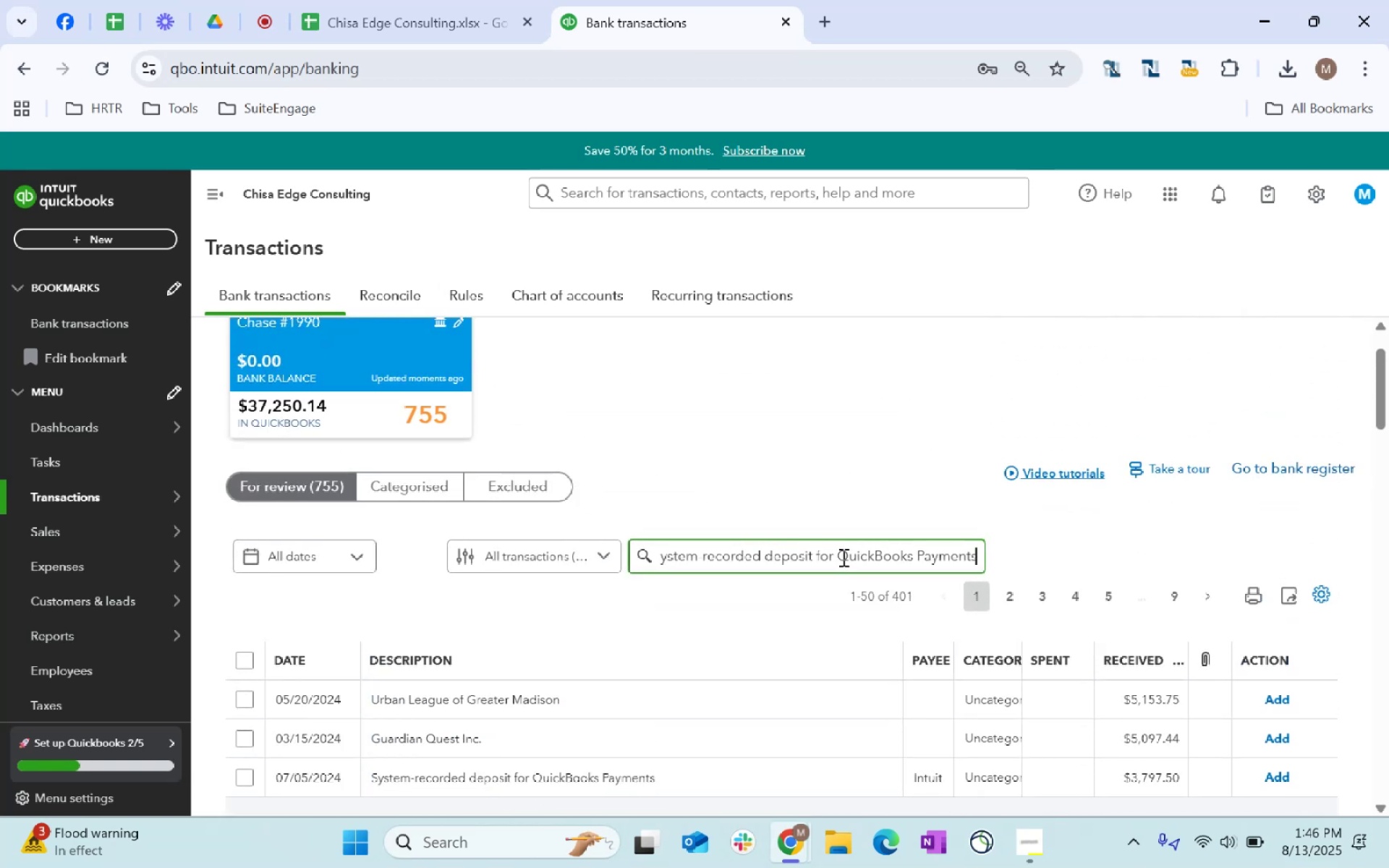 
key(Enter)
 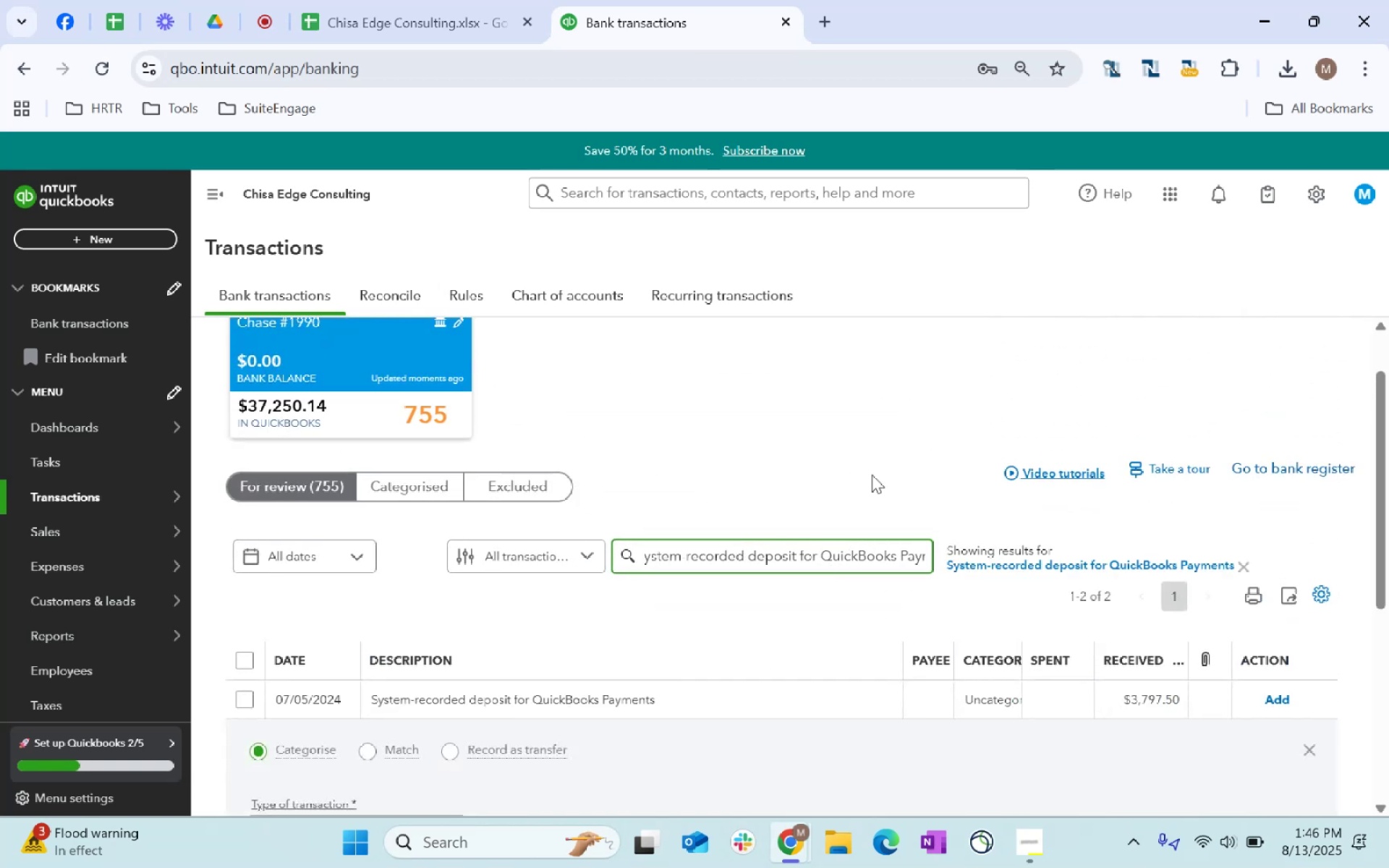 
scroll: coordinate [856, 618], scroll_direction: down, amount: 27.0
 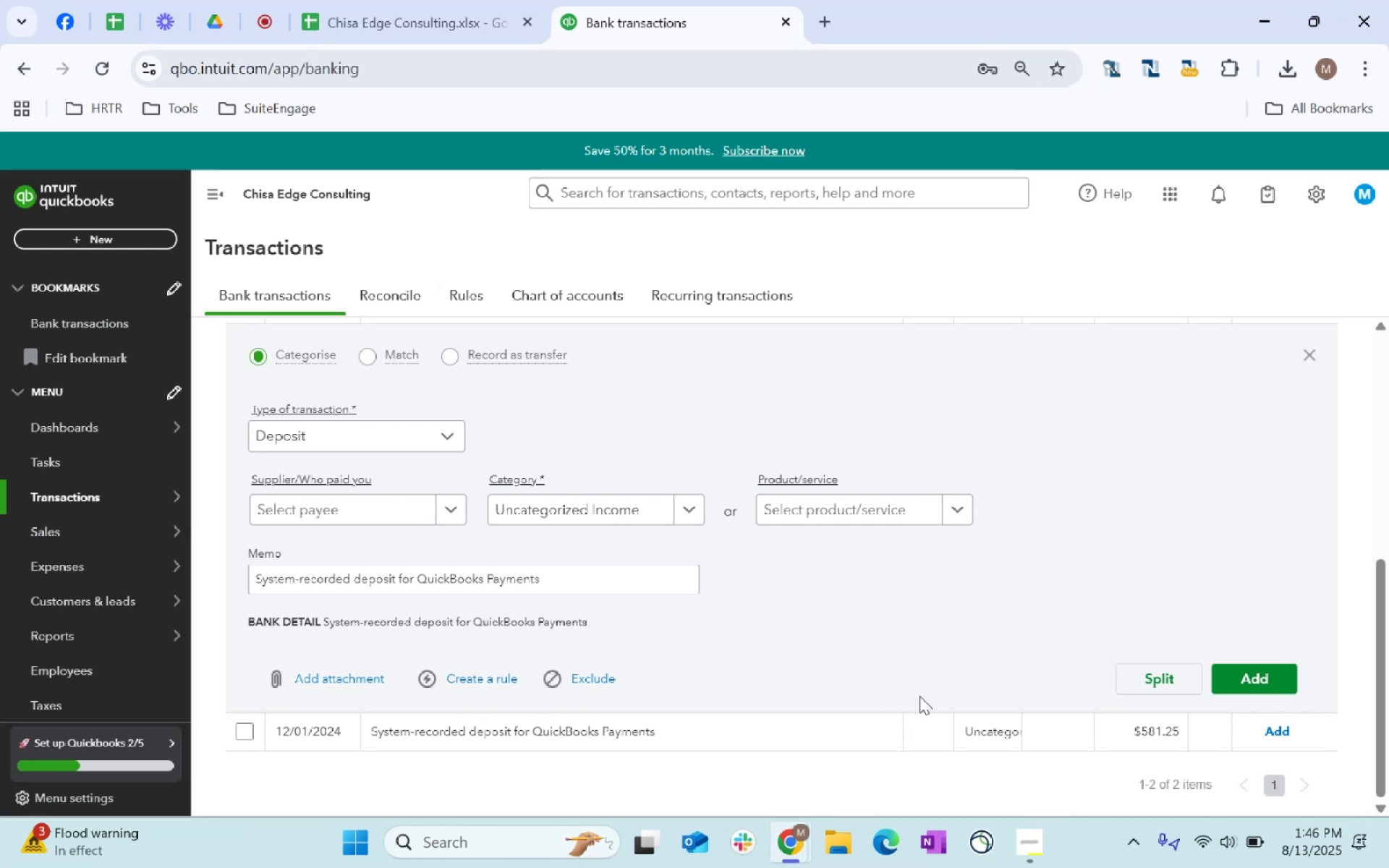 
scroll: coordinate [815, 668], scroll_direction: up, amount: 2.0
 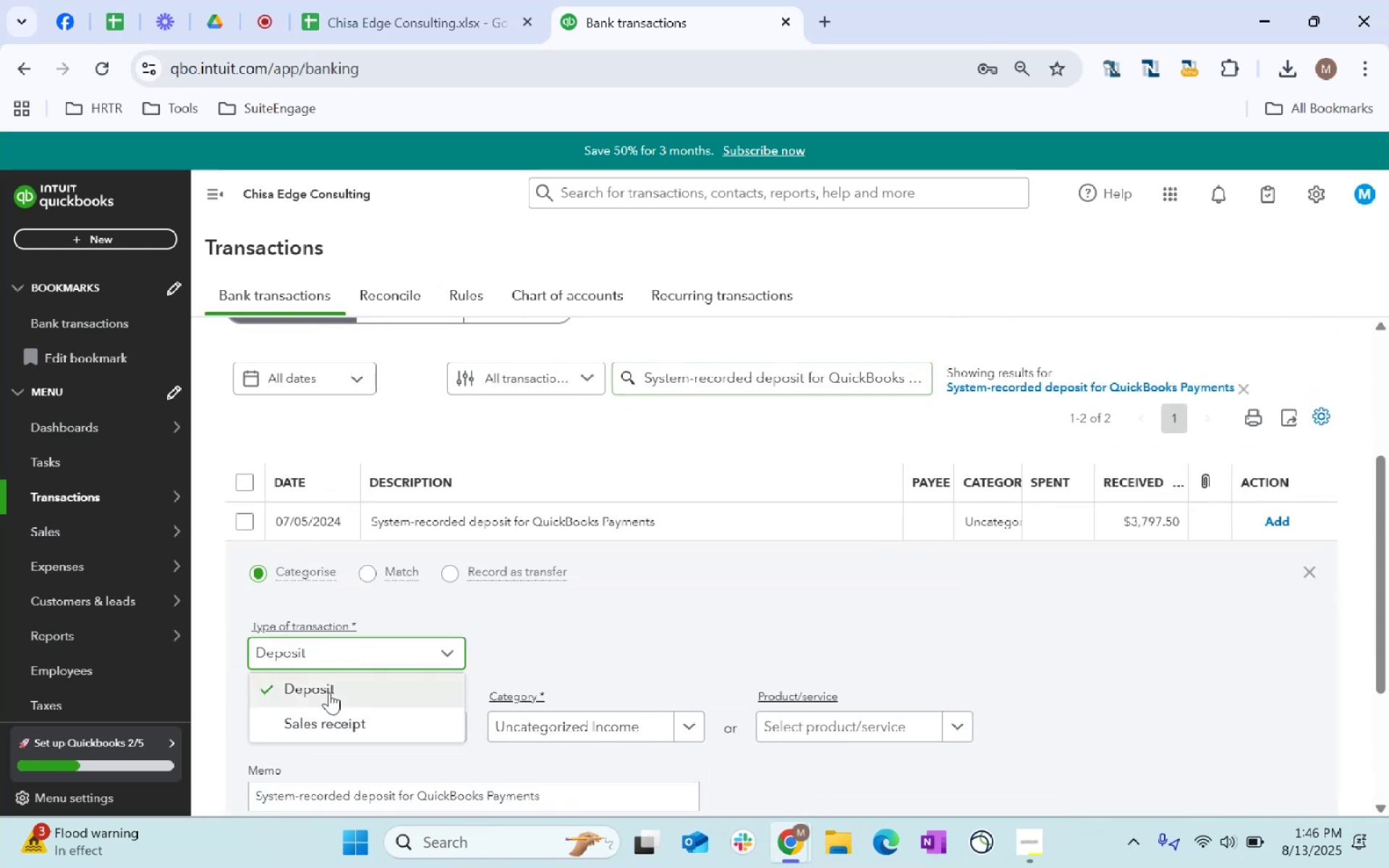 
left_click([352, 726])
 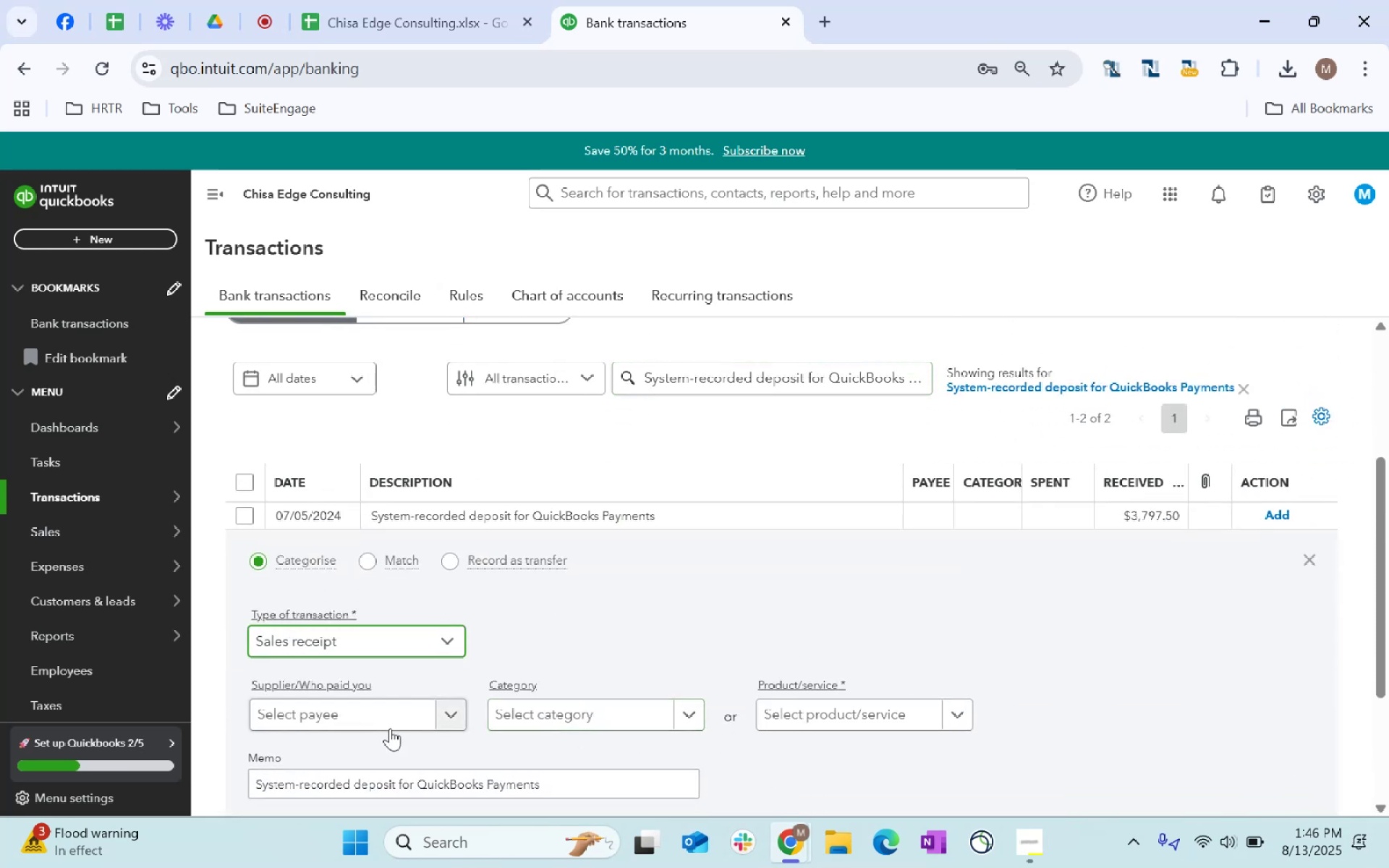 
left_click([370, 725])
 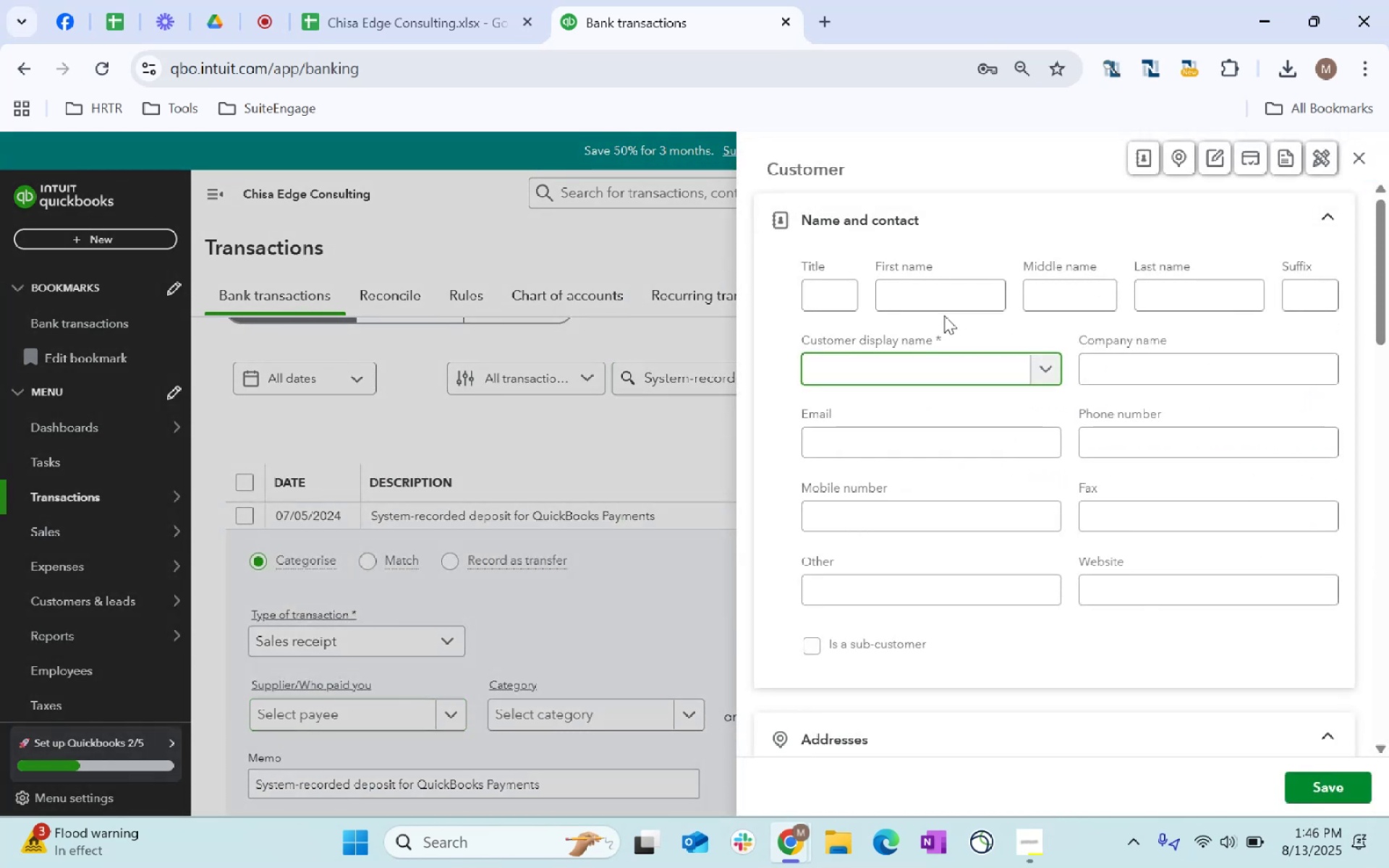 
type(Online Stude)
key(Backspace)
key(Backspace)
key(Backspace)
key(Backspace)
key(Backspace)
key(Backspace)
type( lear)
key(Backspace)
key(Backspace)
key(Backspace)
key(Backspace)
type(Learners)
 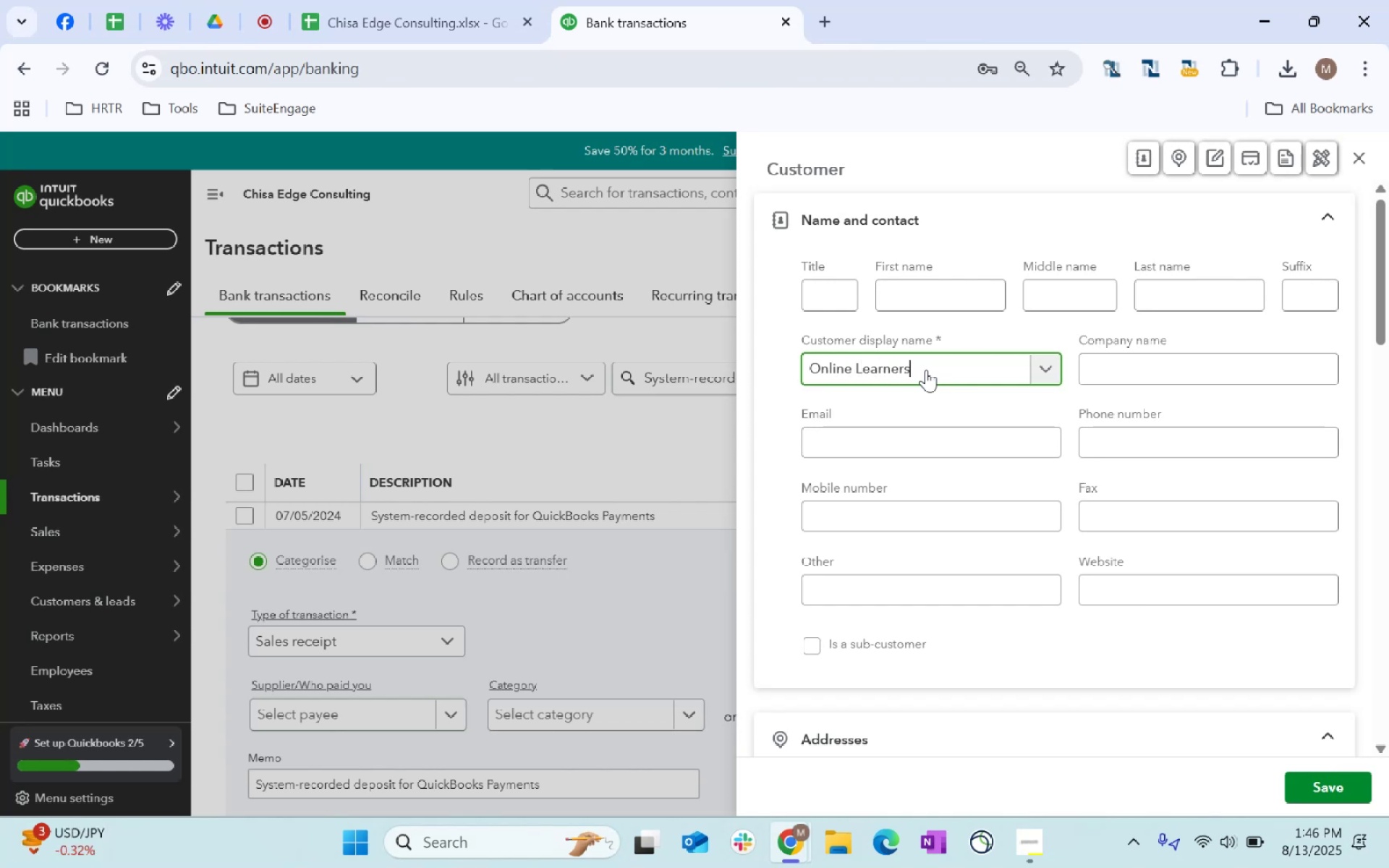 
scroll: coordinate [1388, 752], scroll_direction: down, amount: 121.0
 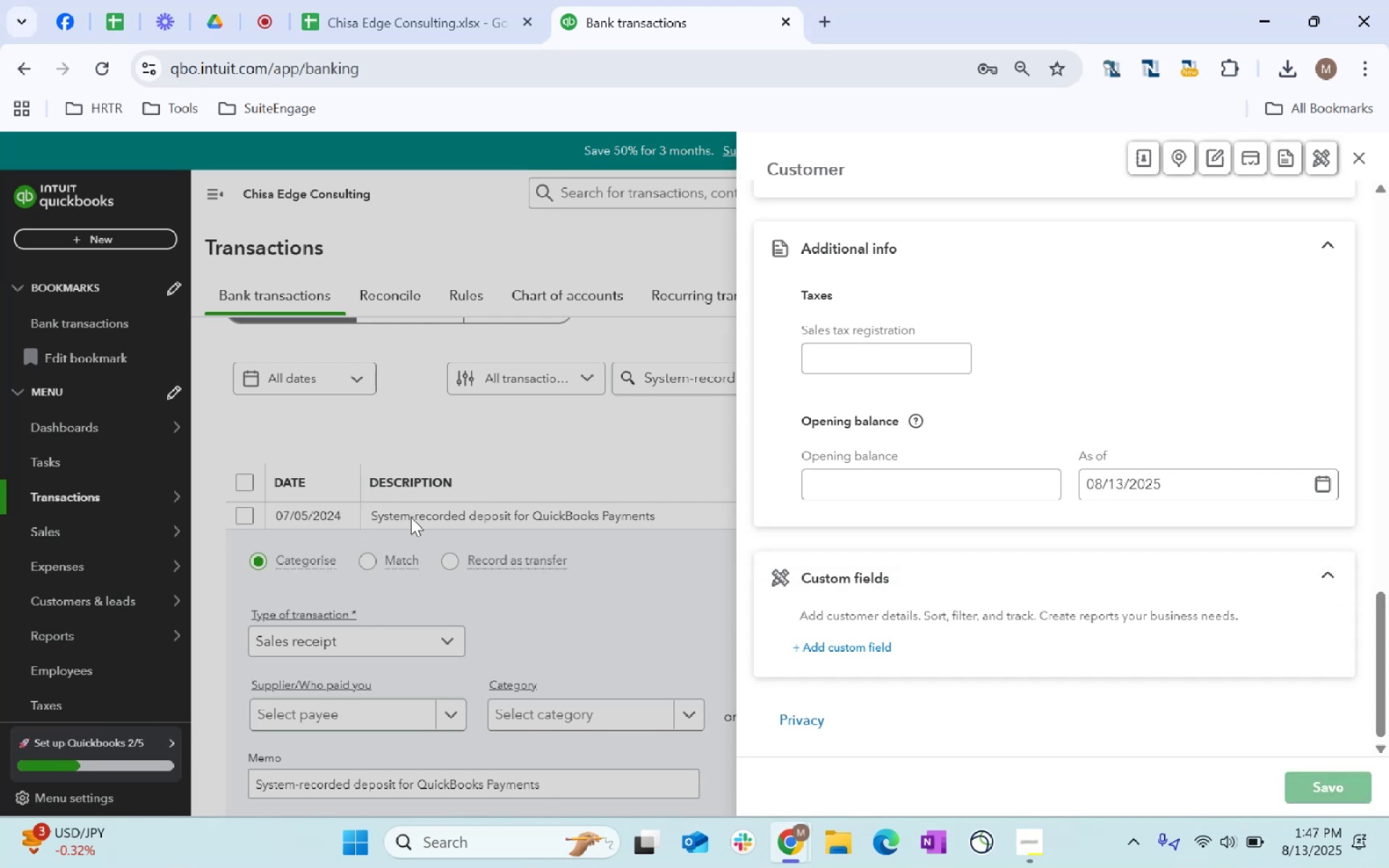 
left_click([1322, 784])
 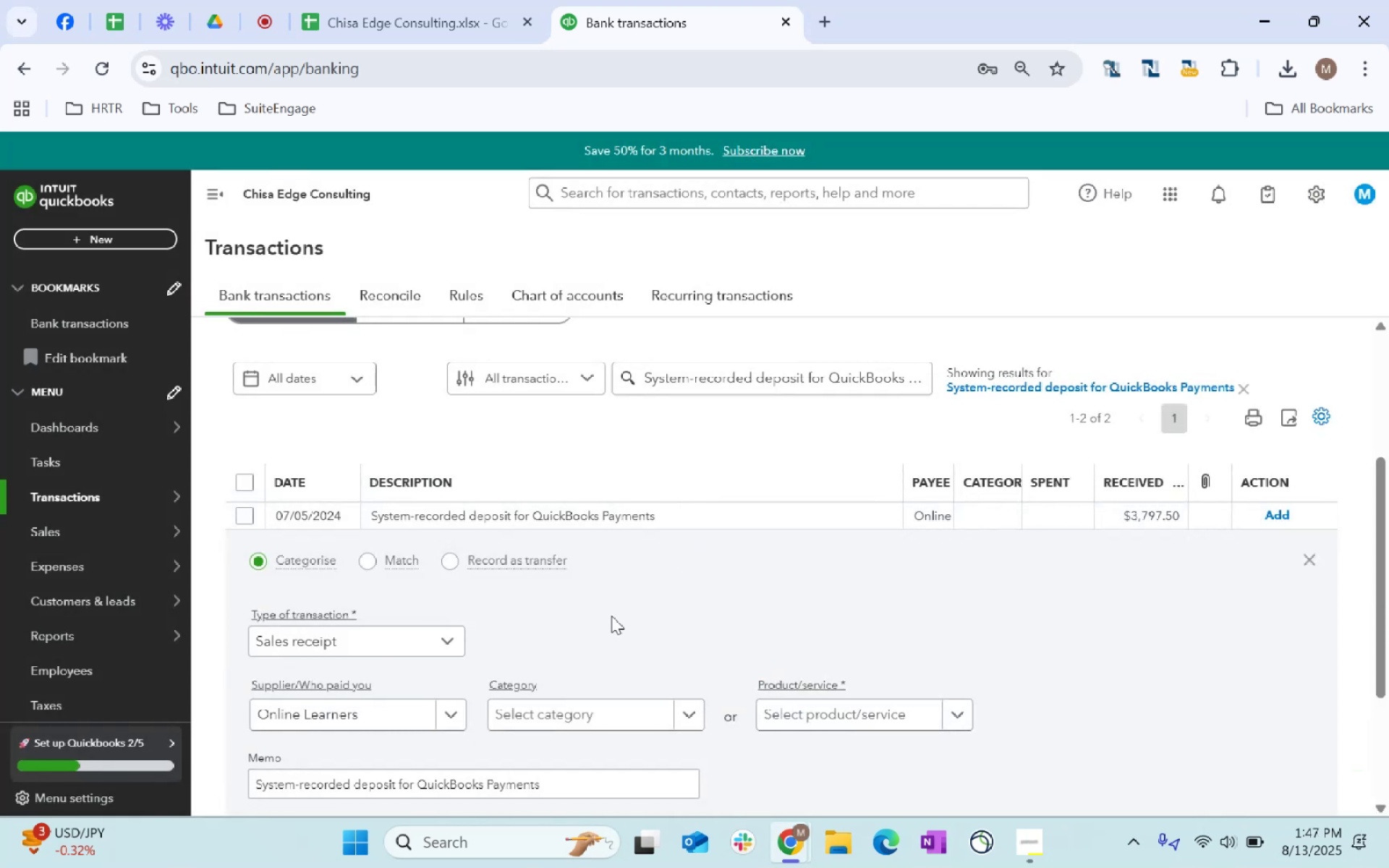 
left_click([582, 712])
 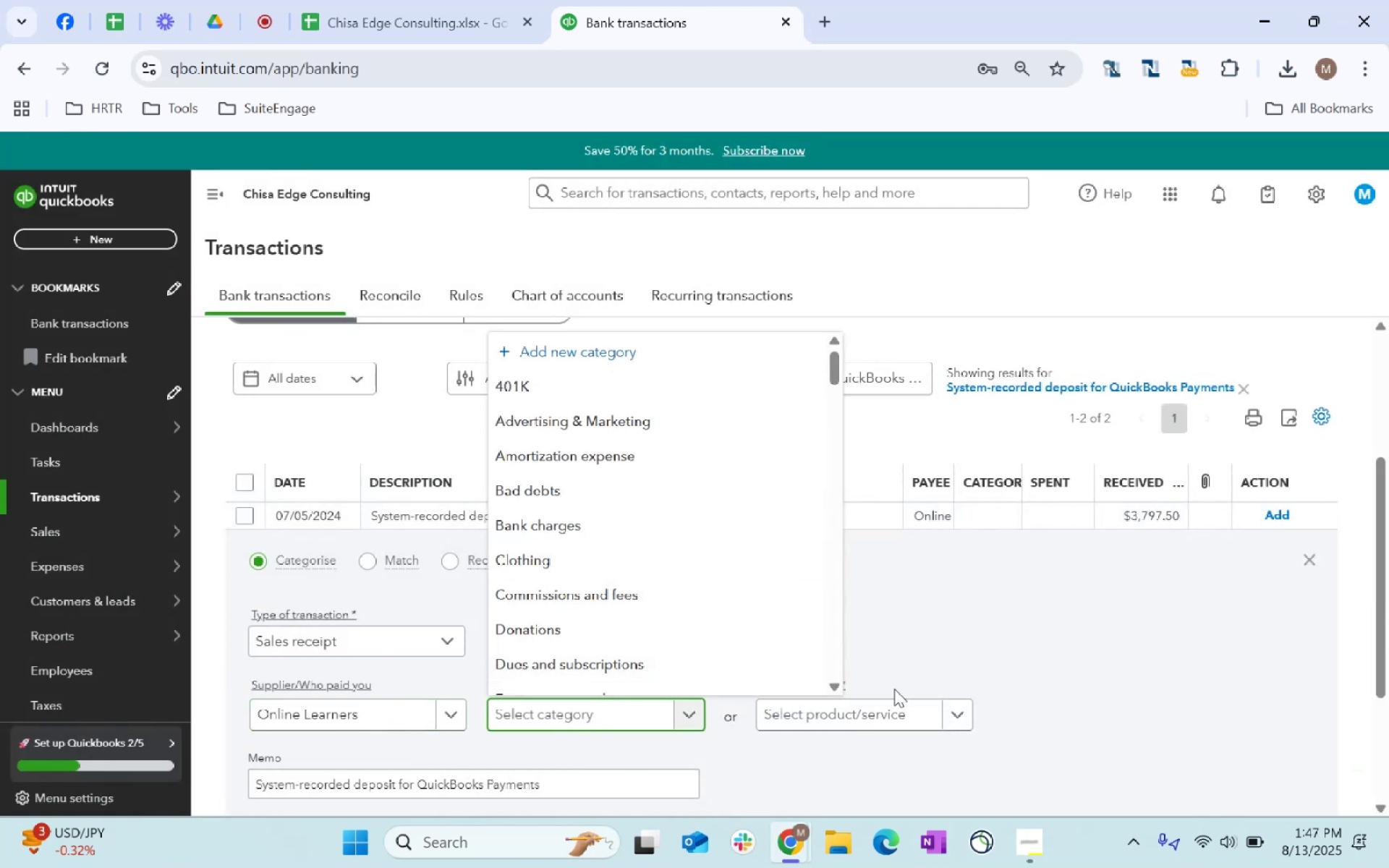 
left_click([893, 707])
 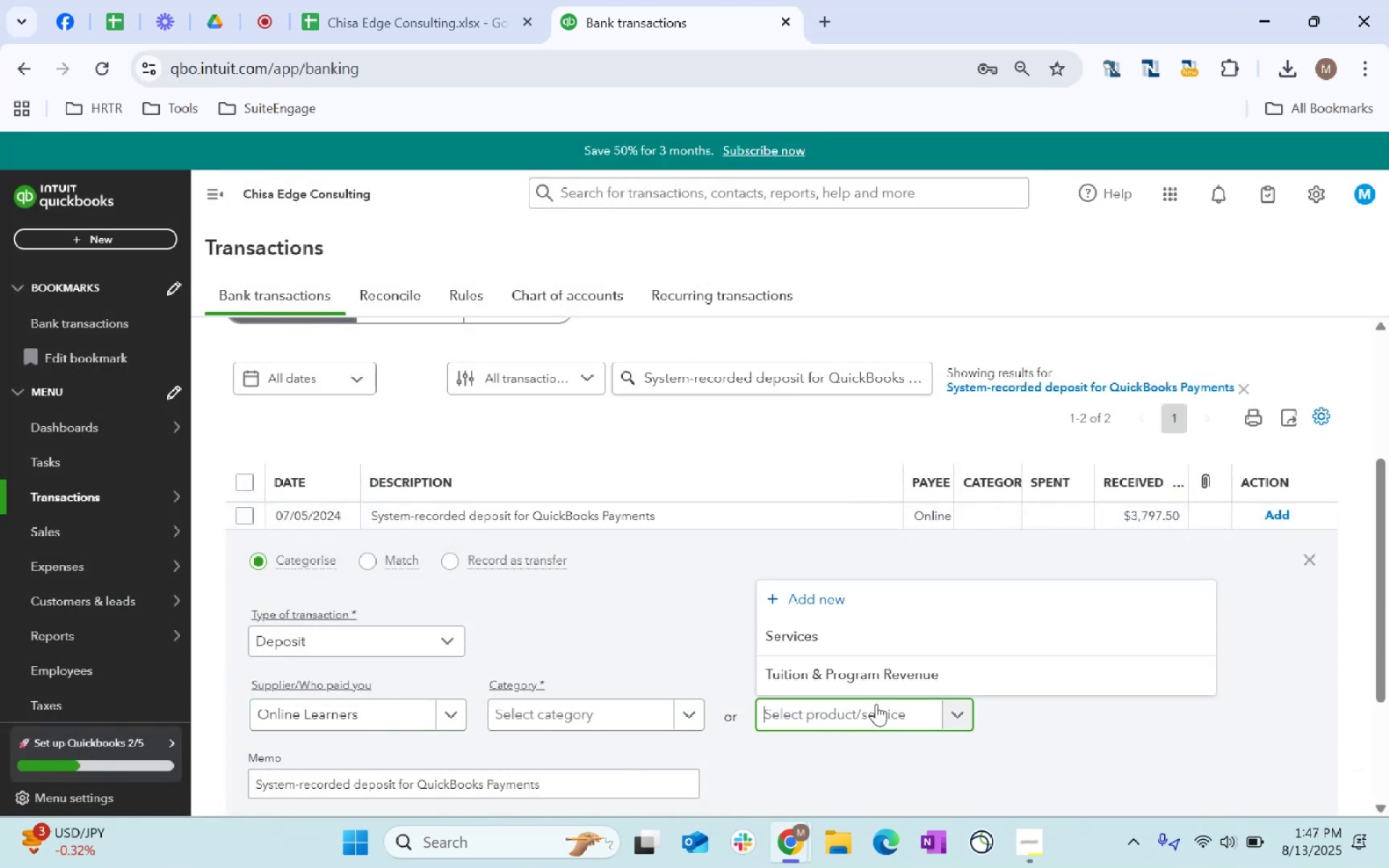 
left_click([858, 686])
 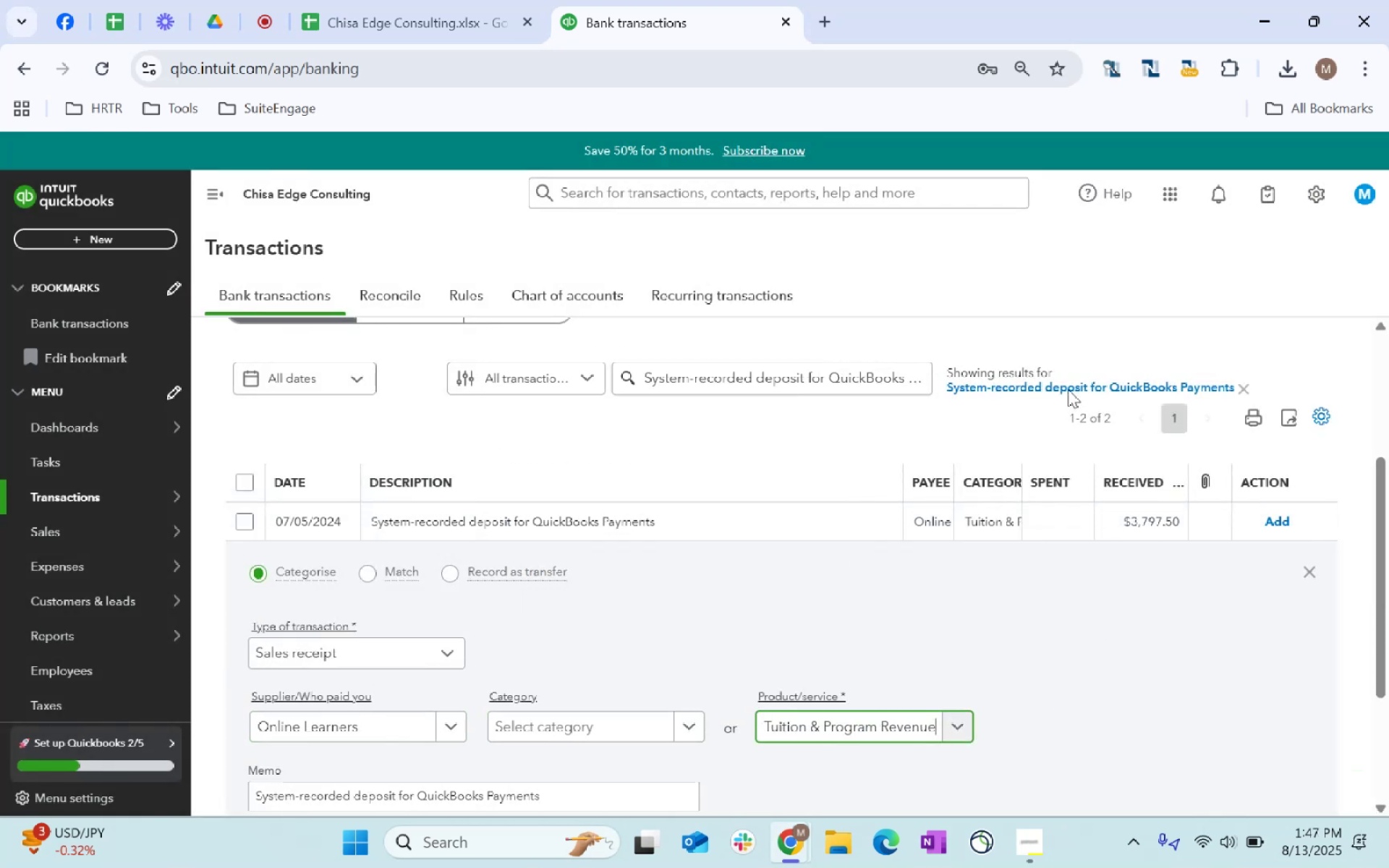 
scroll: coordinate [1162, 704], scroll_direction: down, amount: 5.0
 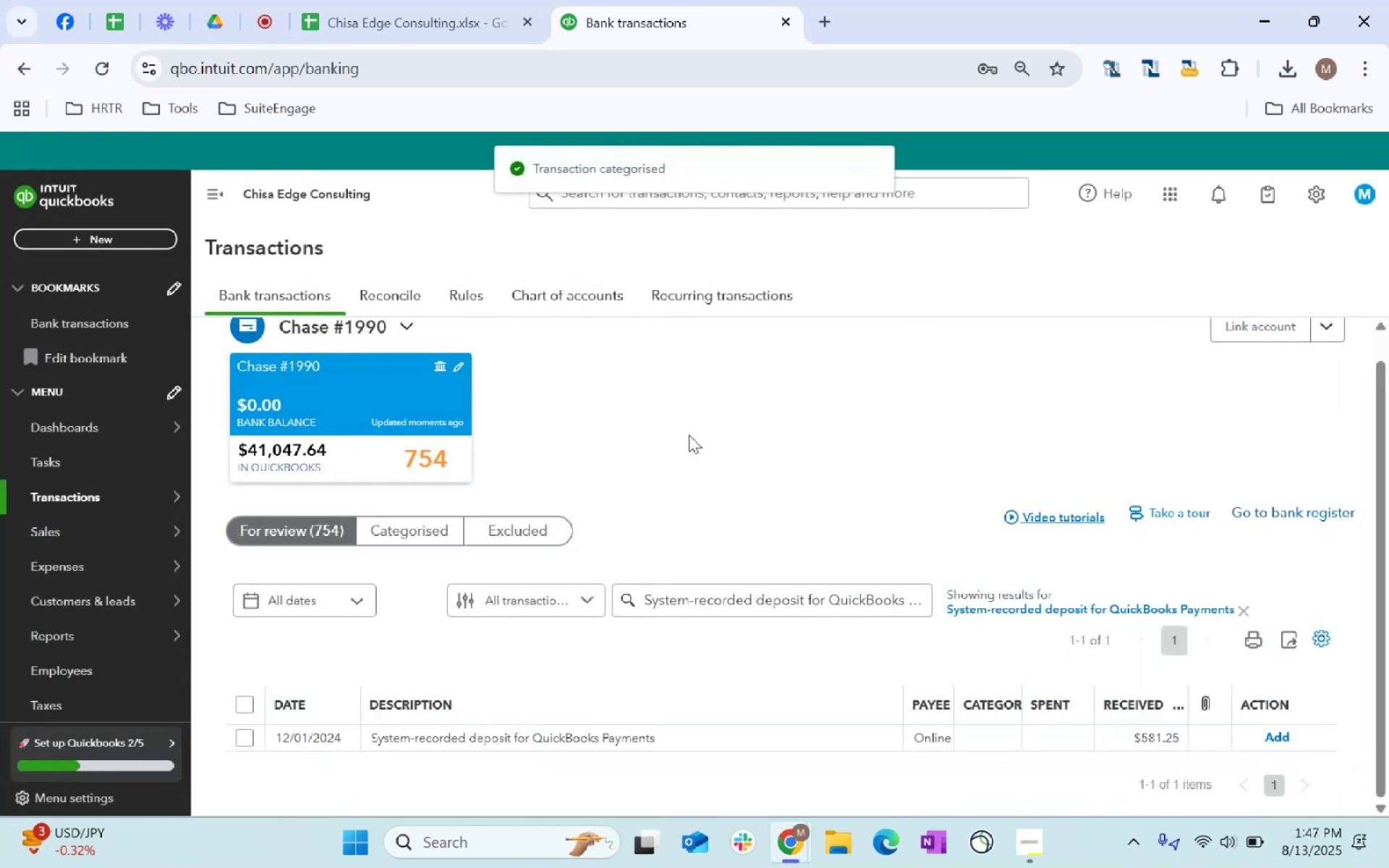 
left_click([975, 743])
 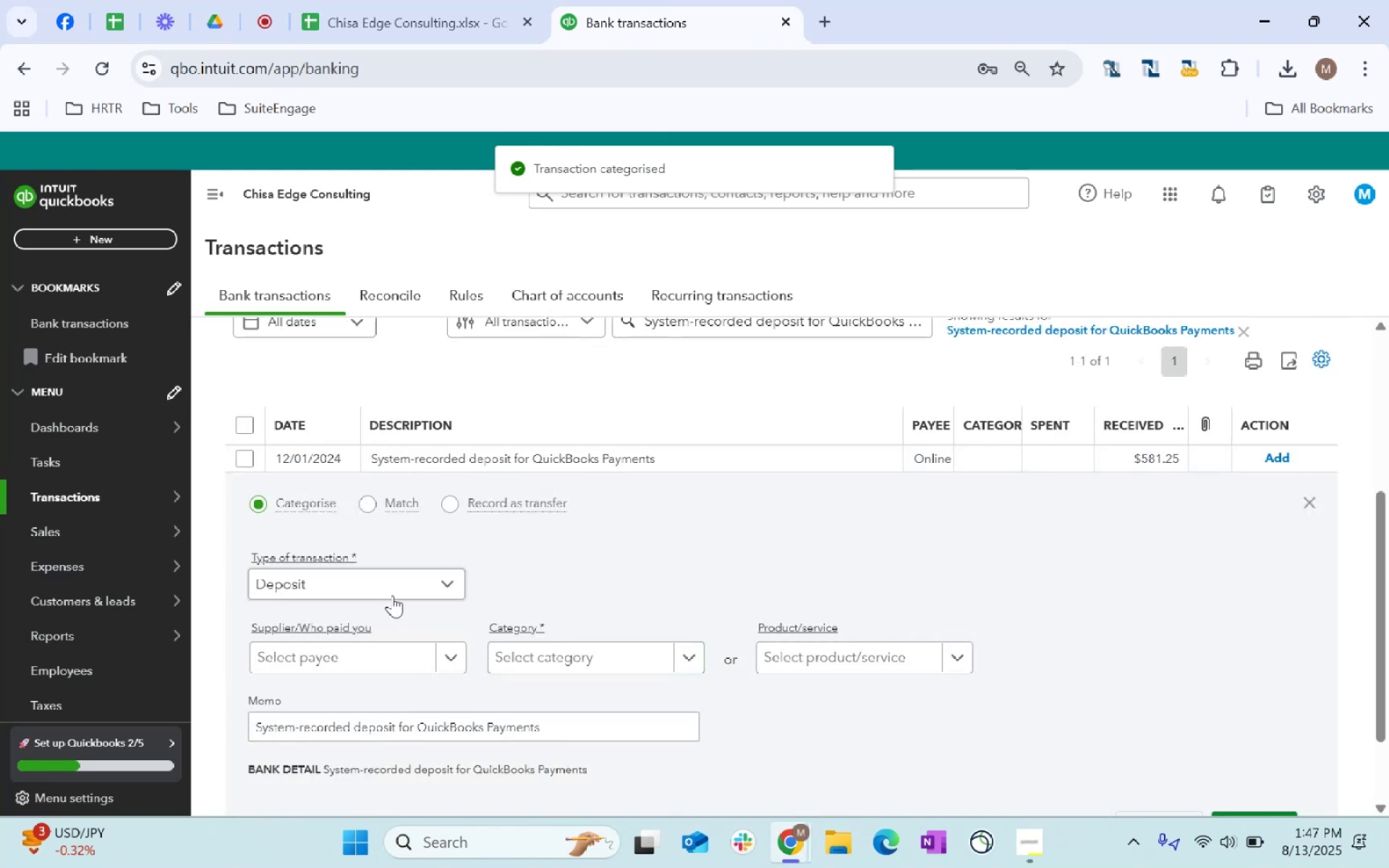 
left_click([430, 590])
 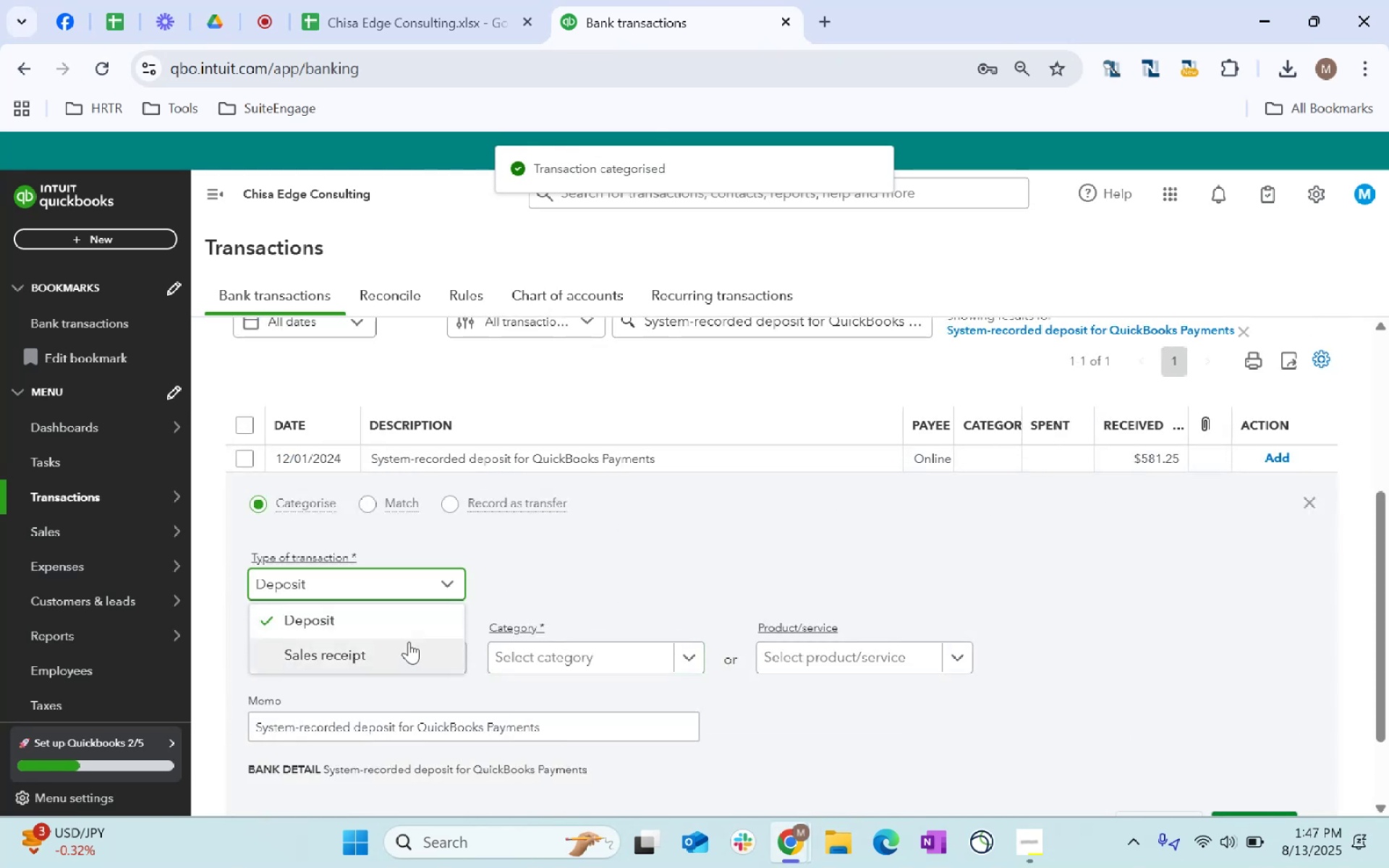 
left_click([593, 532])
 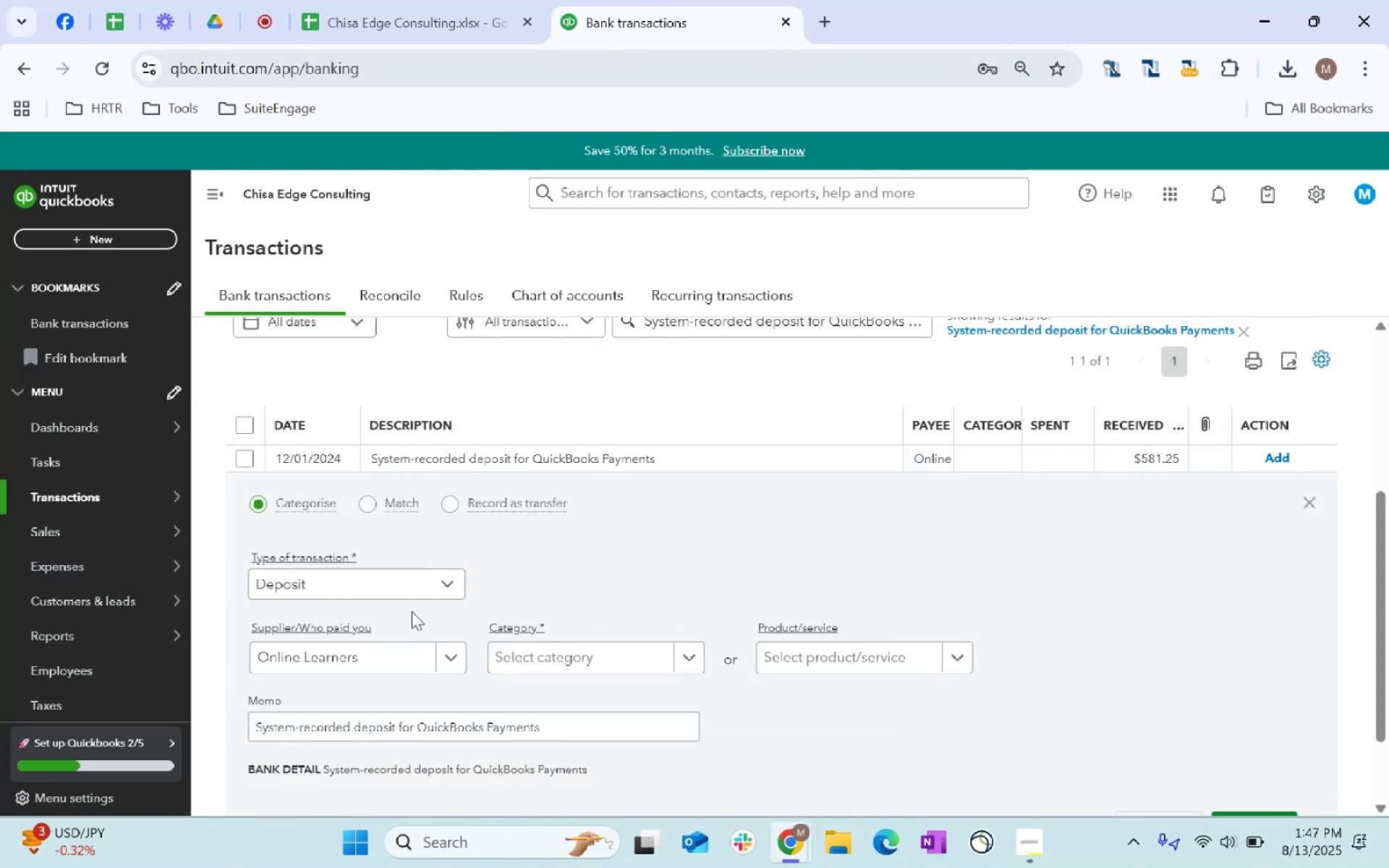 
left_click([407, 597])
 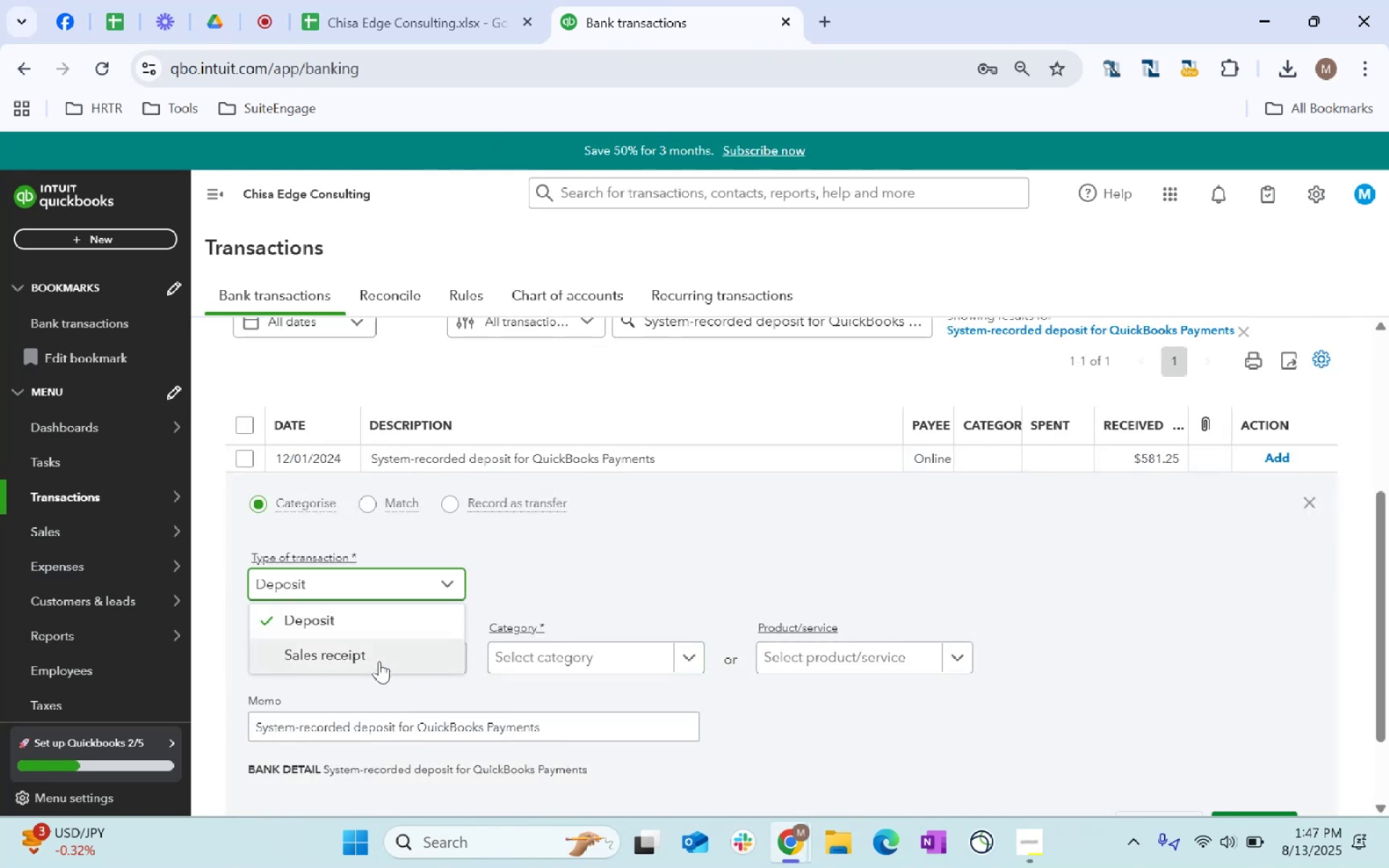 
left_click([379, 661])
 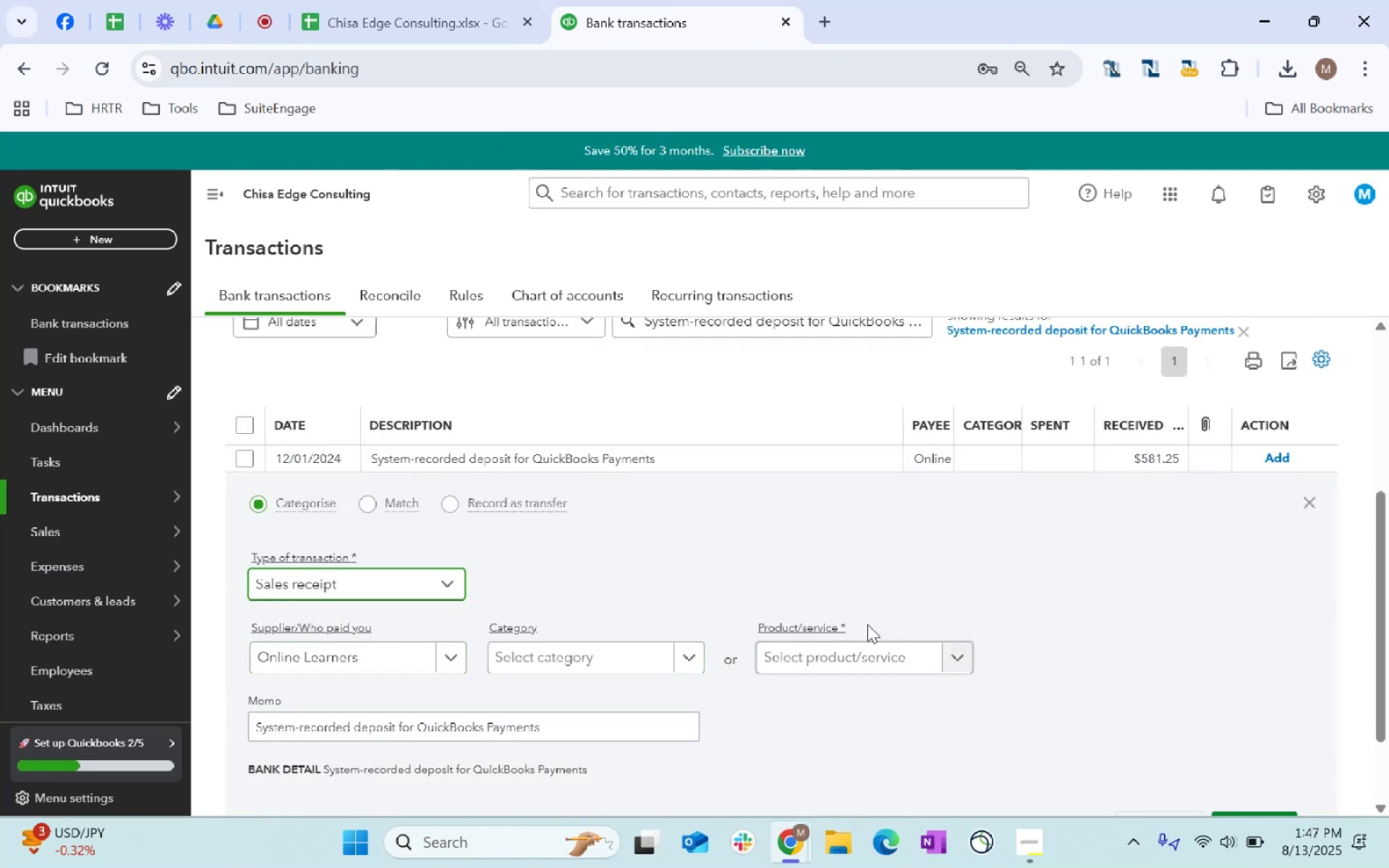 
left_click([868, 657])
 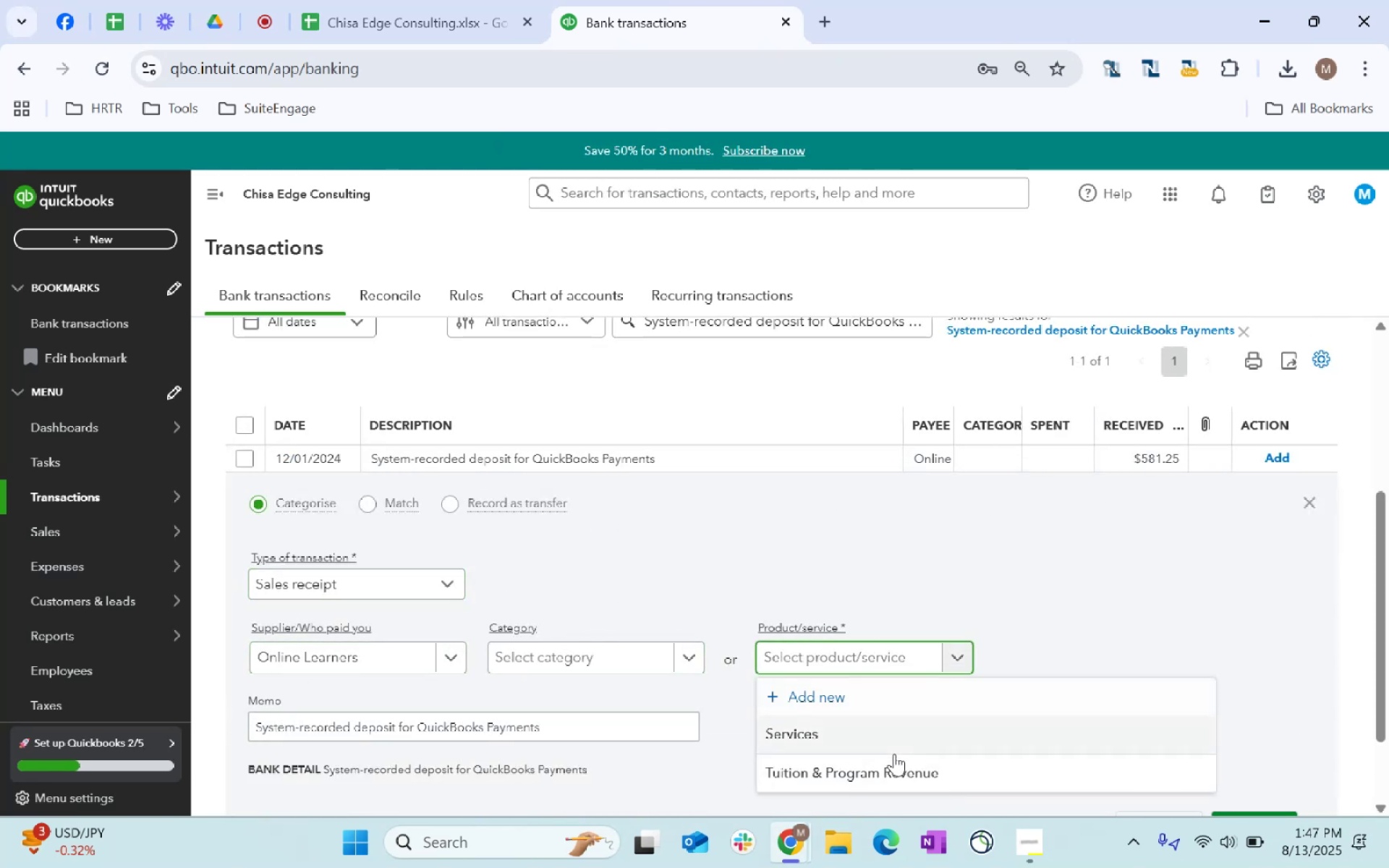 
left_click([897, 773])
 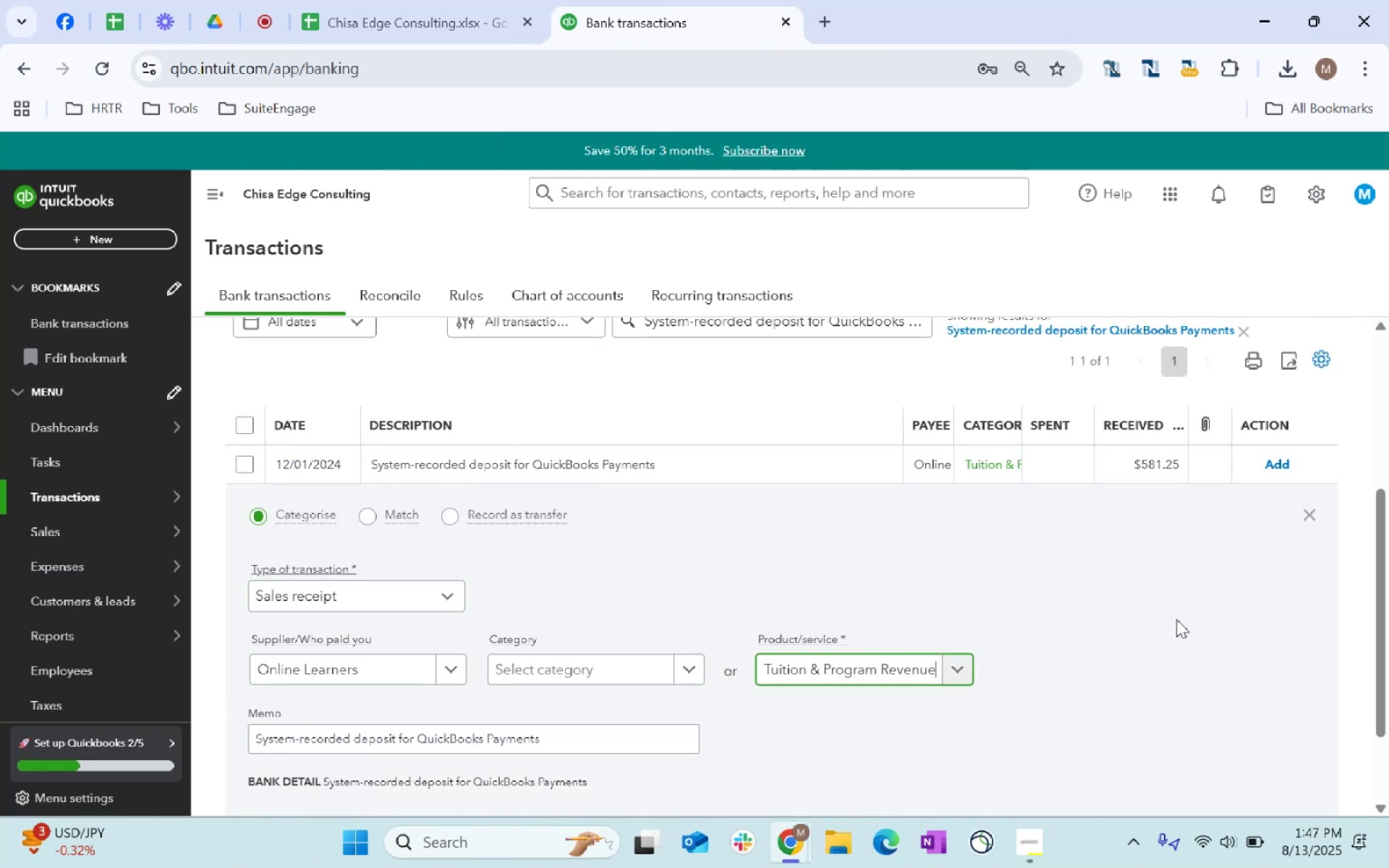 
scroll: coordinate [1191, 731], scroll_direction: down, amount: 6.0
 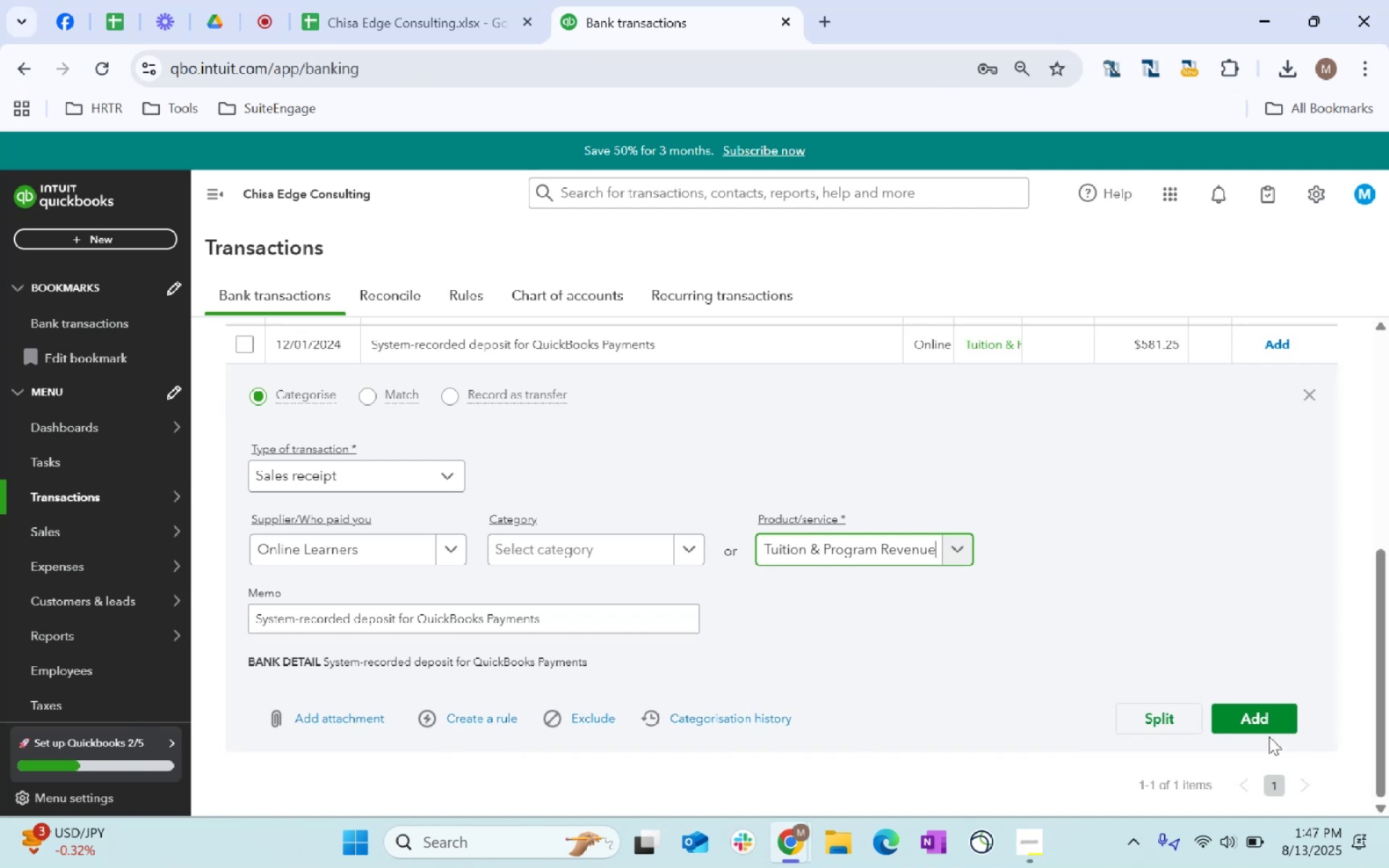 
left_click([1258, 731])
 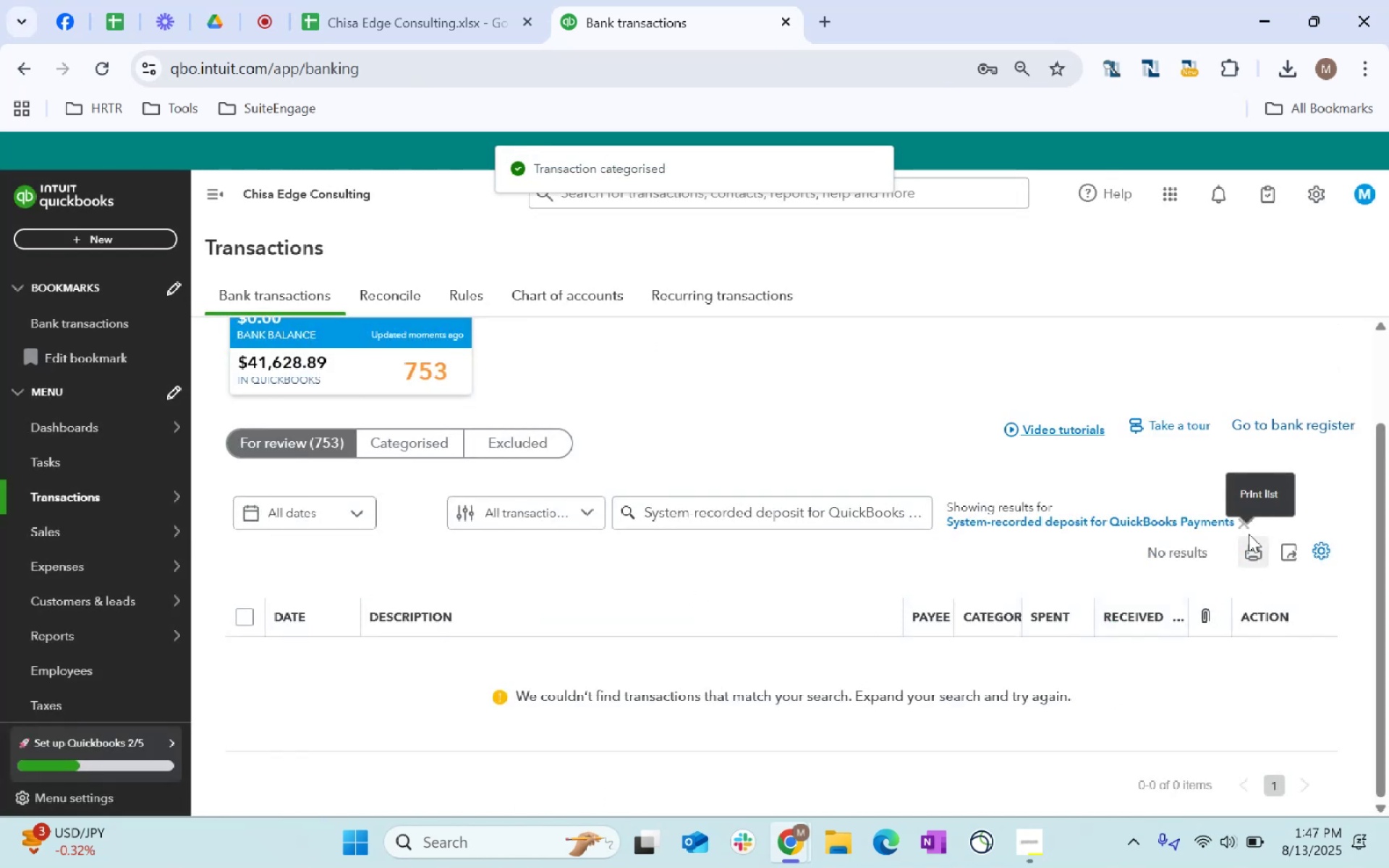 
left_click([1178, 462])
 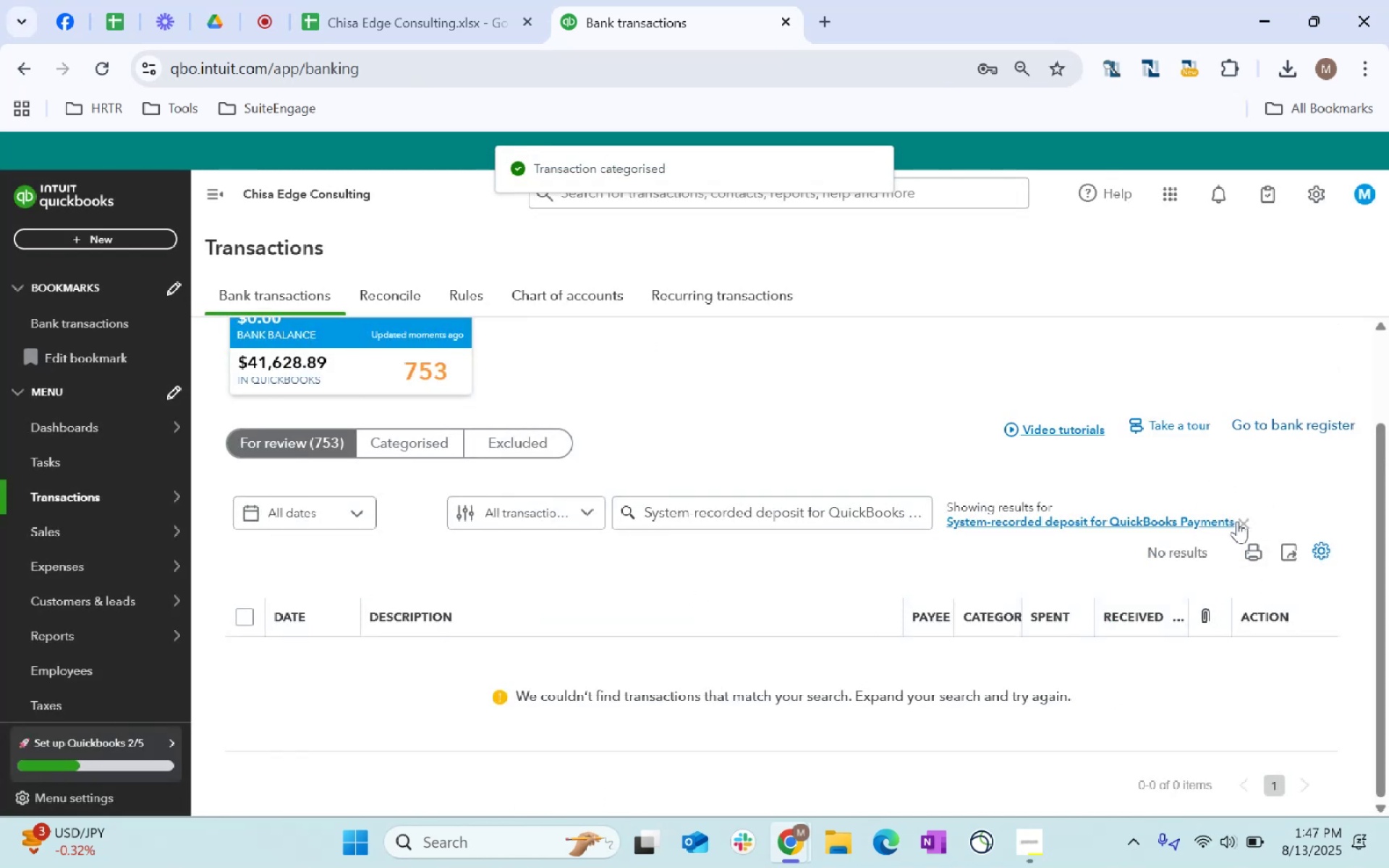 
left_click([1237, 521])
 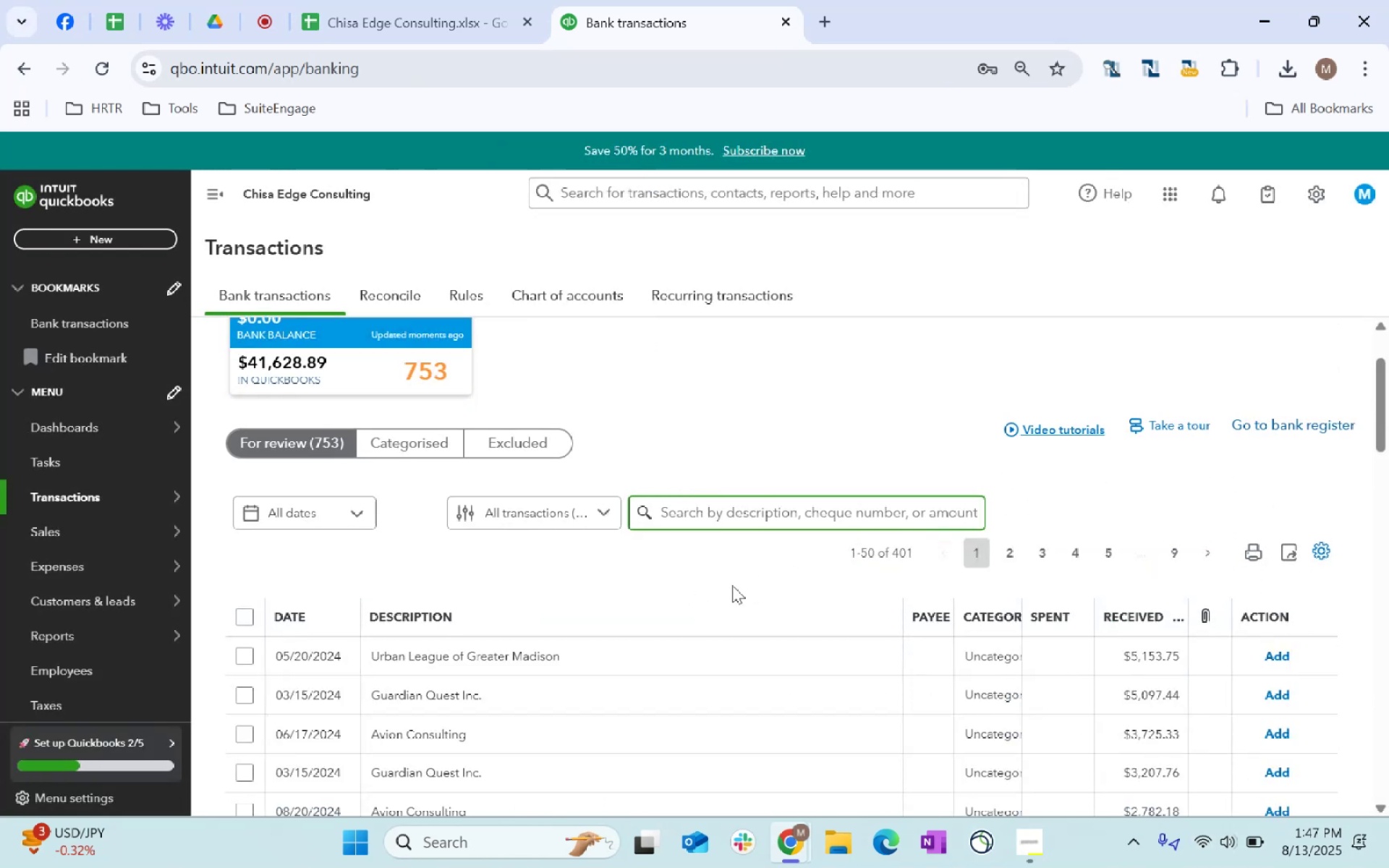 
left_click_drag(start_coordinate=[583, 656], to_coordinate=[366, 643])
 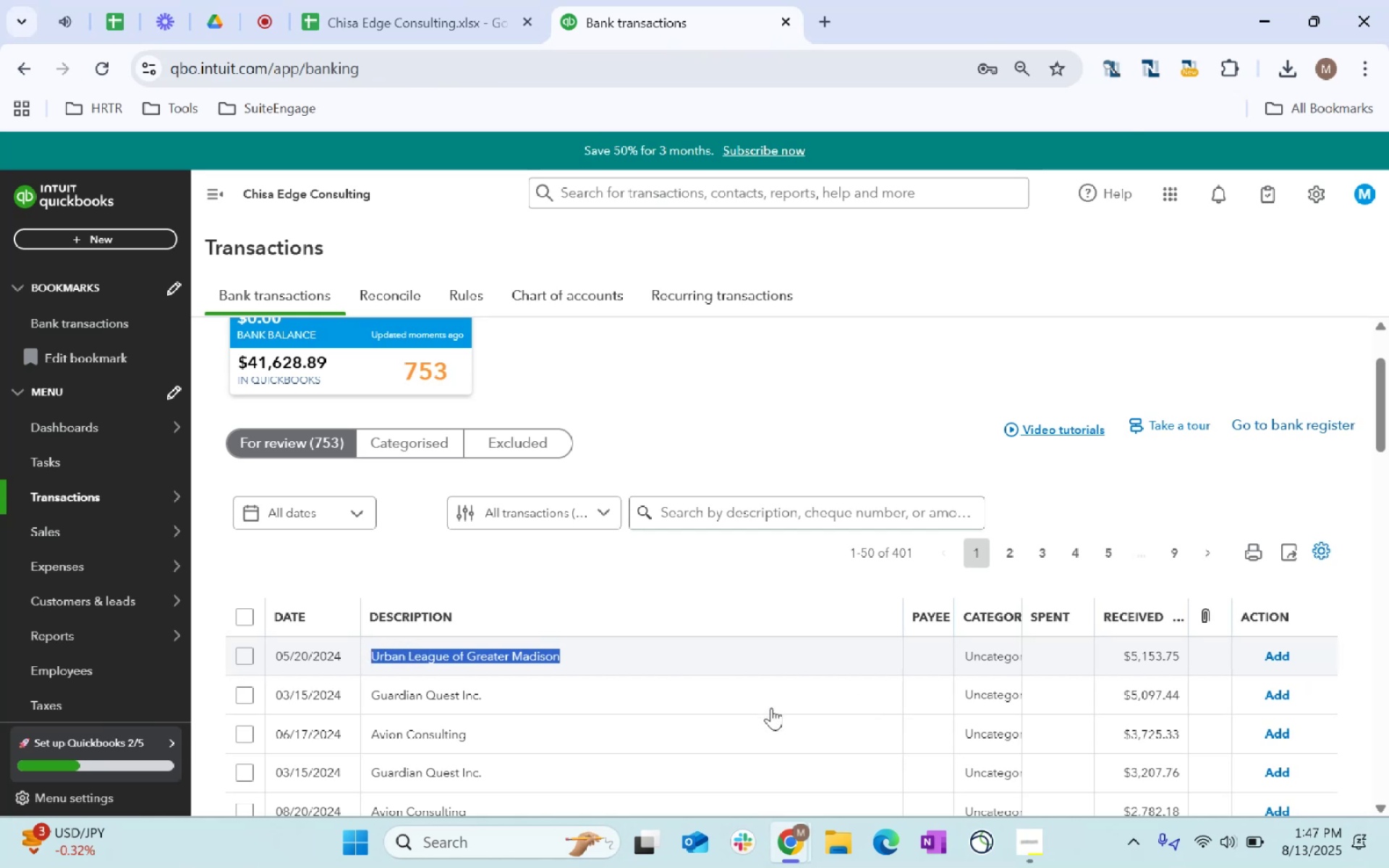 
hold_key(key=ControlLeft, duration=1.52)
 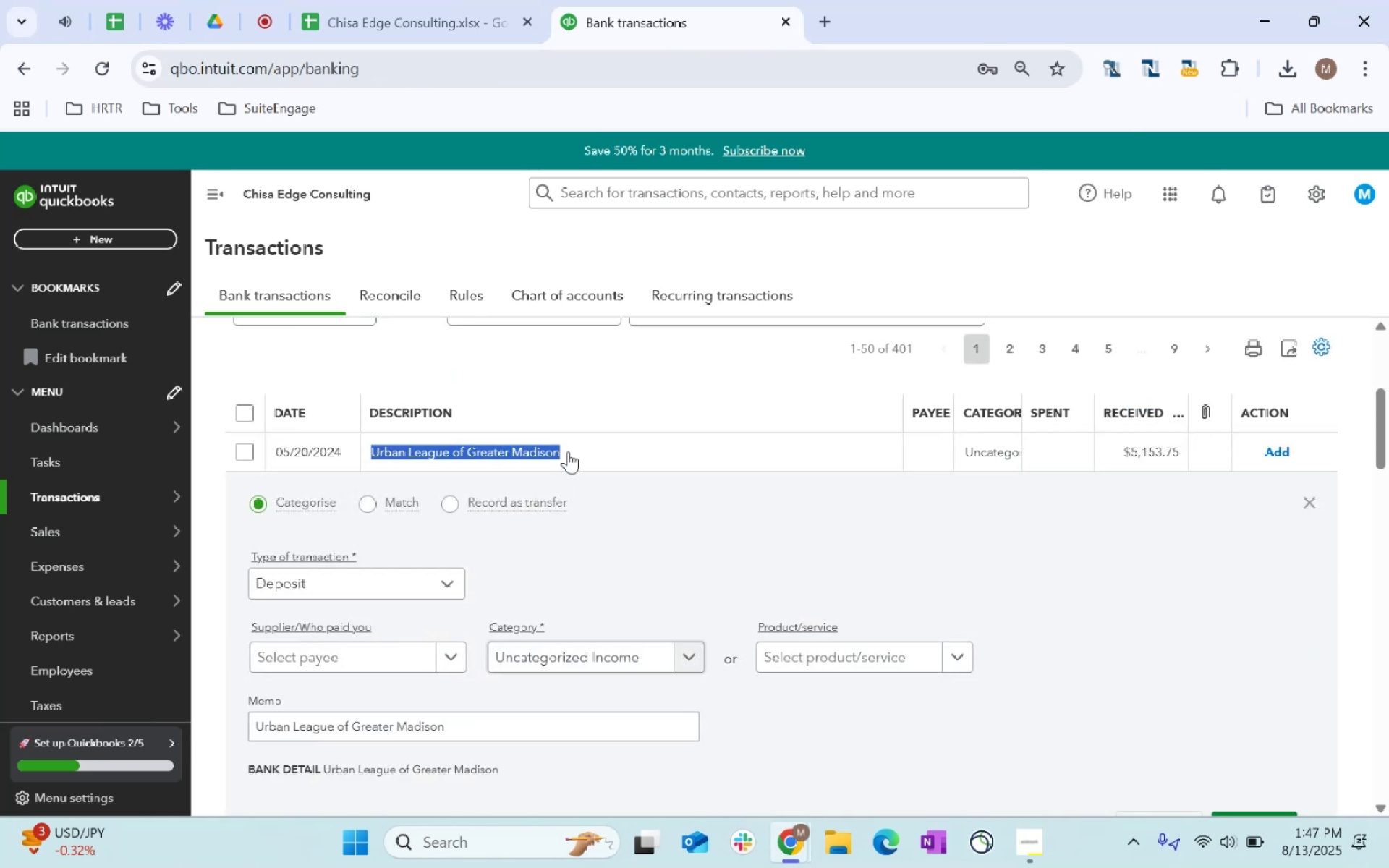 
key(Control+C)
 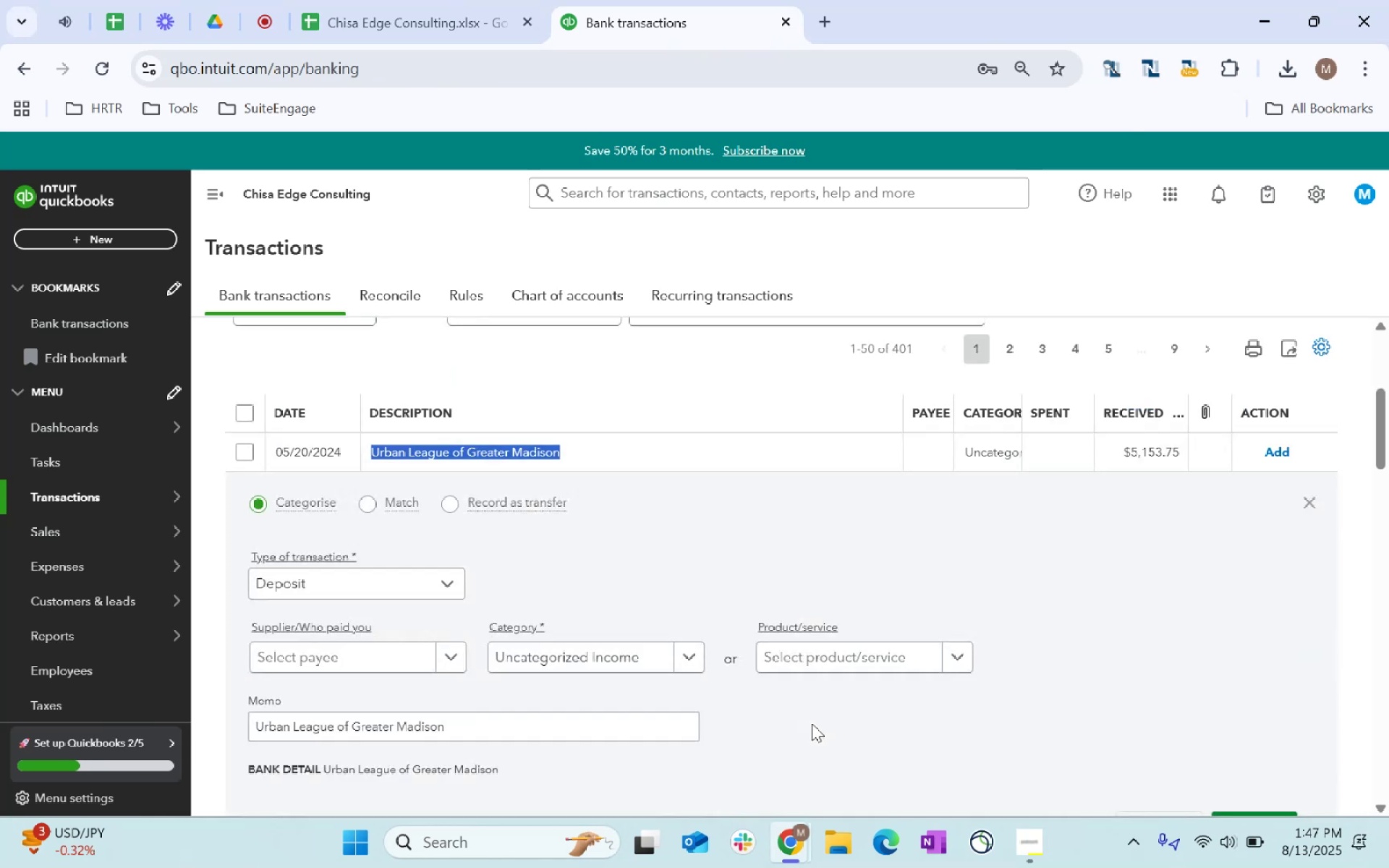 
key(Control+C)
 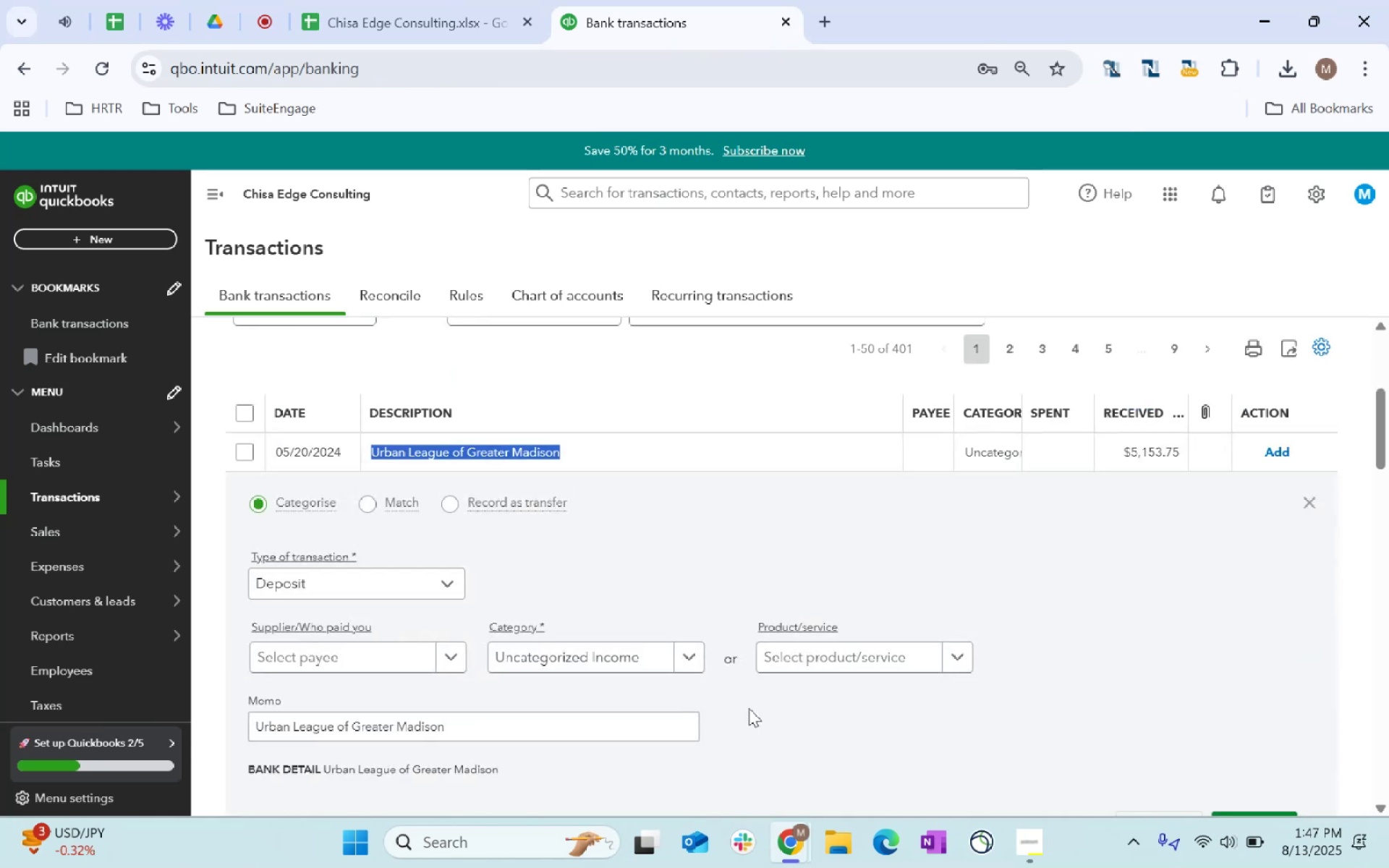 
key(Control+C)
 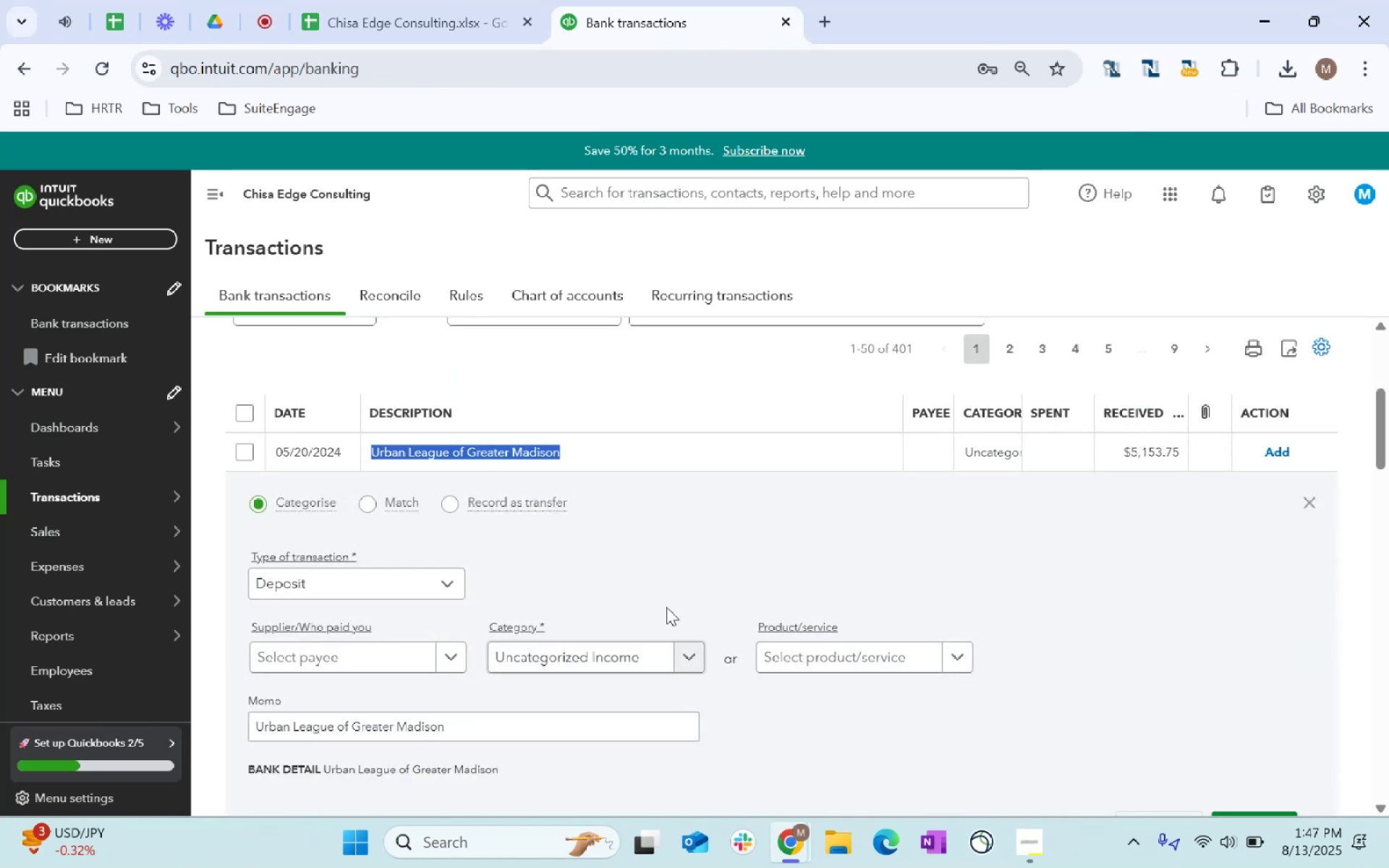 
key(Control+C)
 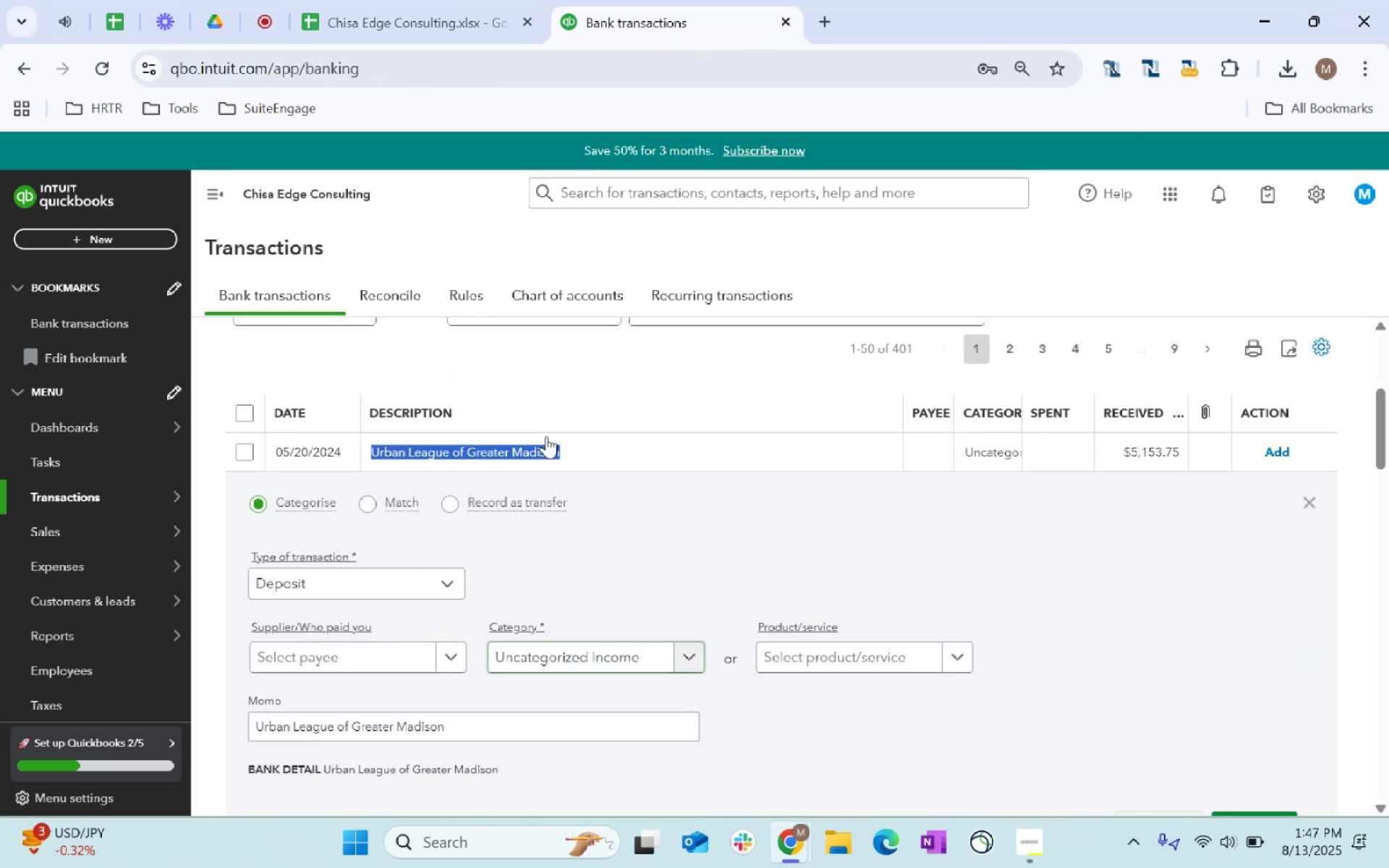 
key(Control+C)
 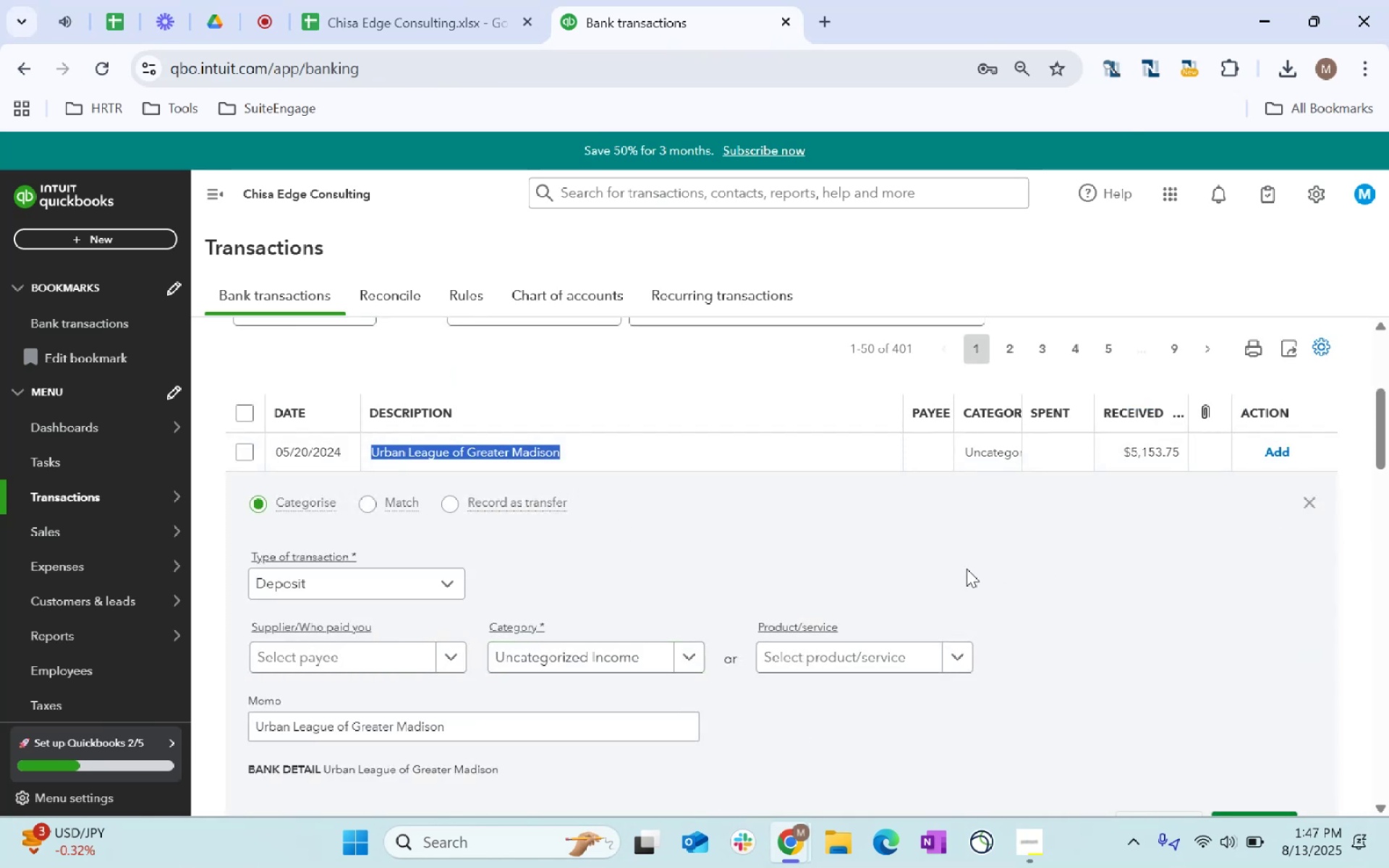 
left_click([454, 579])
 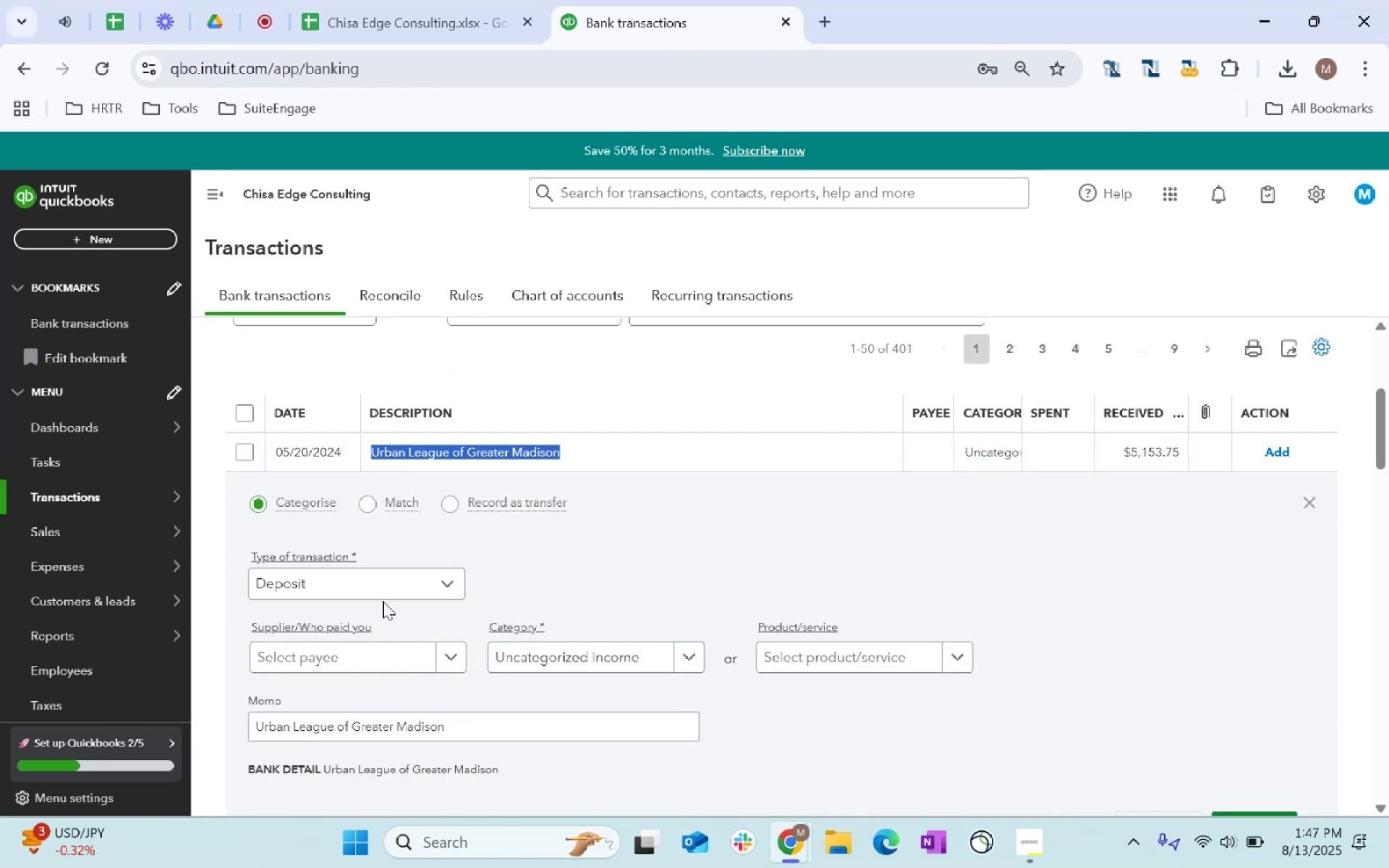 
left_click([370, 591])
 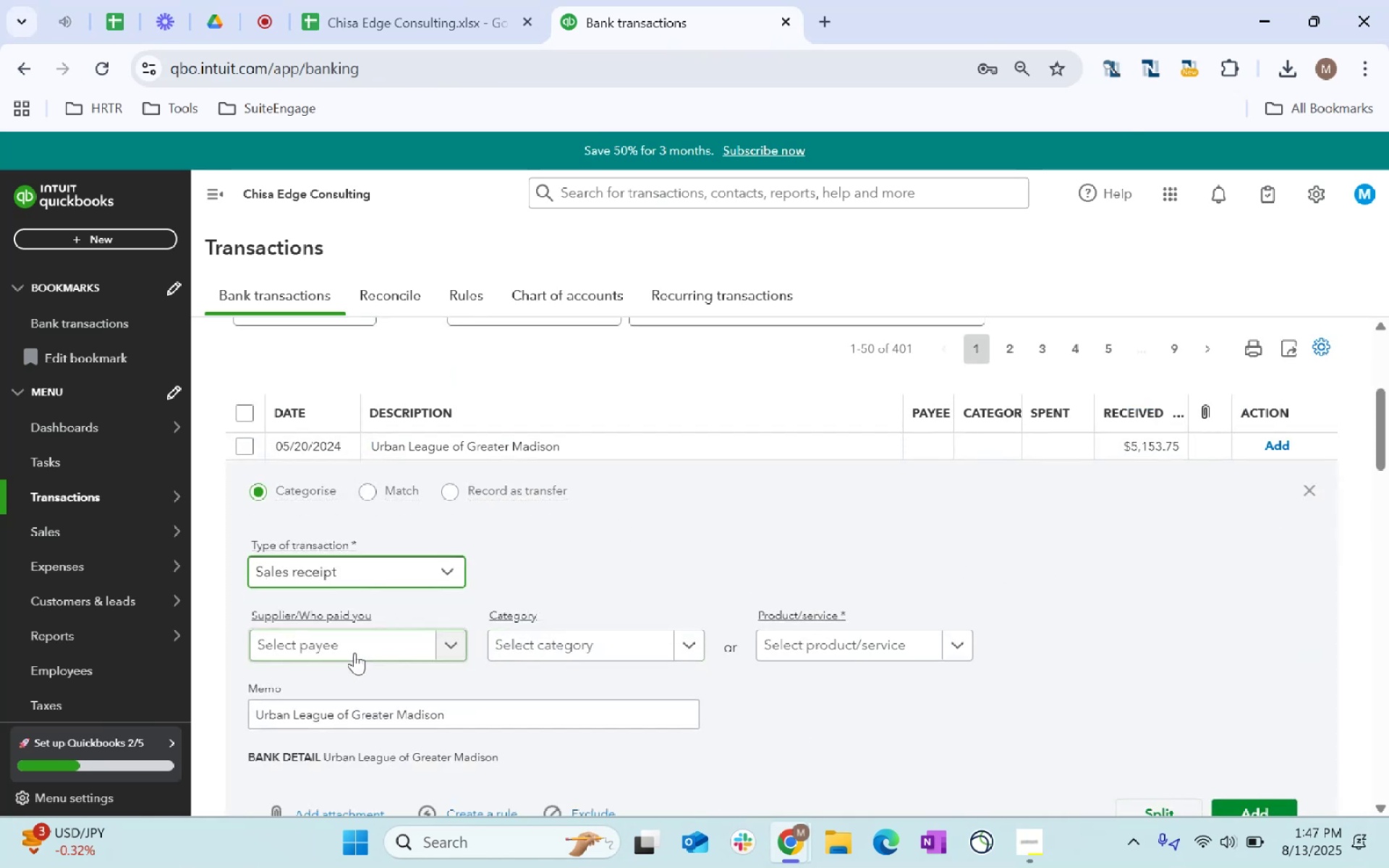 
left_click([363, 647])
 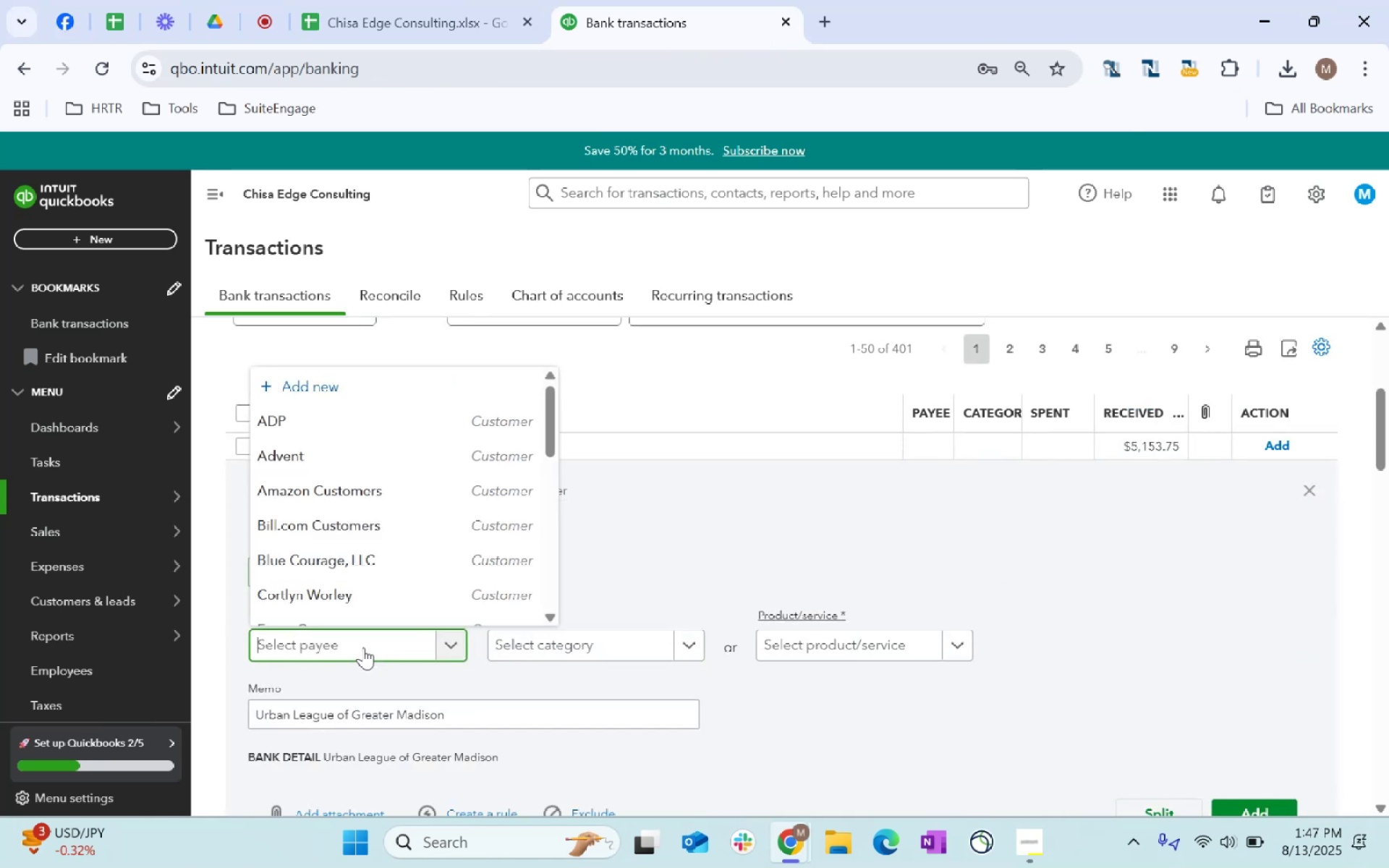 
key(Control+ControlLeft)
 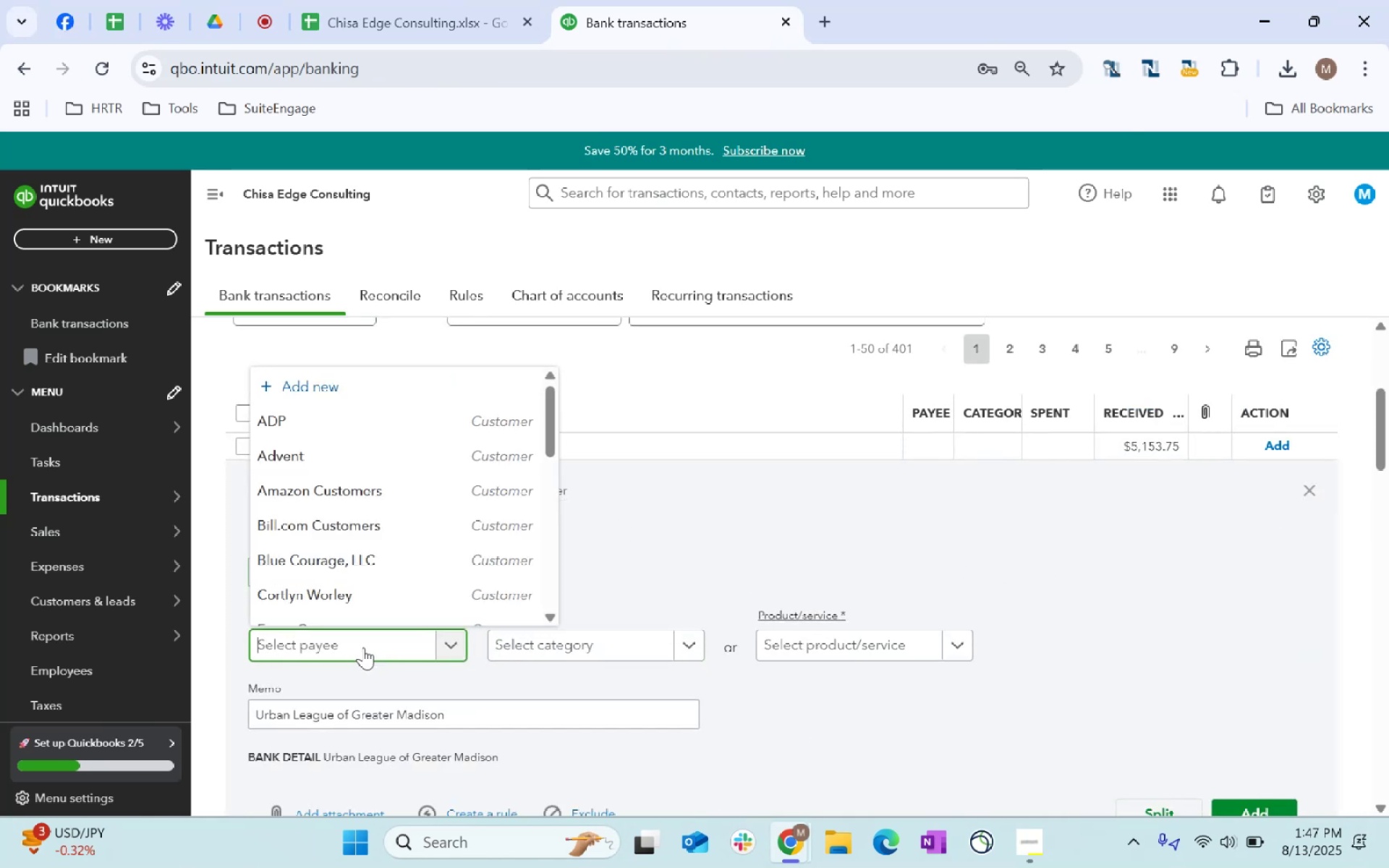 
key(Control+V)
 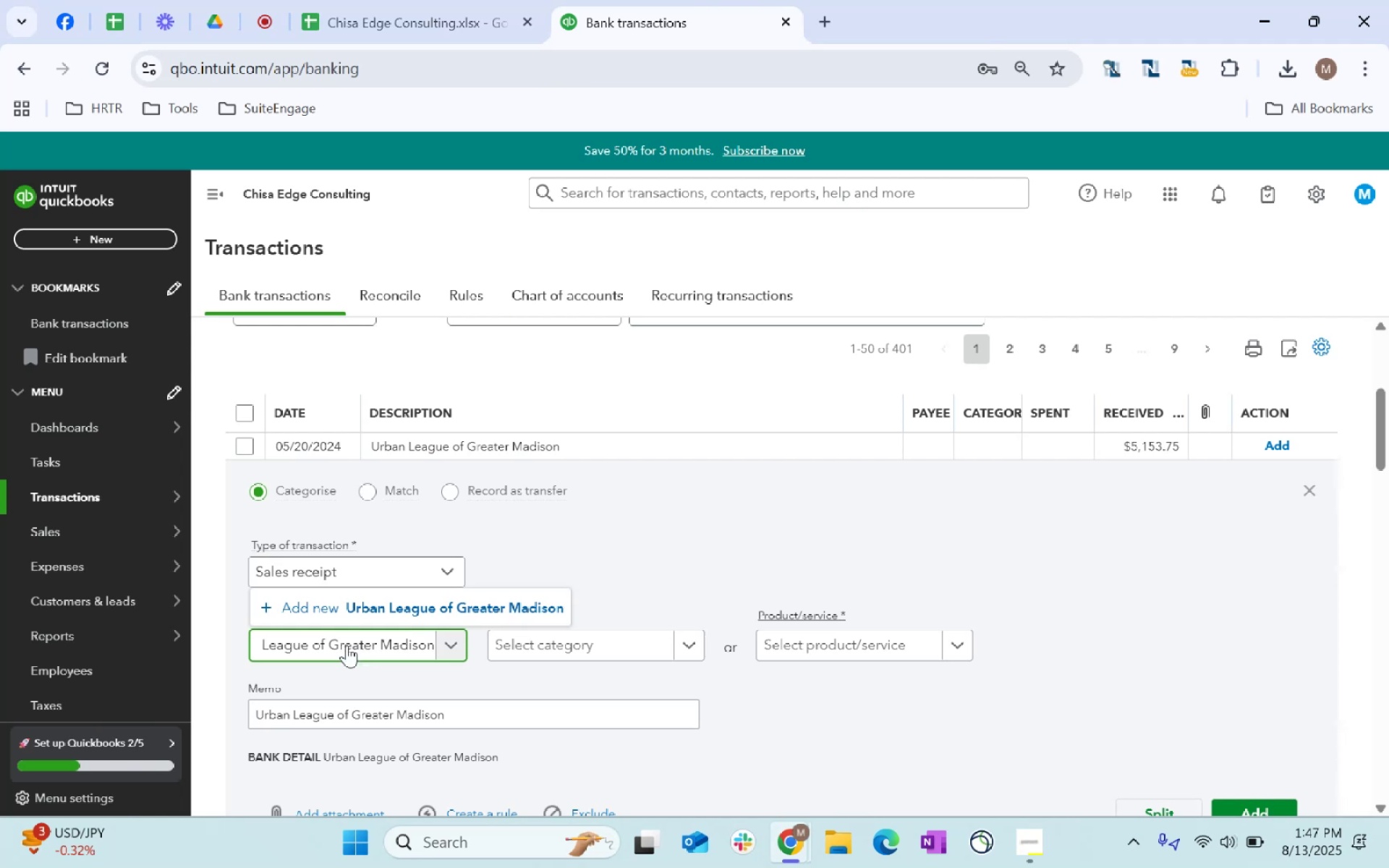 
left_click([353, 595])
 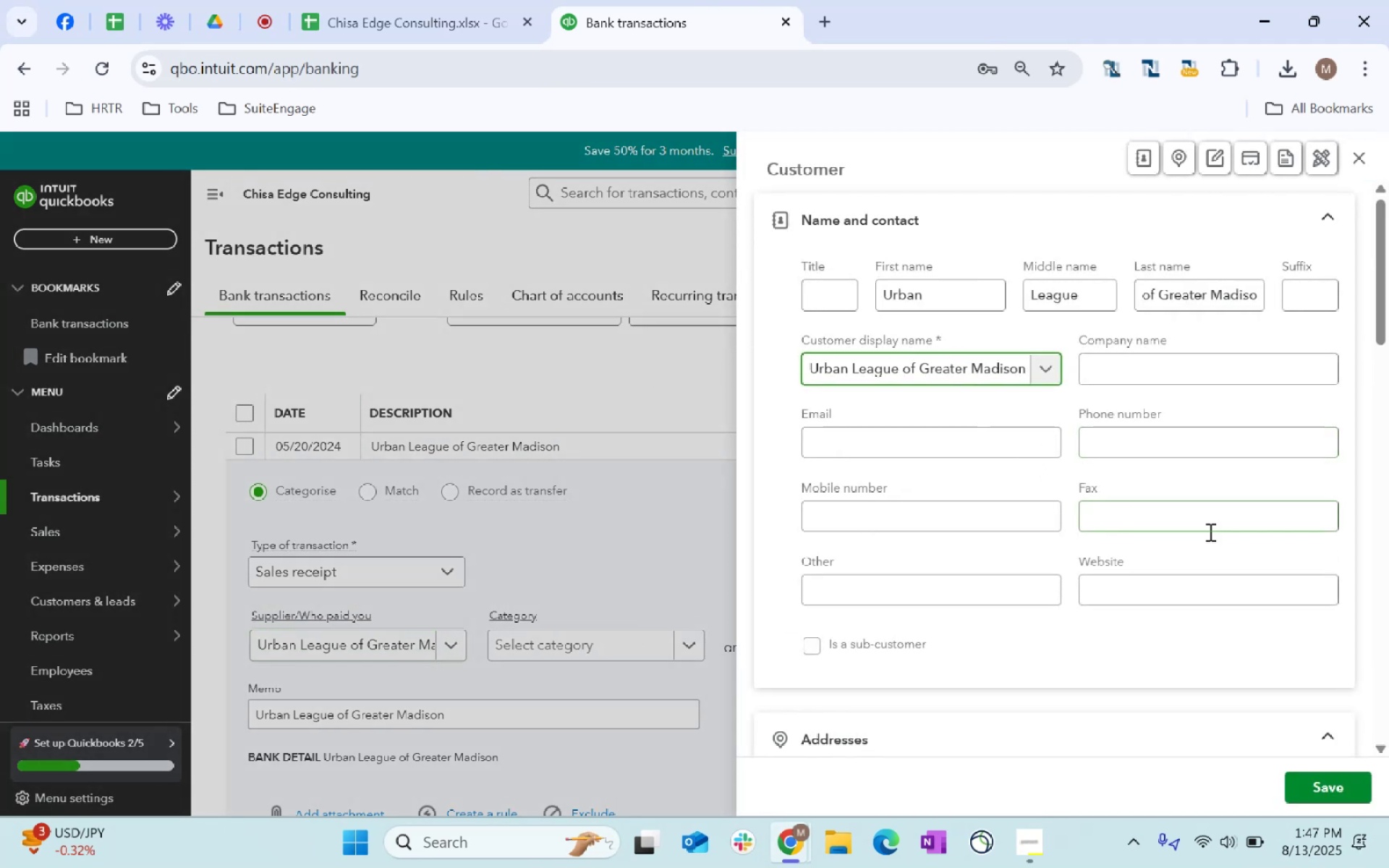 
scroll: coordinate [1327, 782], scroll_direction: down, amount: 145.0
 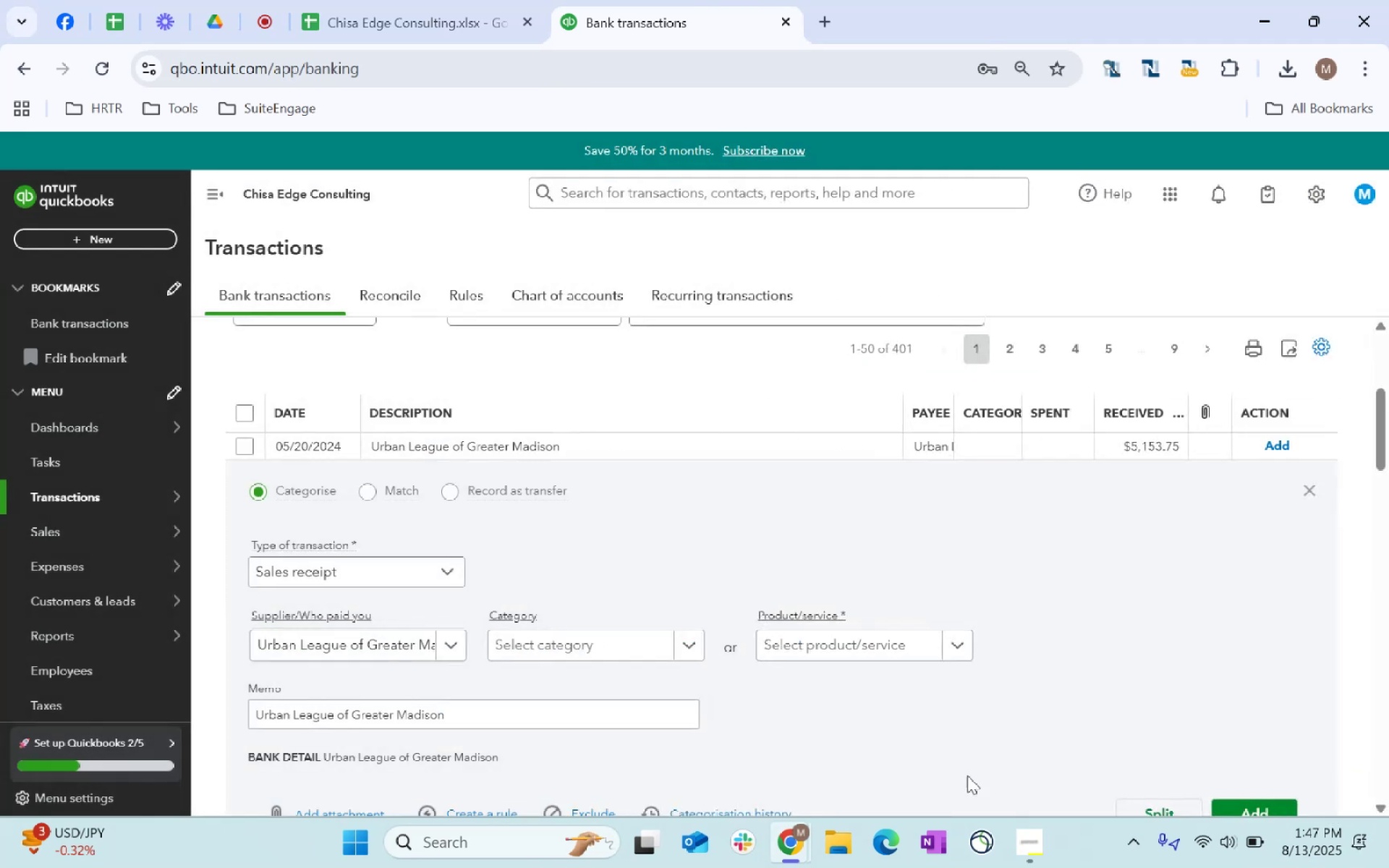 
left_click([1330, 802])
 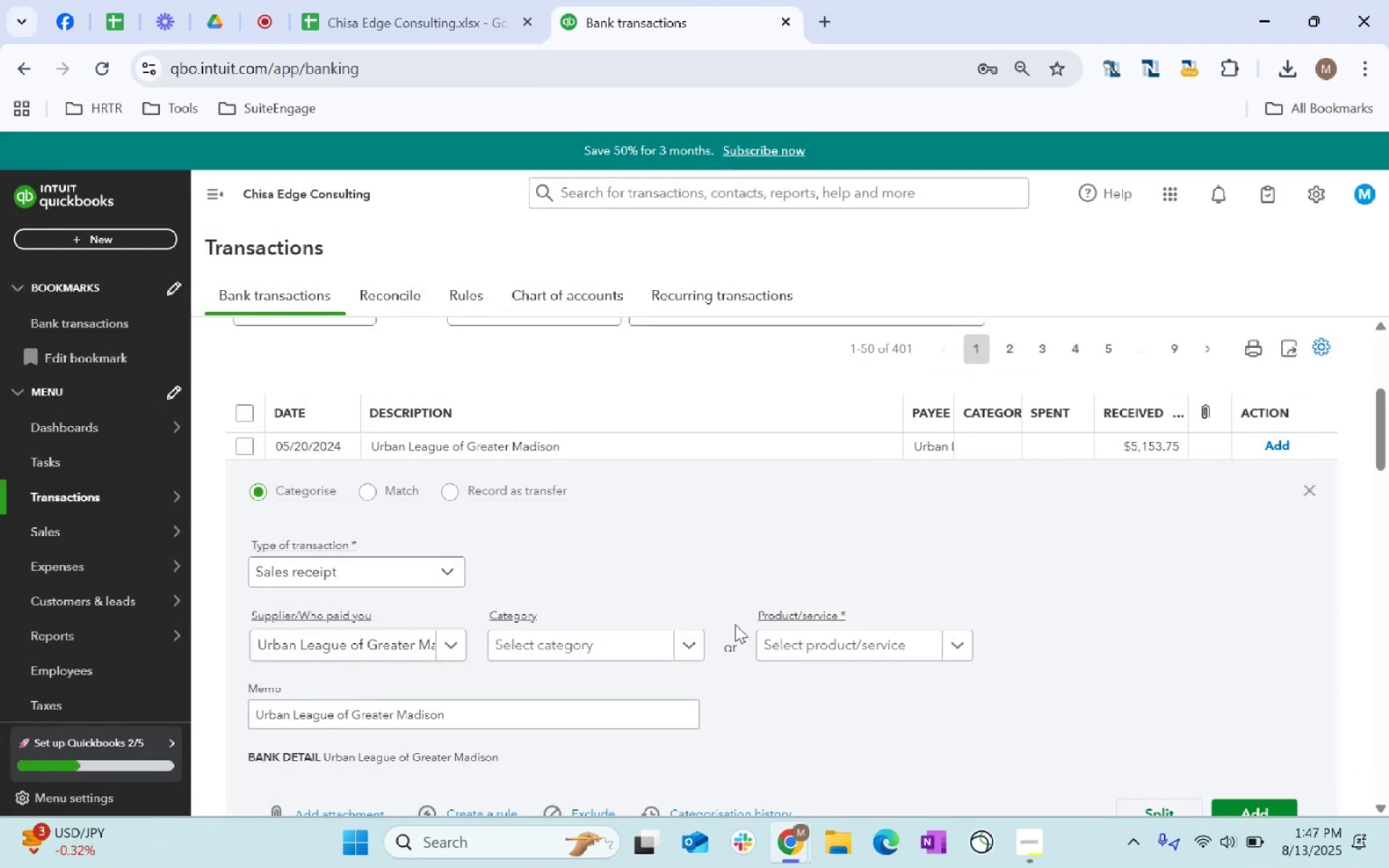 
scroll: coordinate [1247, 646], scroll_direction: down, amount: 2.0
 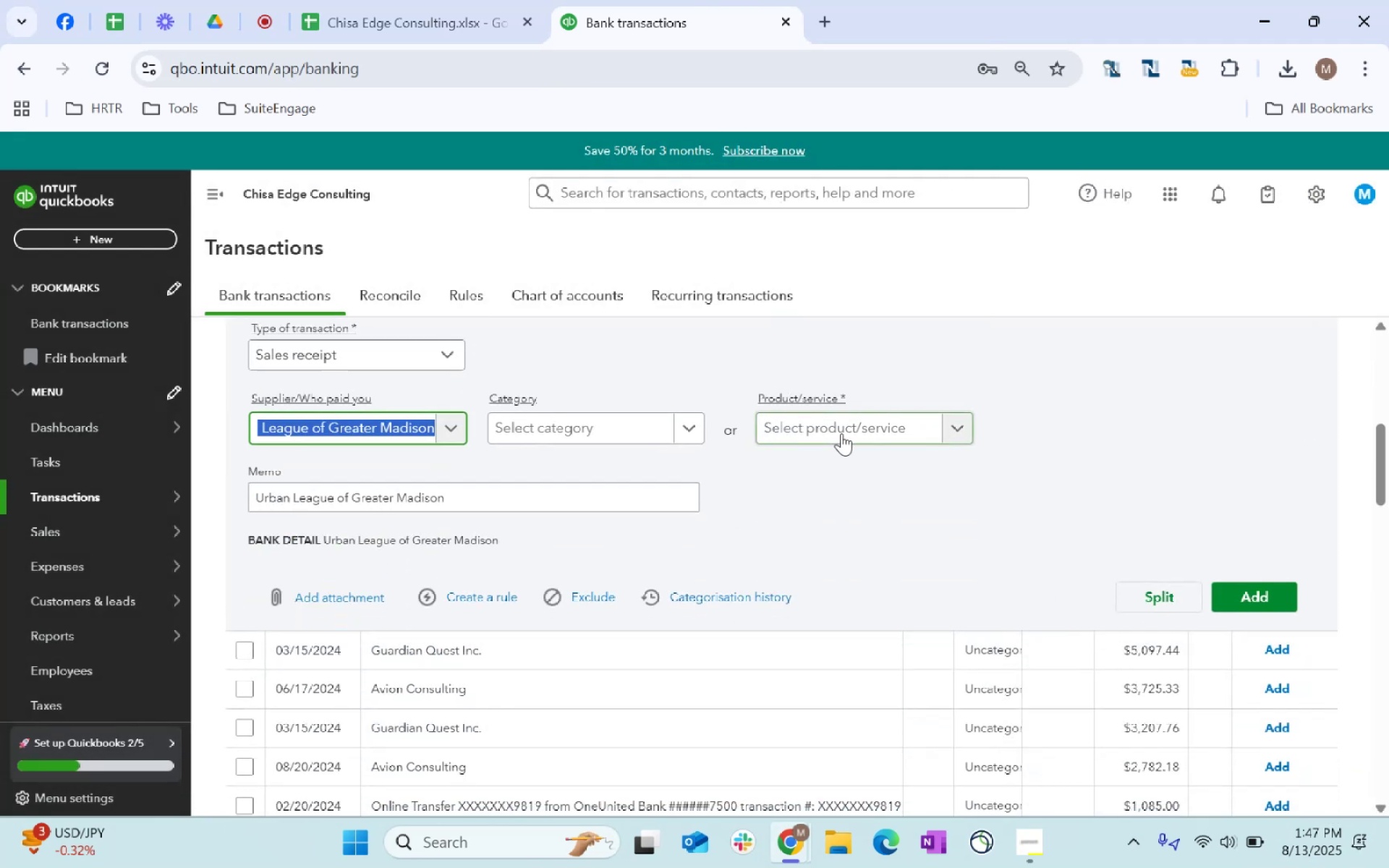 
left_click([841, 433])
 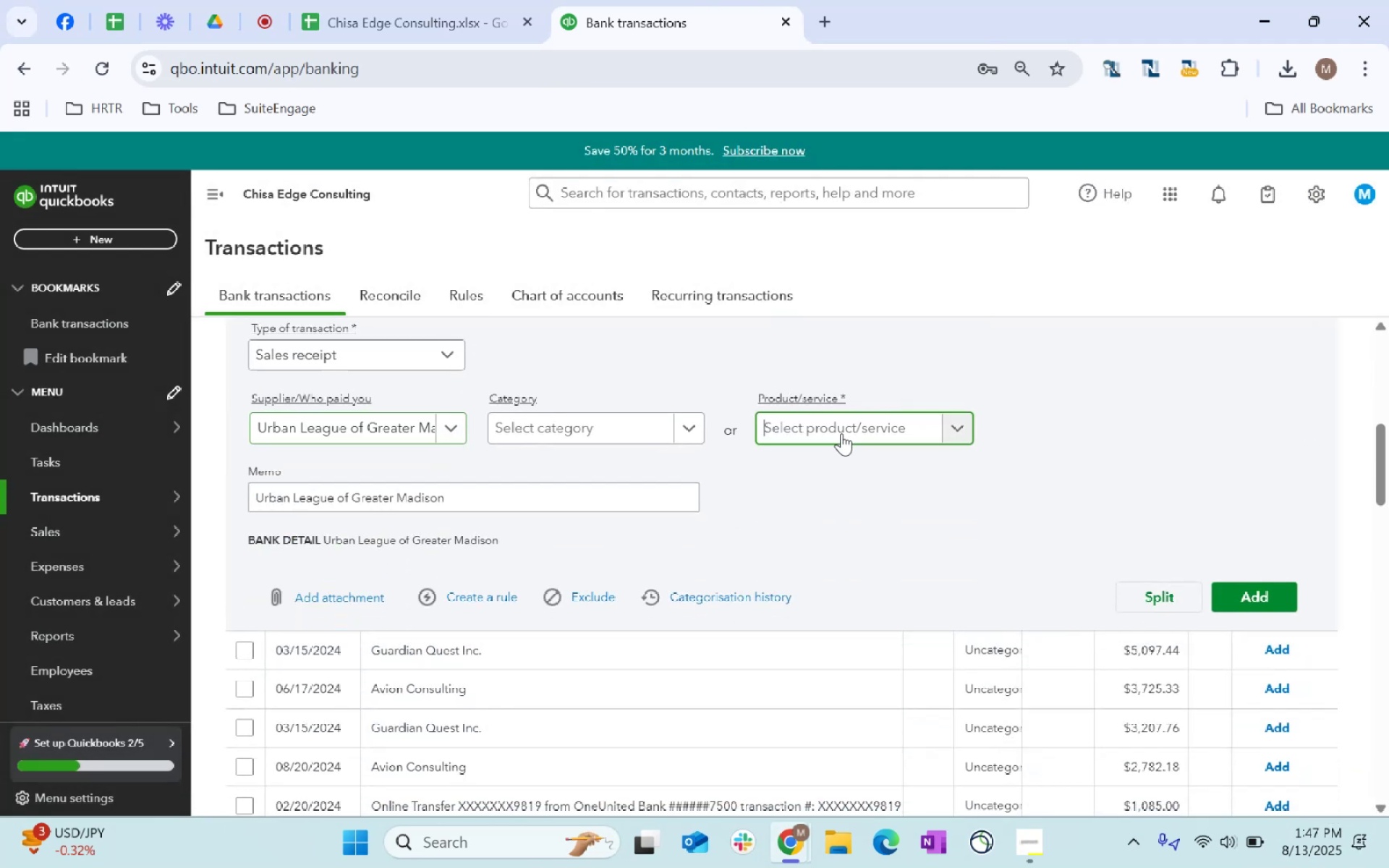 
key(T)
 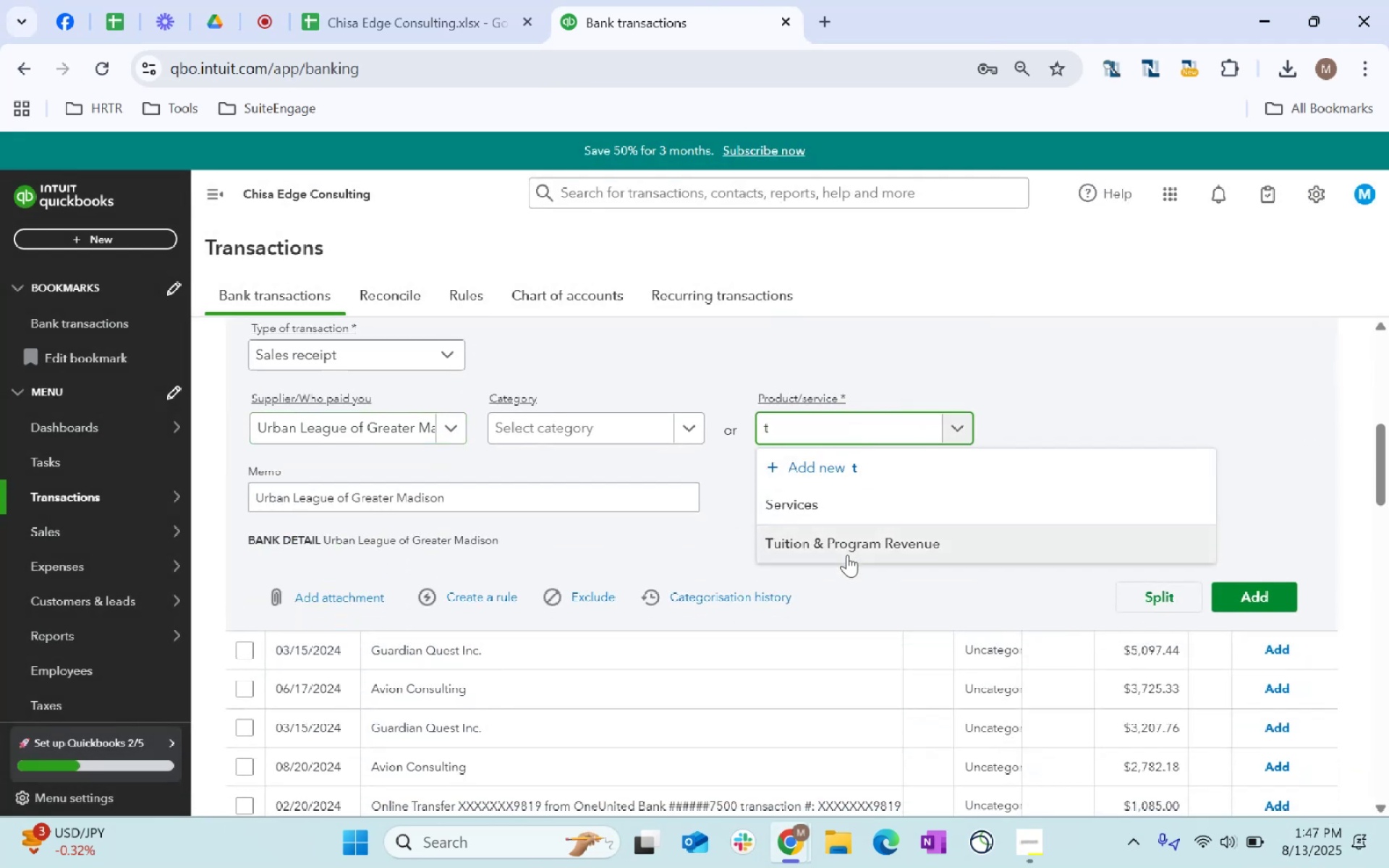 
left_click([847, 555])
 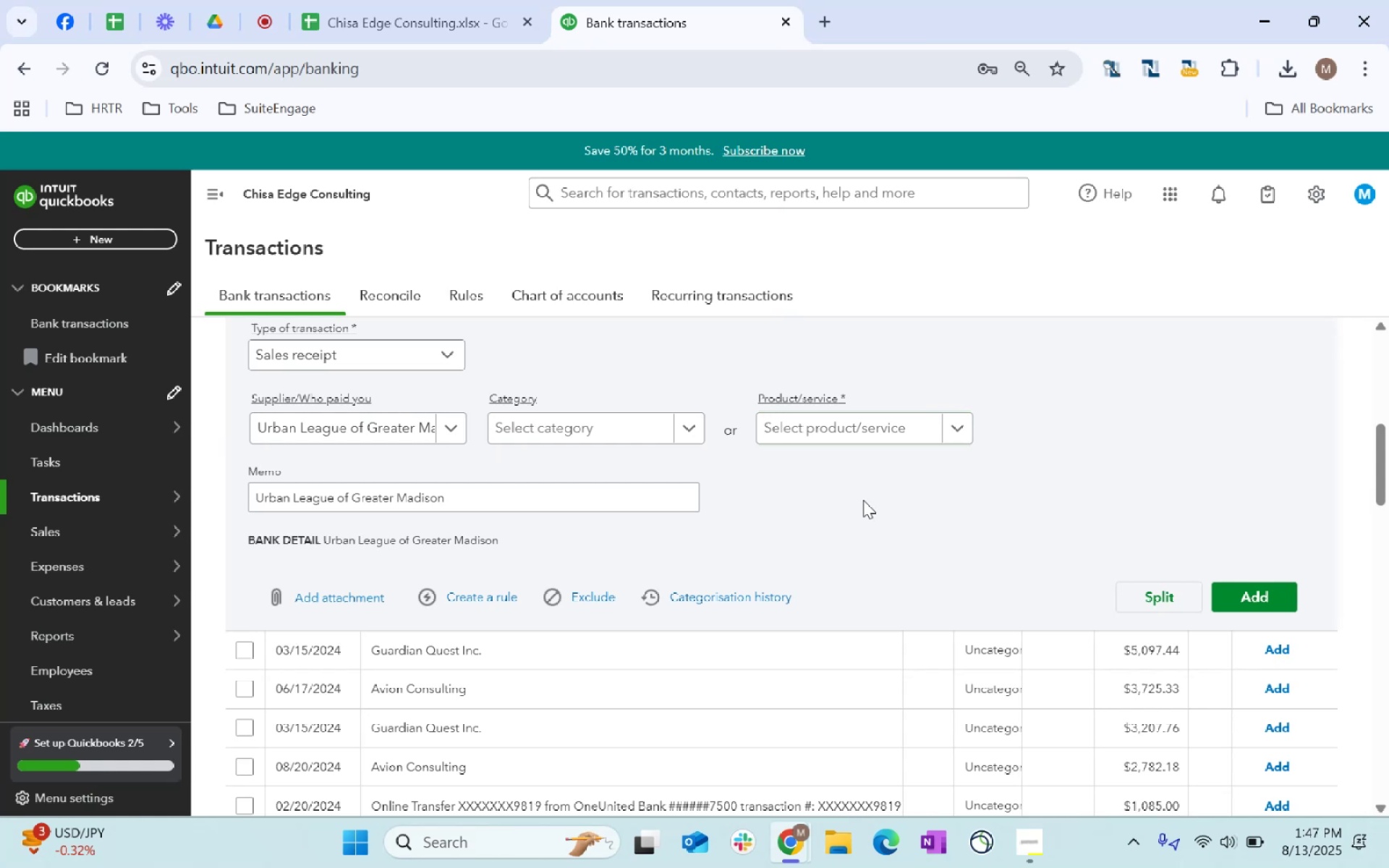 
left_click([867, 437])
 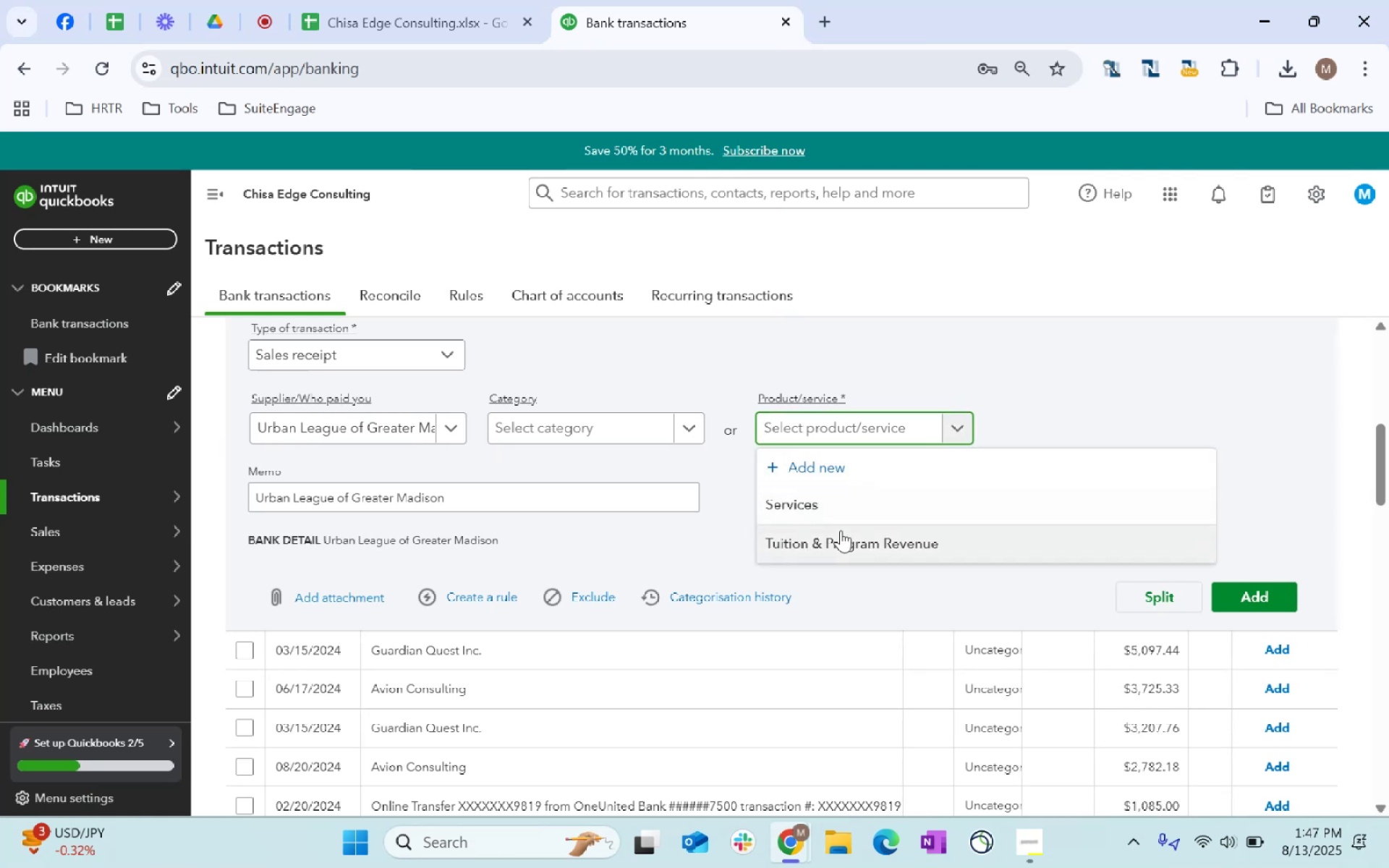 
left_click([841, 534])
 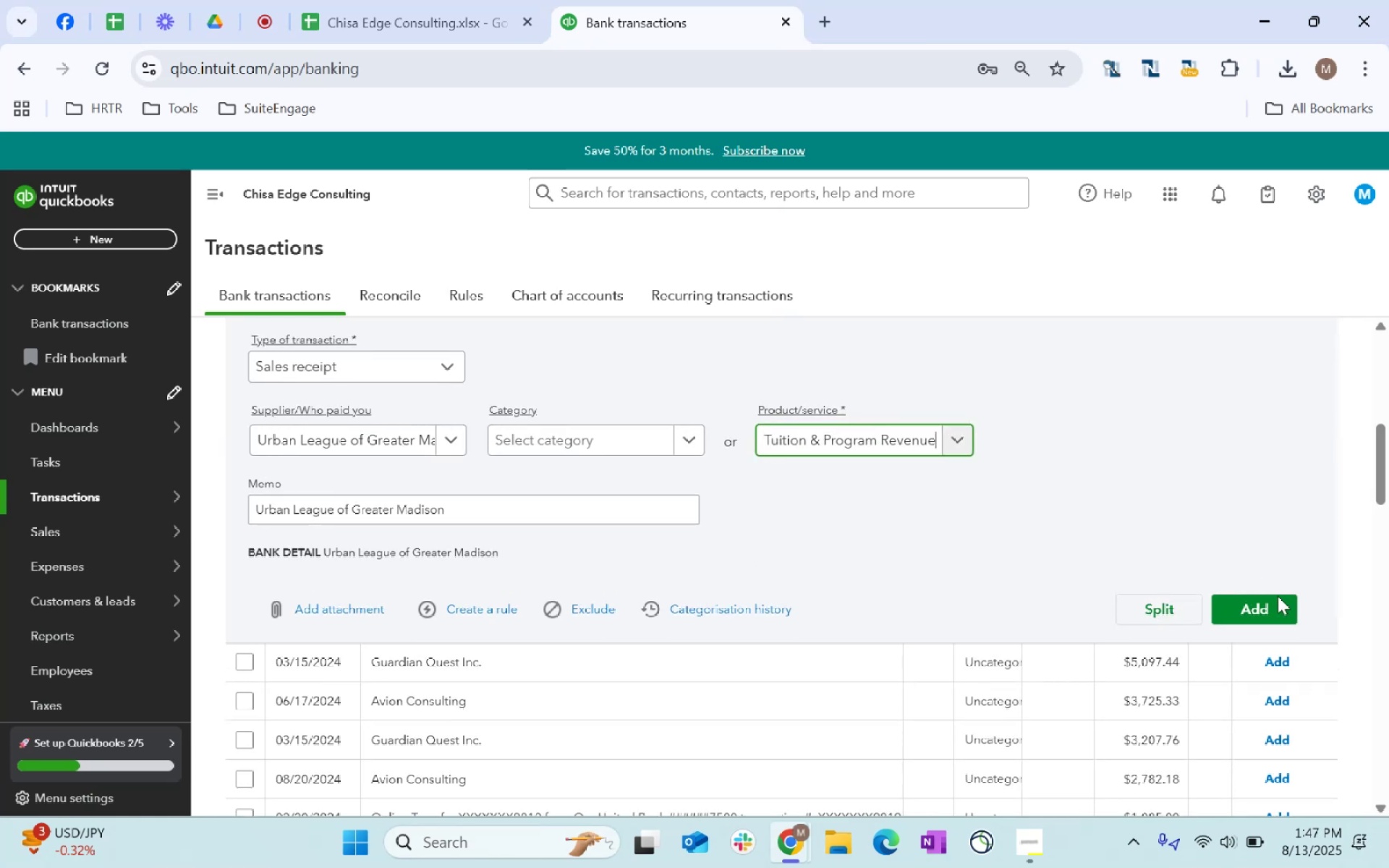 
left_click([1275, 618])
 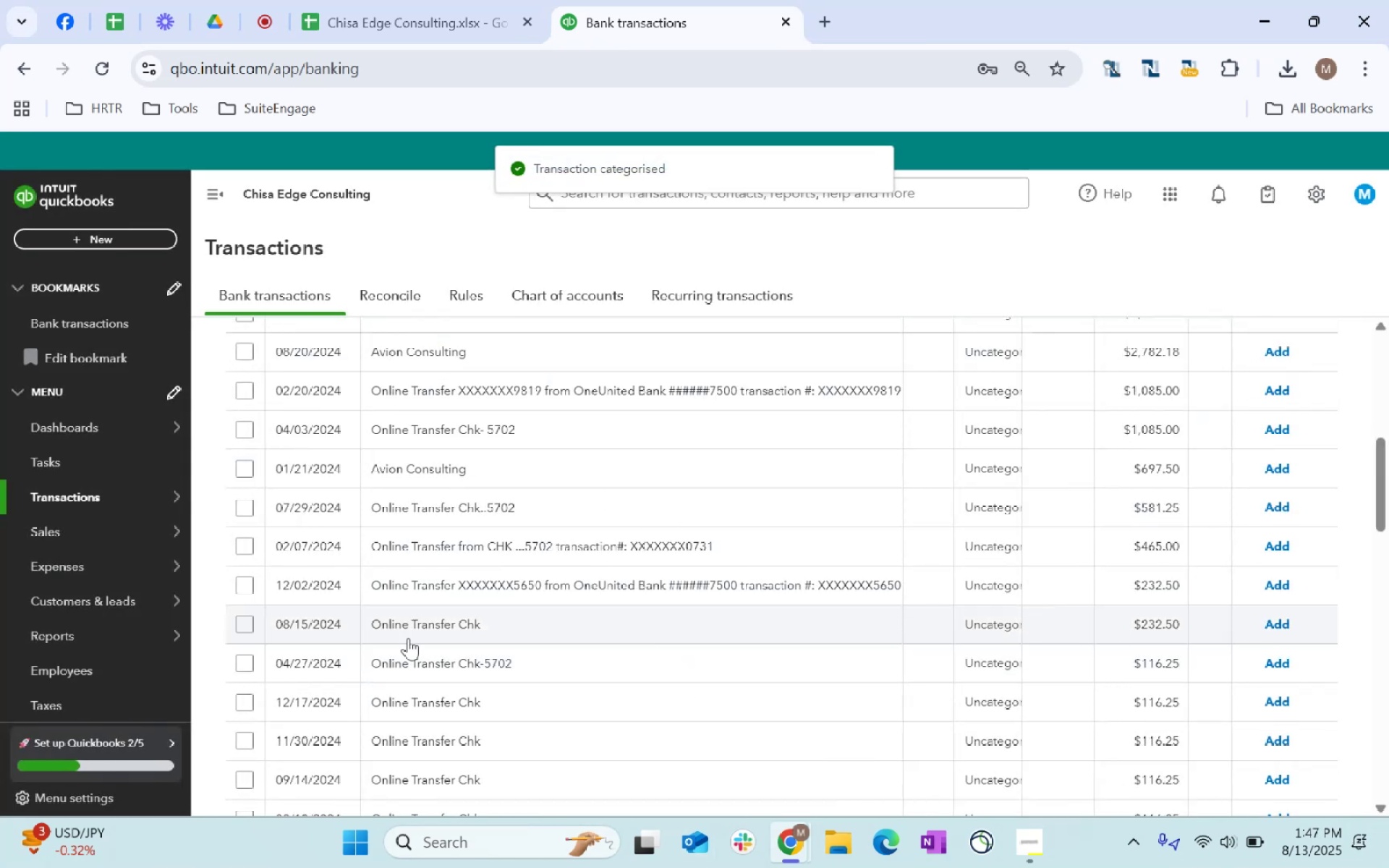 
scroll: coordinate [684, 594], scroll_direction: up, amount: 3.0
 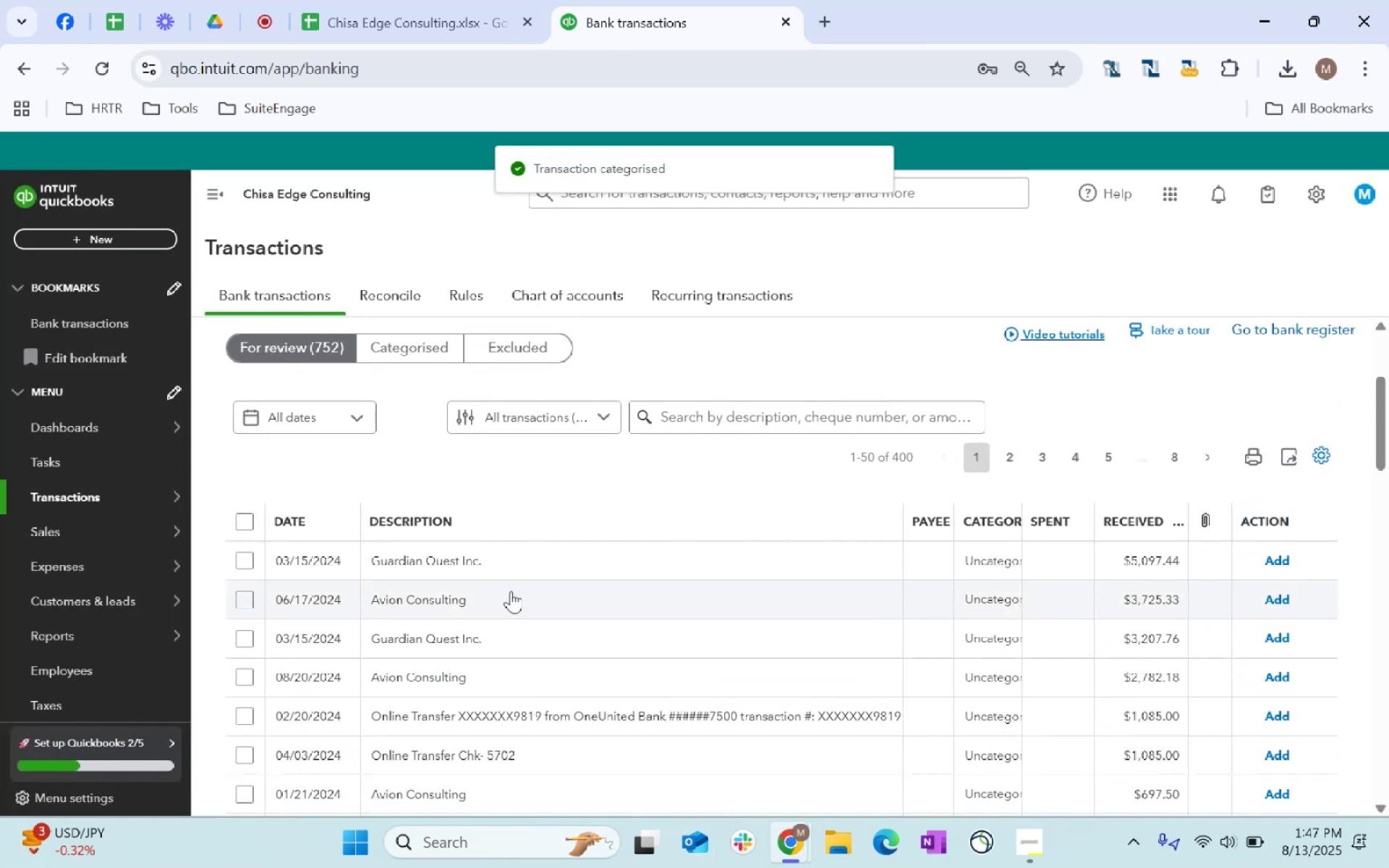 
left_click_drag(start_coordinate=[491, 564], to_coordinate=[372, 557])
 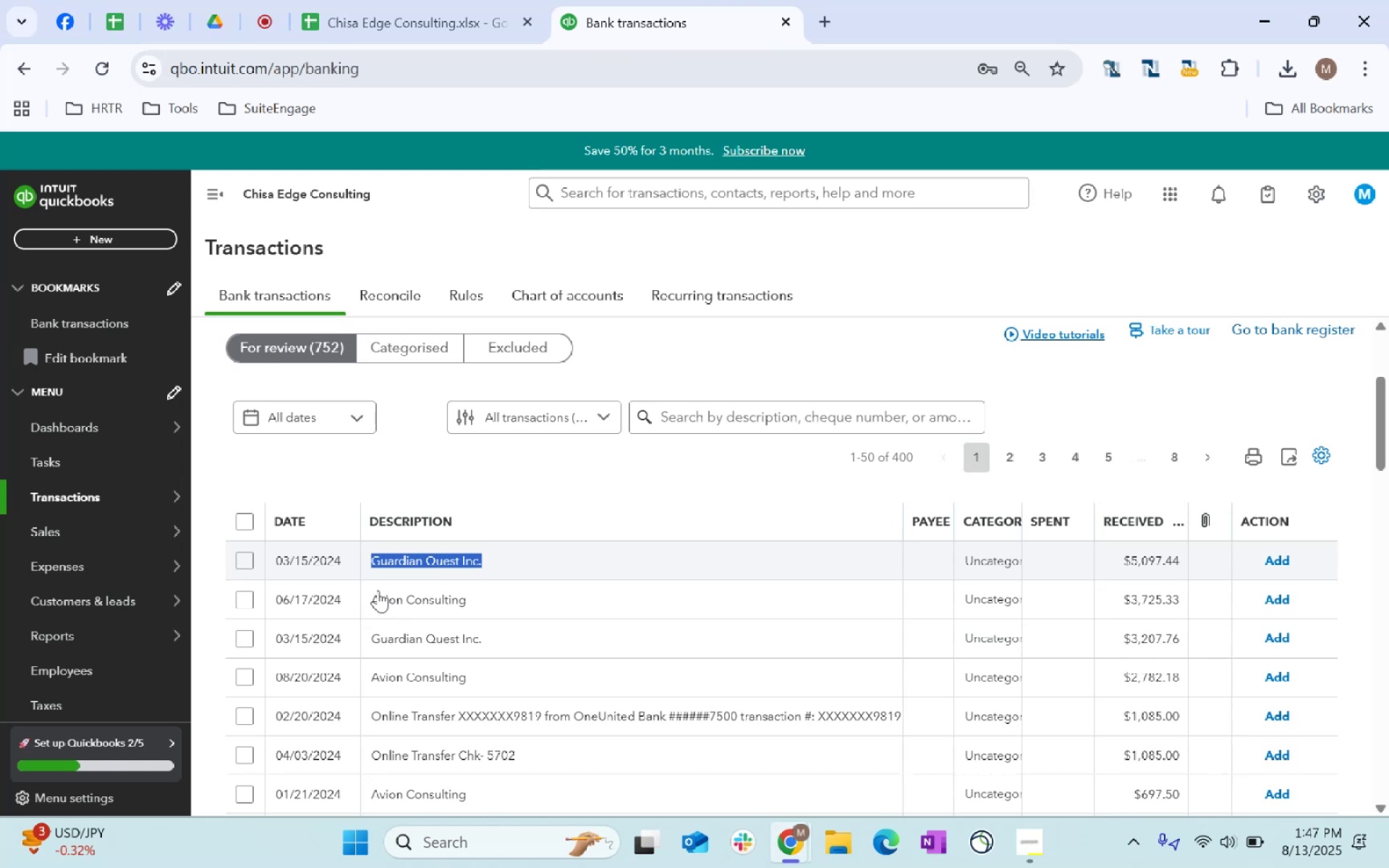 
key(Control+C)
 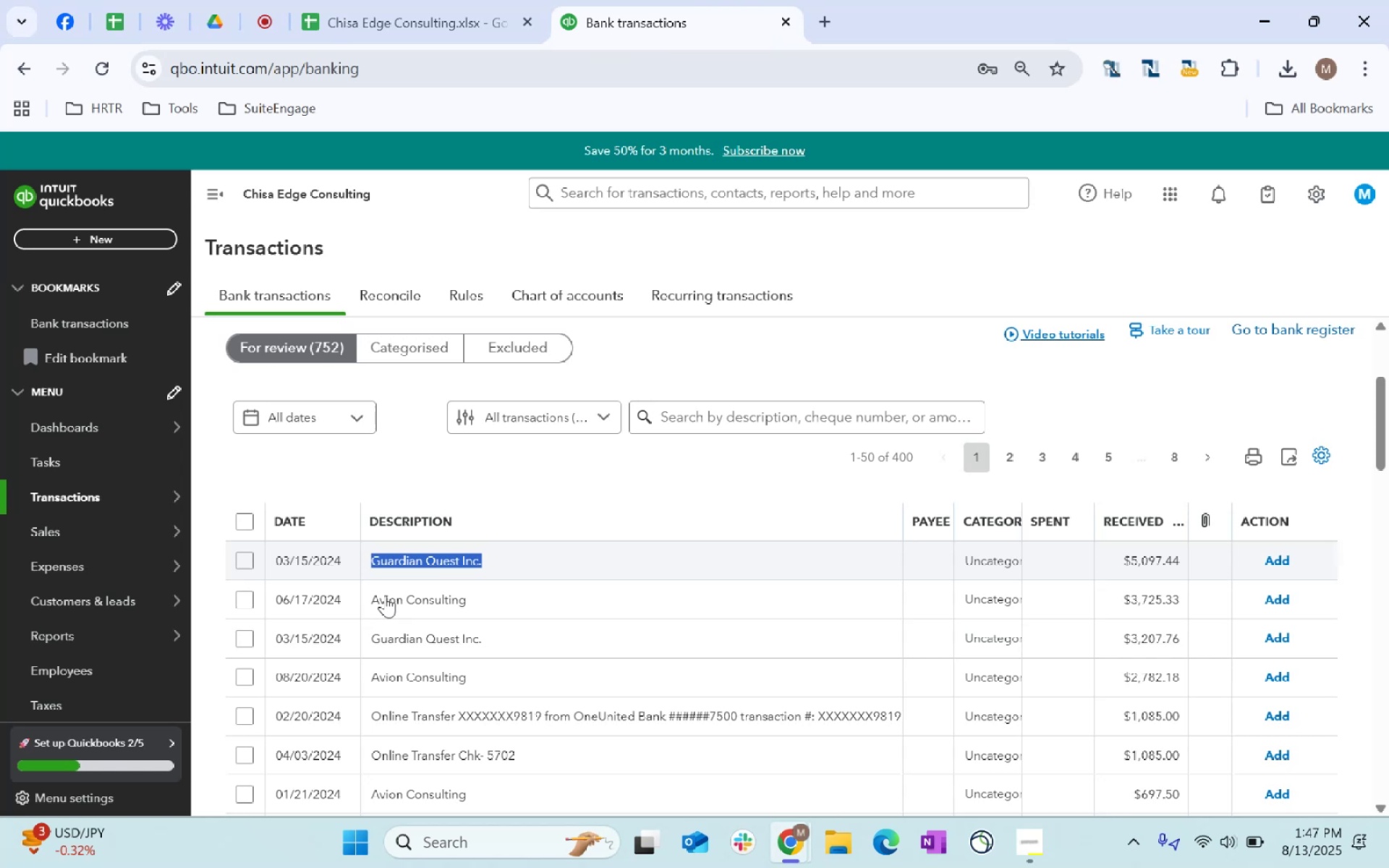 
key(Control+C)
 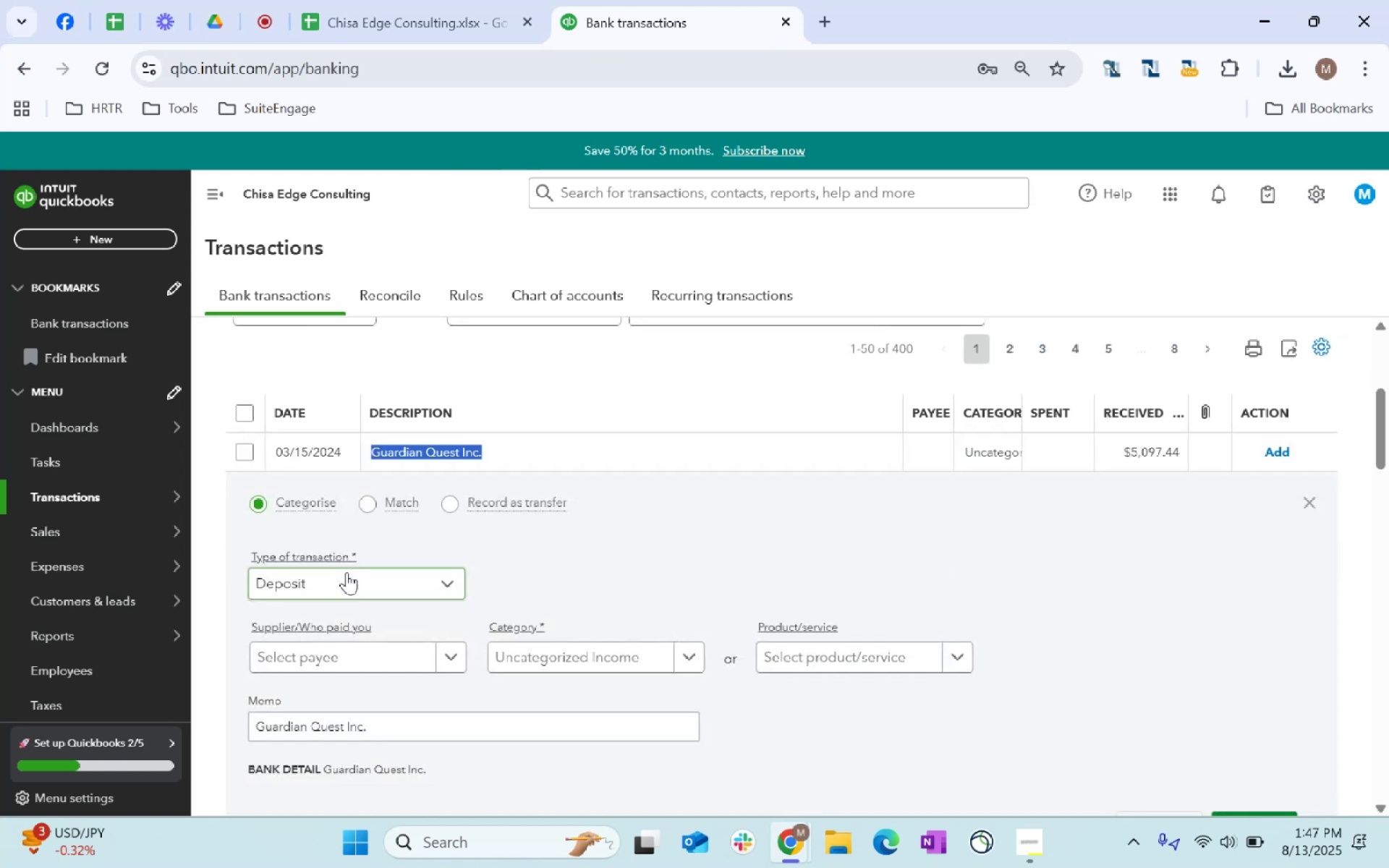 
key(Control+C)
 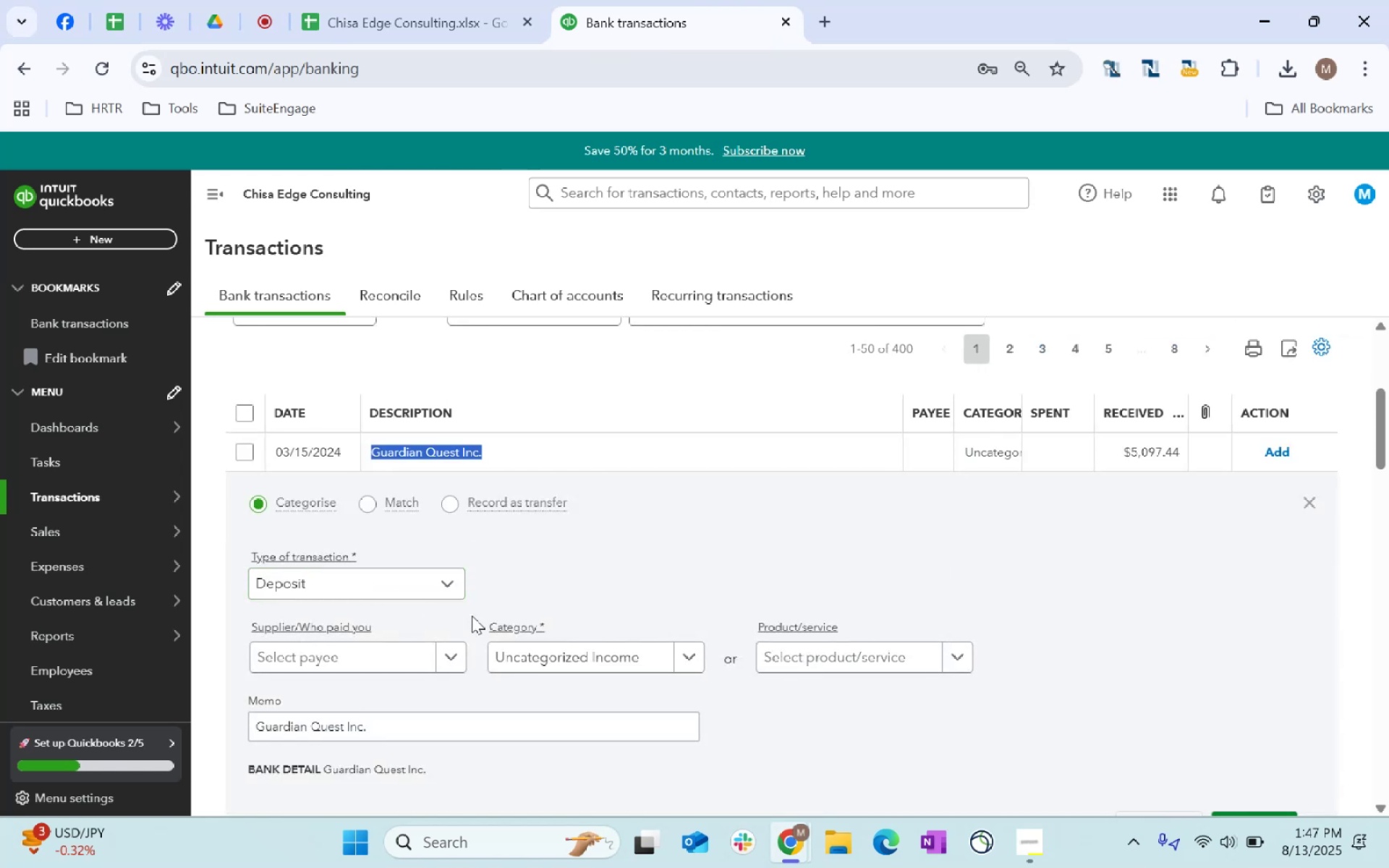 
left_click([417, 588])
 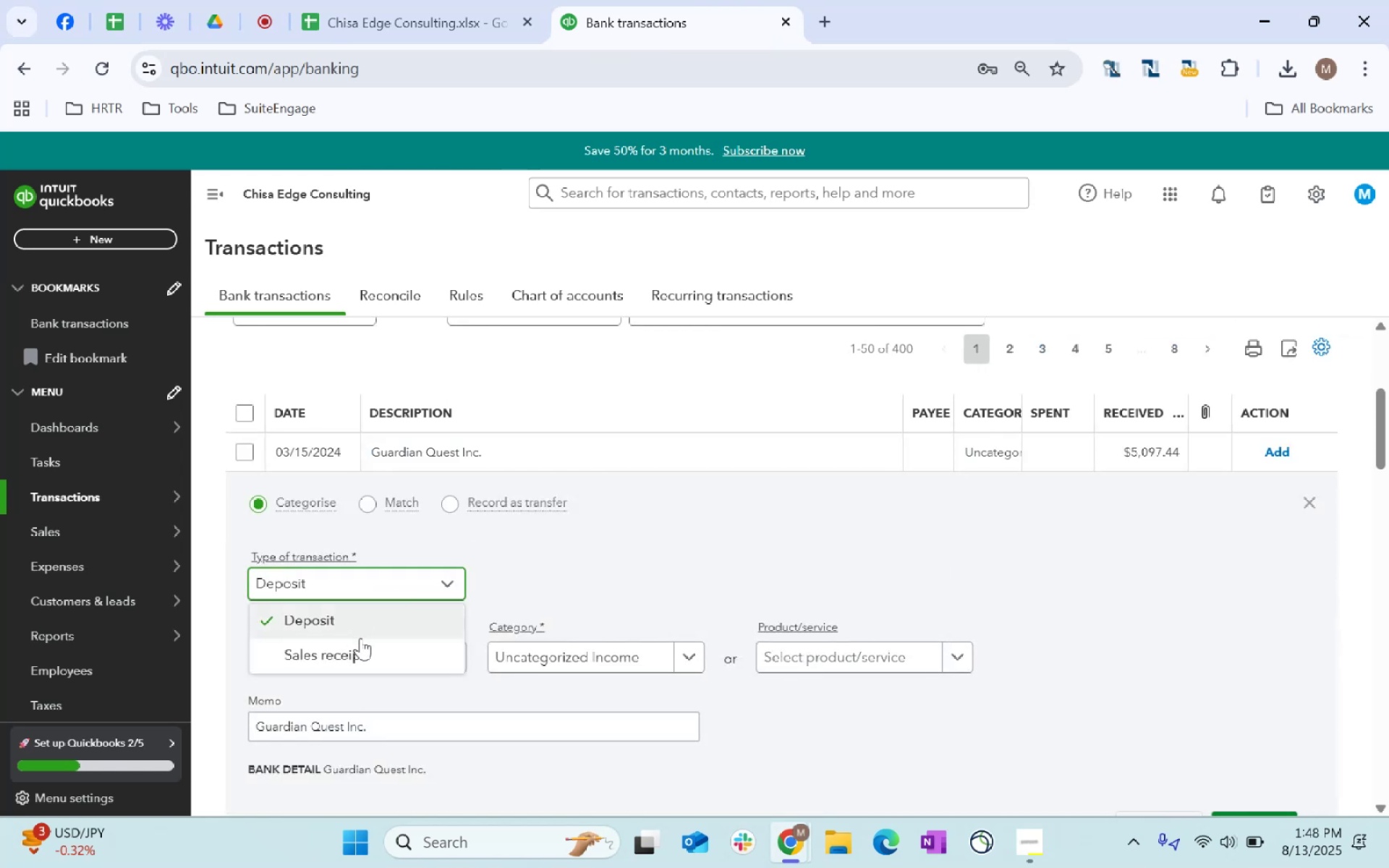 
left_click([360, 654])
 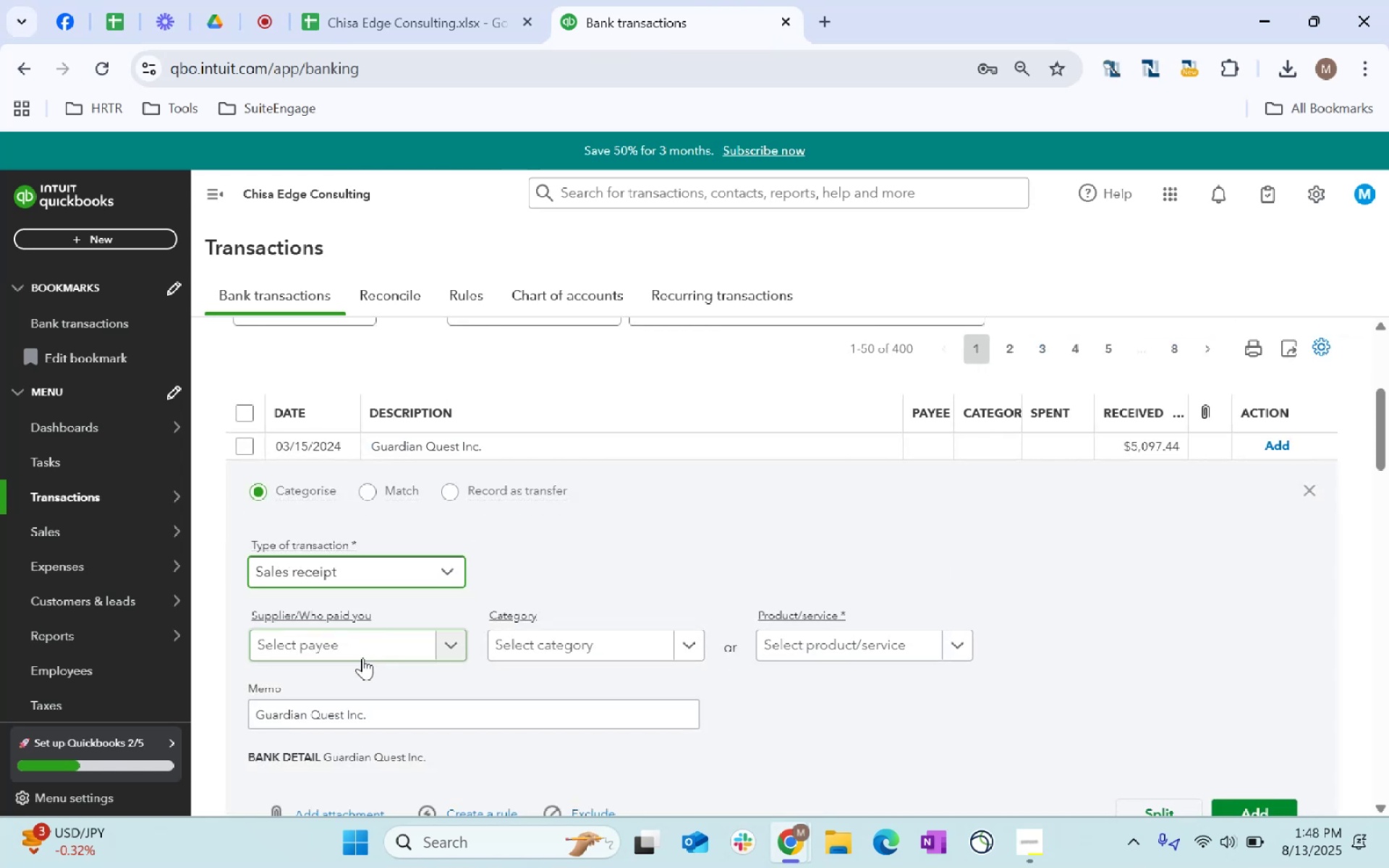 
left_click([365, 650])
 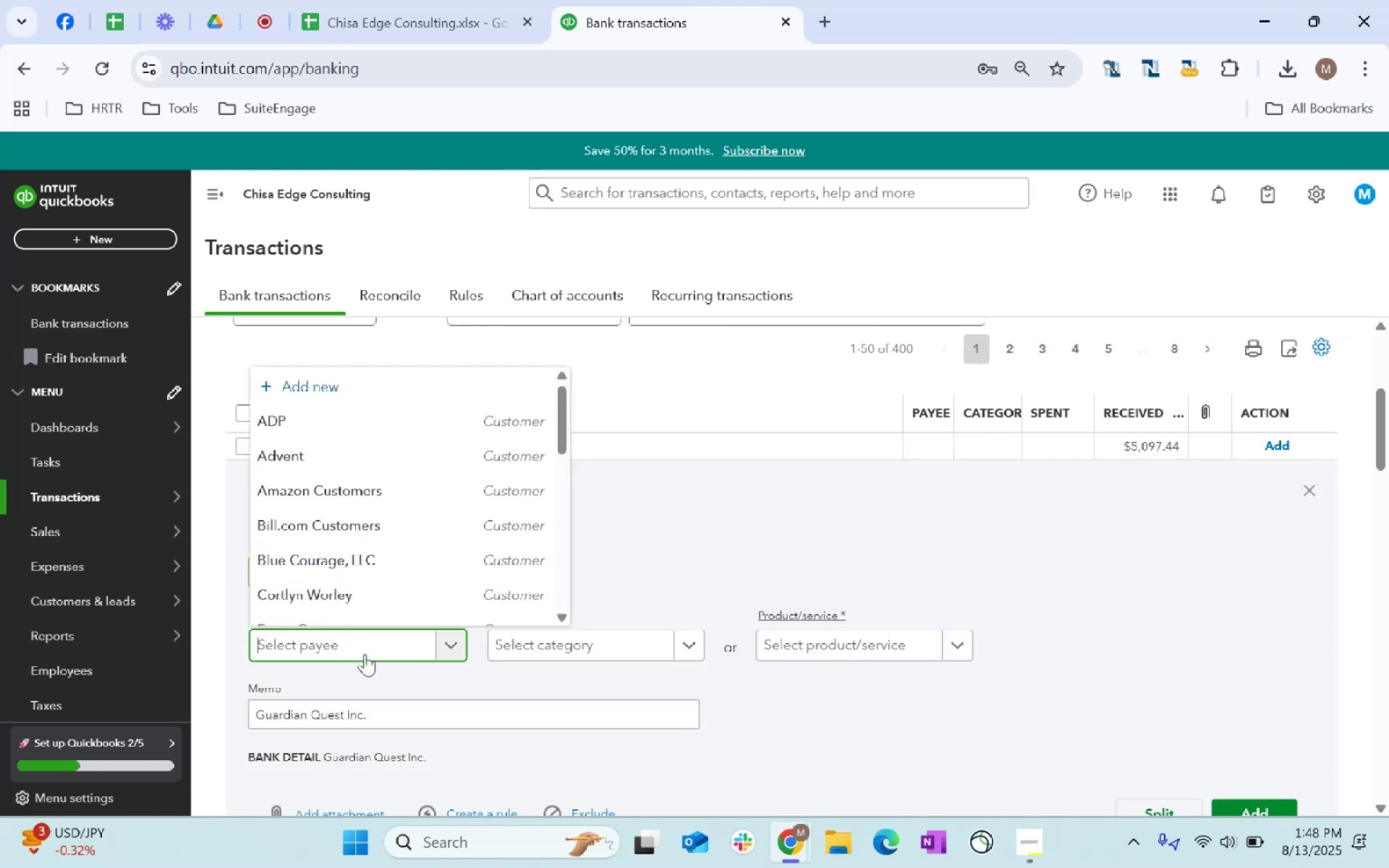 
key(Control+ControlLeft)
 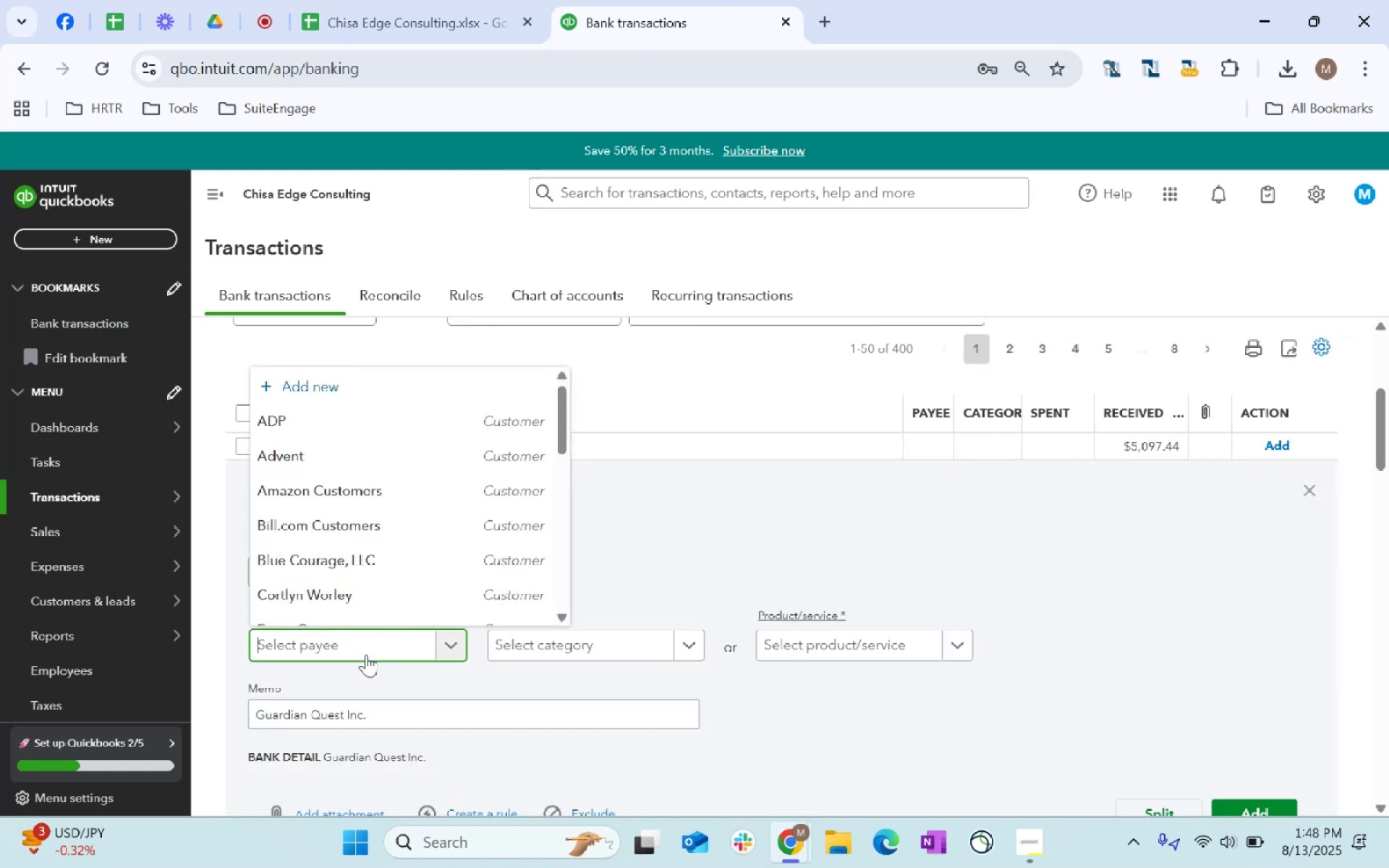 
key(Control+V)
 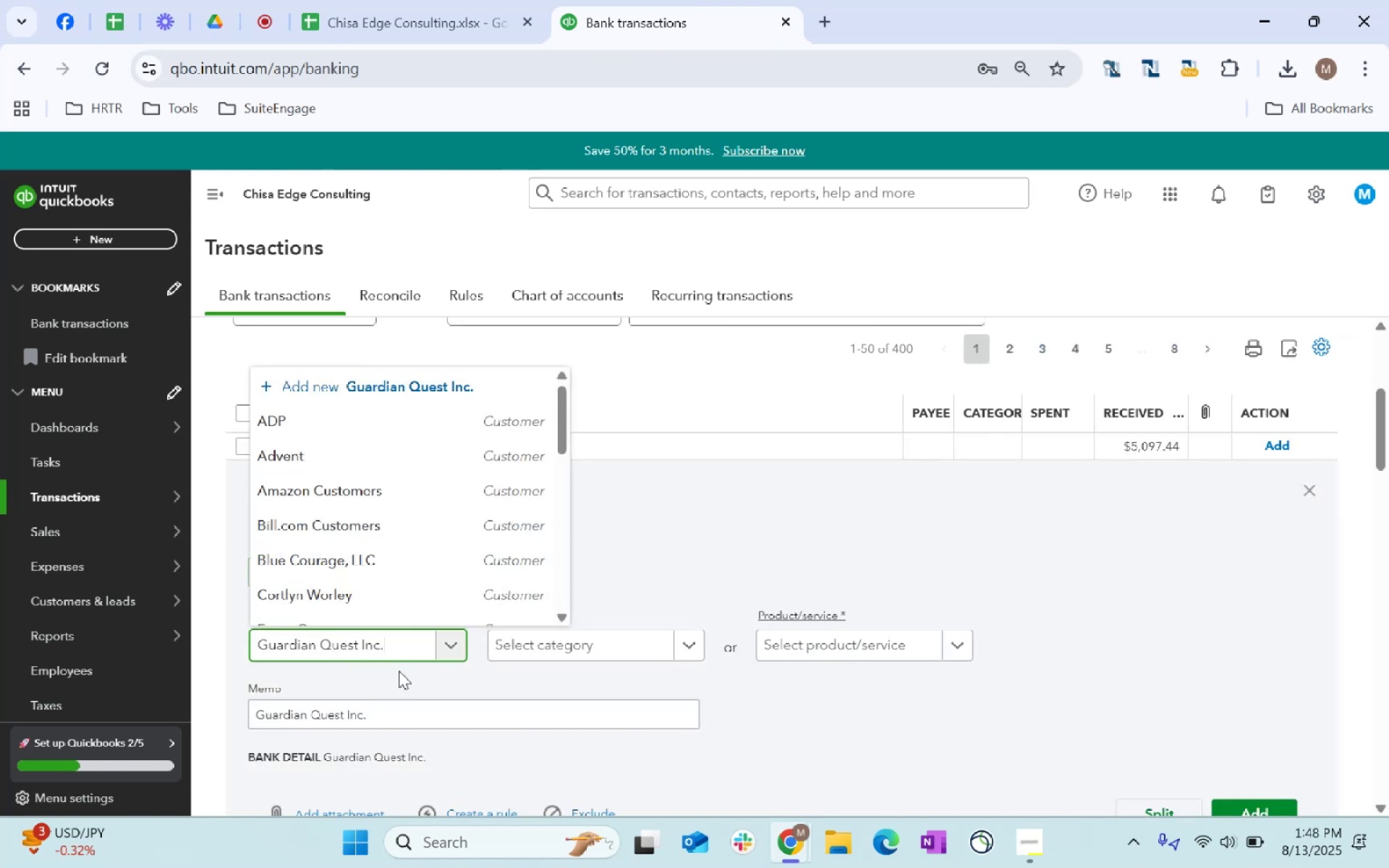 
key(Tab)
 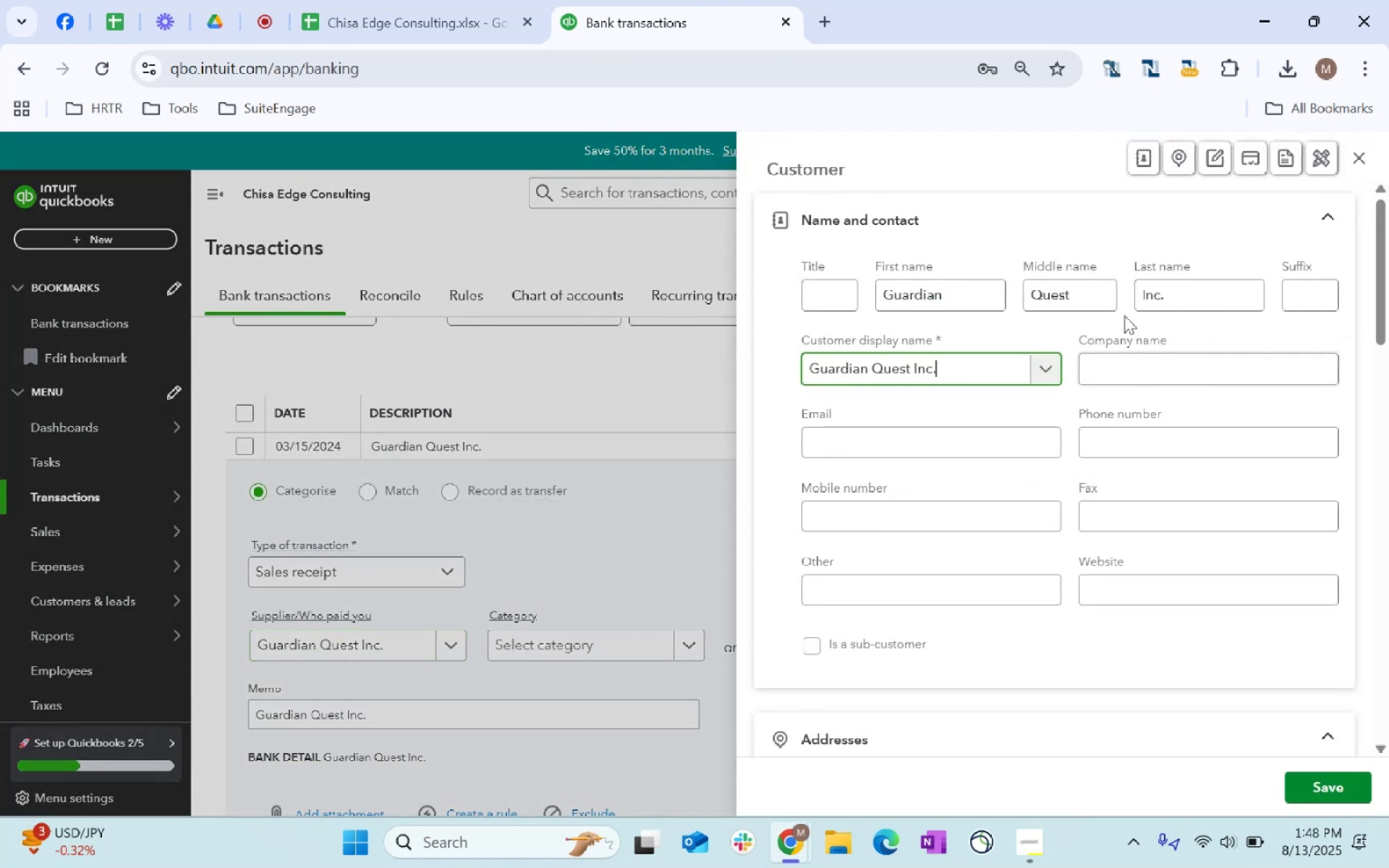 
scroll: coordinate [1064, 561], scroll_direction: down, amount: 161.0
 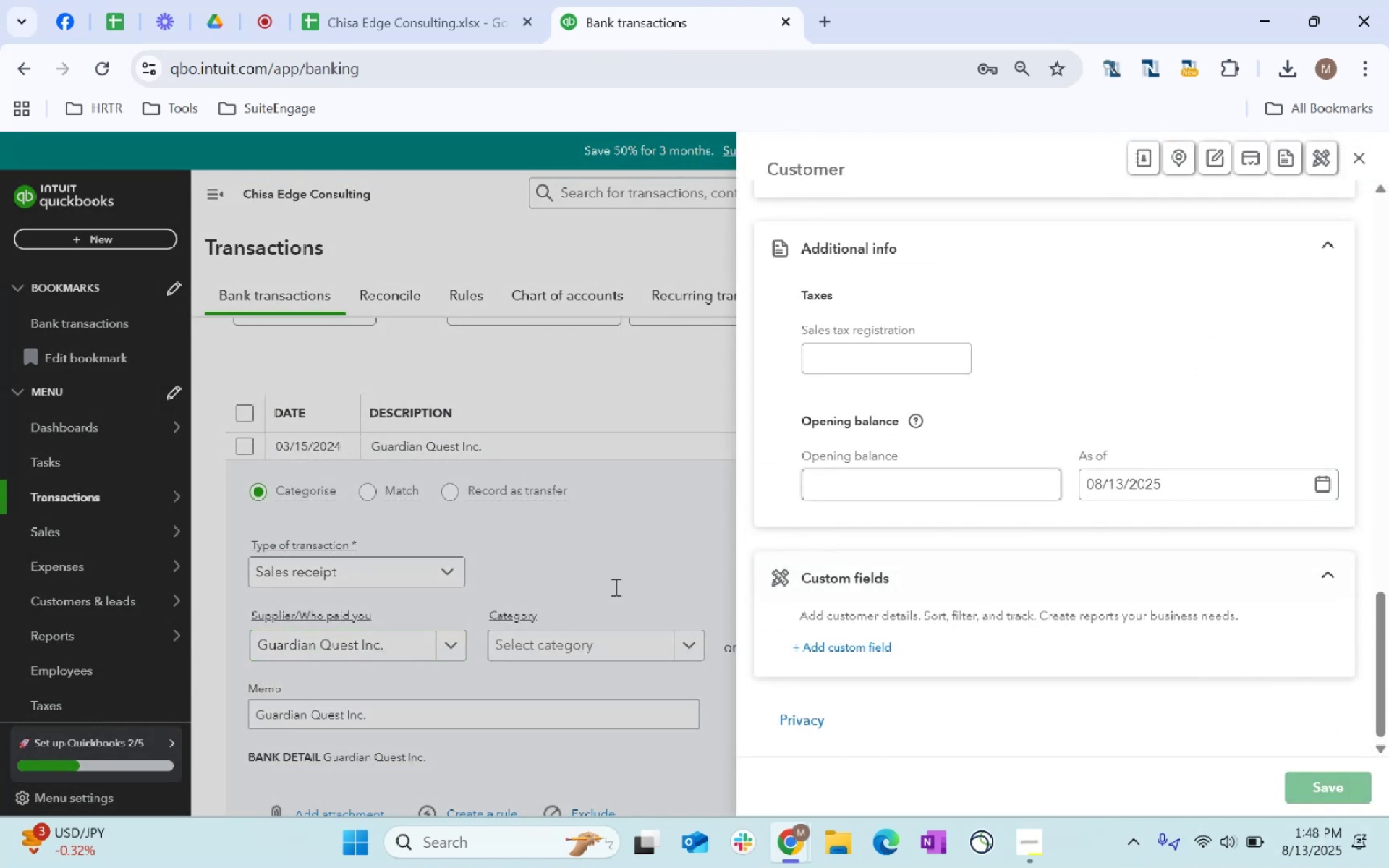 
left_click([1342, 779])
 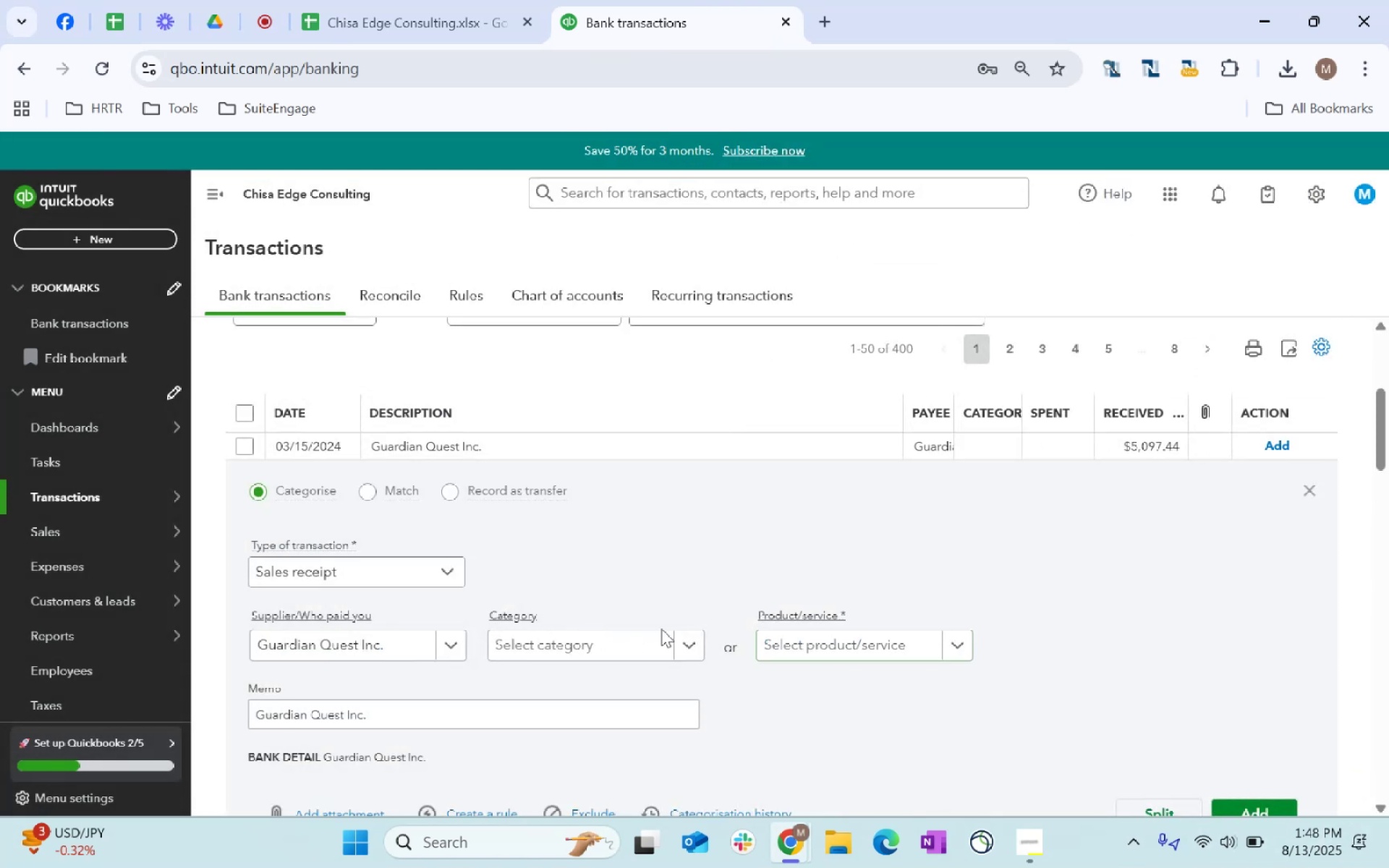 
left_click([828, 648])
 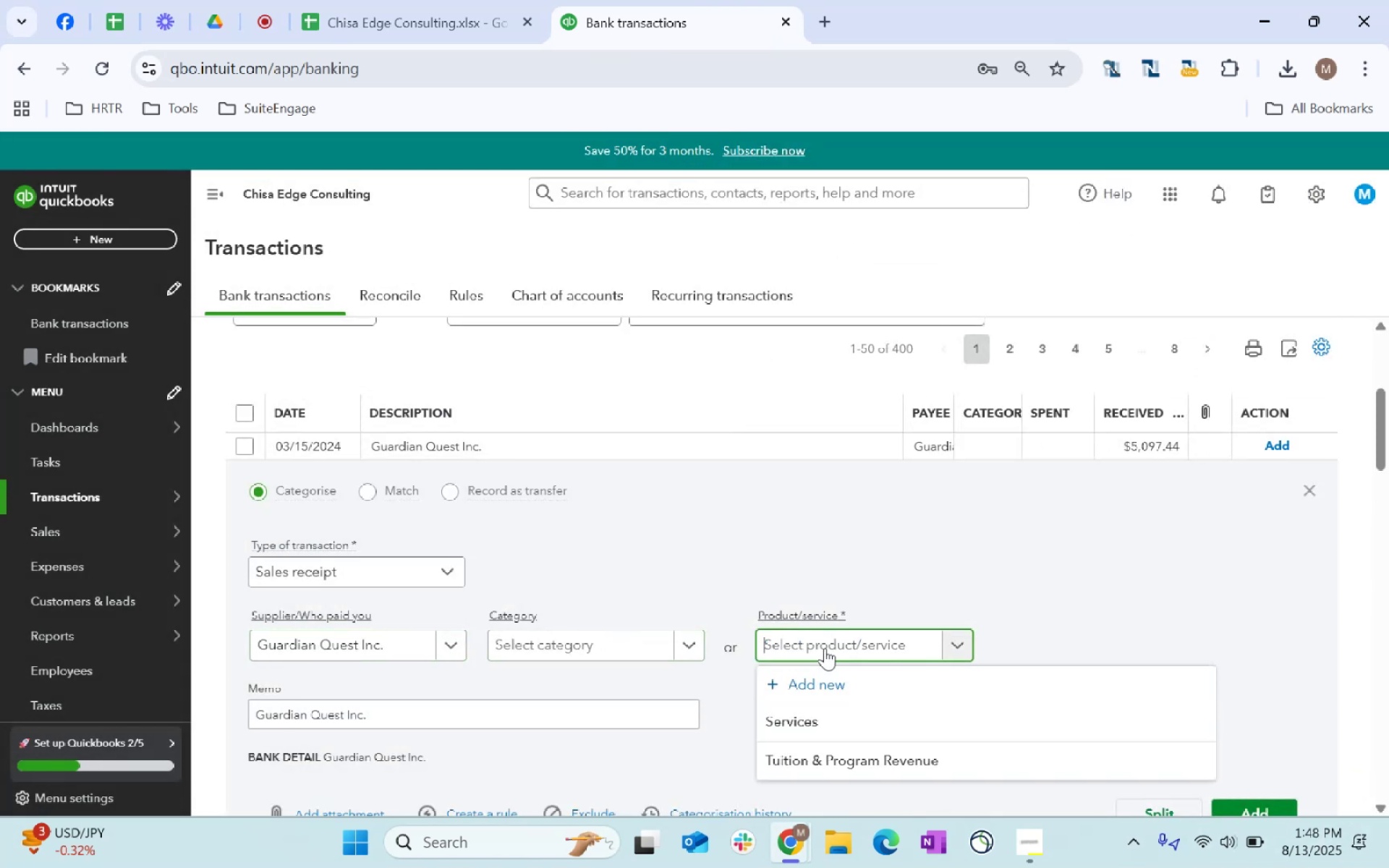 
type(tu)
key(Tab)
 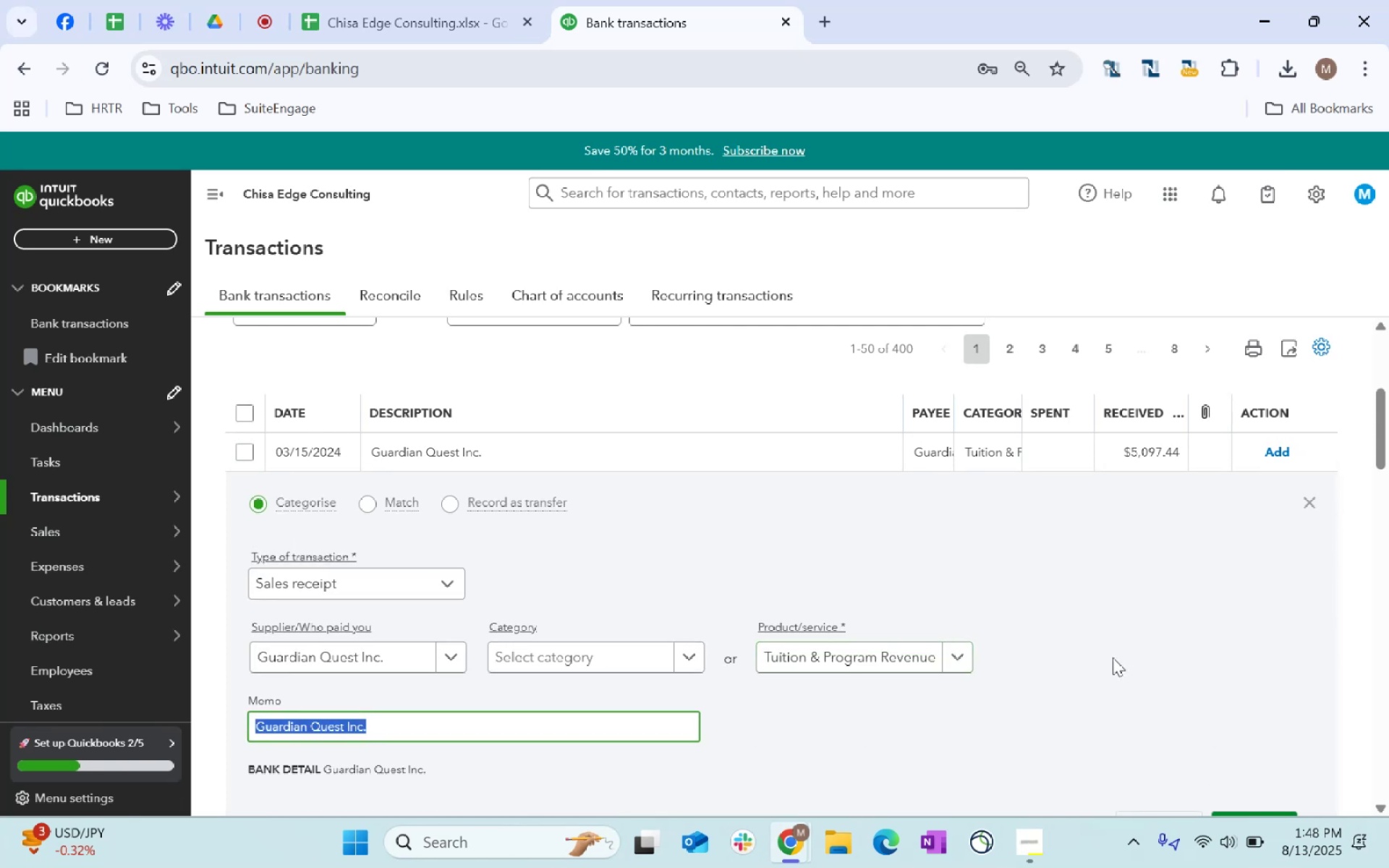 
scroll: coordinate [1102, 637], scroll_direction: down, amount: 2.0
 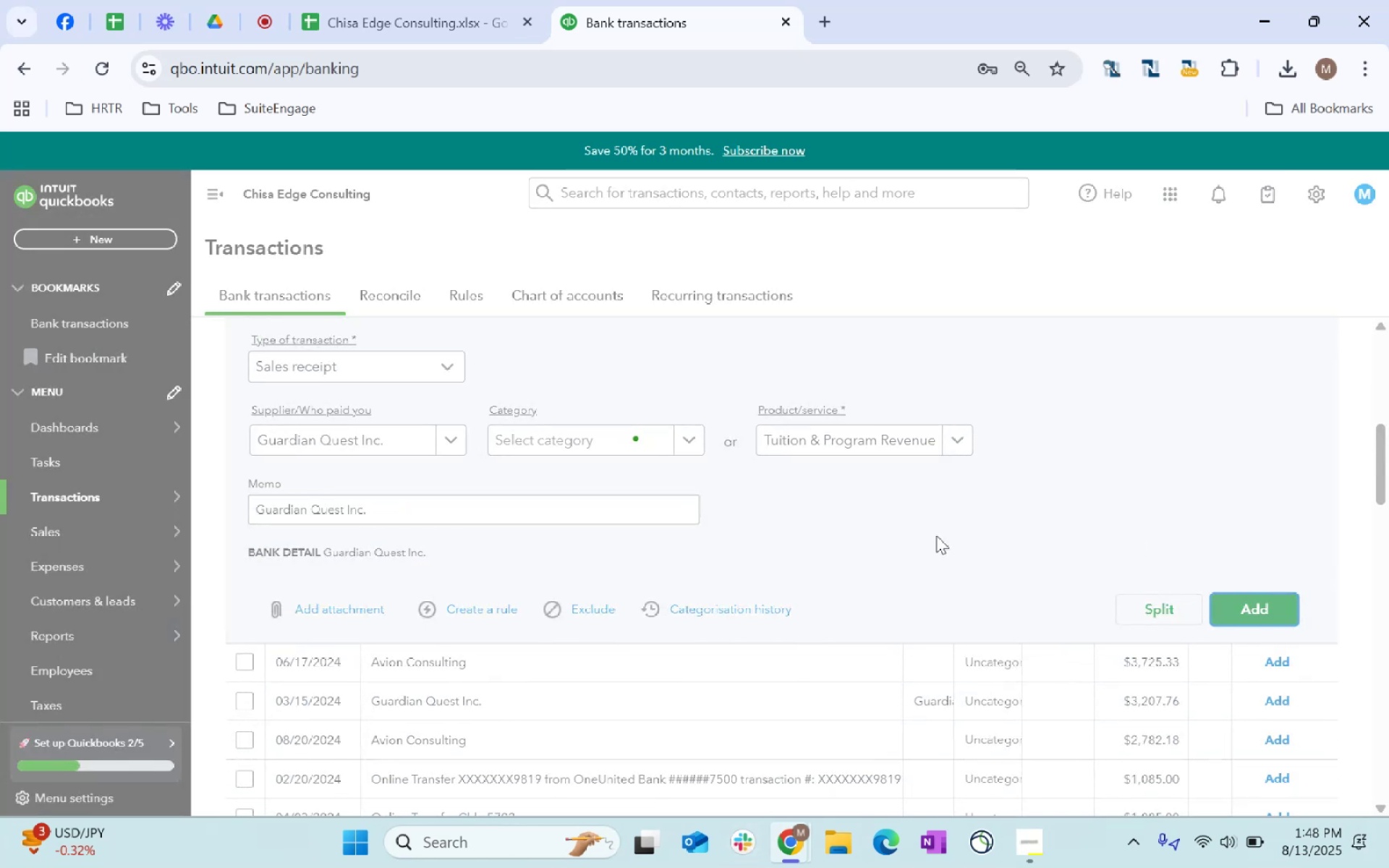 
scroll: coordinate [794, 574], scroll_direction: up, amount: 5.0
 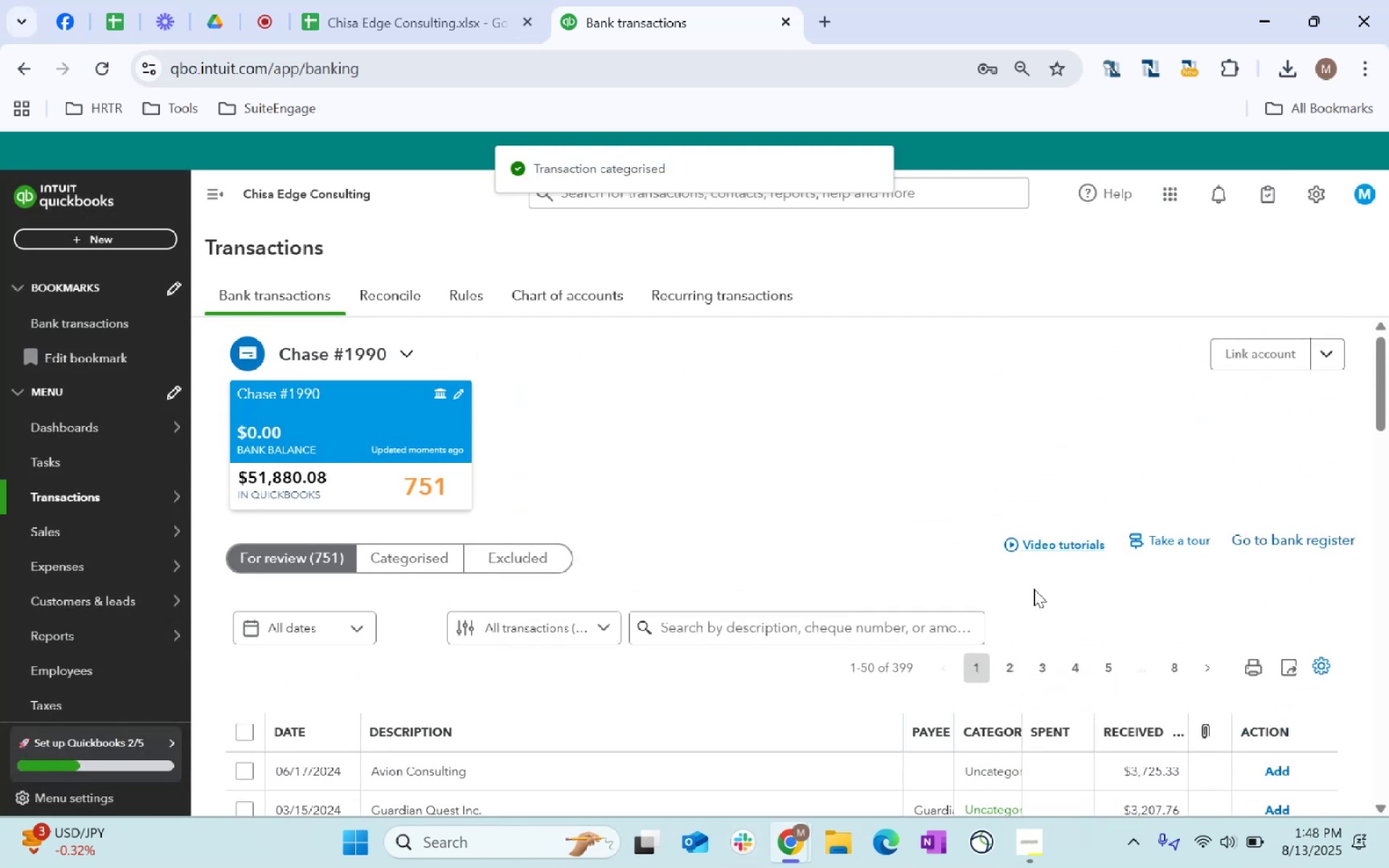 
scroll: coordinate [940, 595], scroll_direction: down, amount: 1.0
 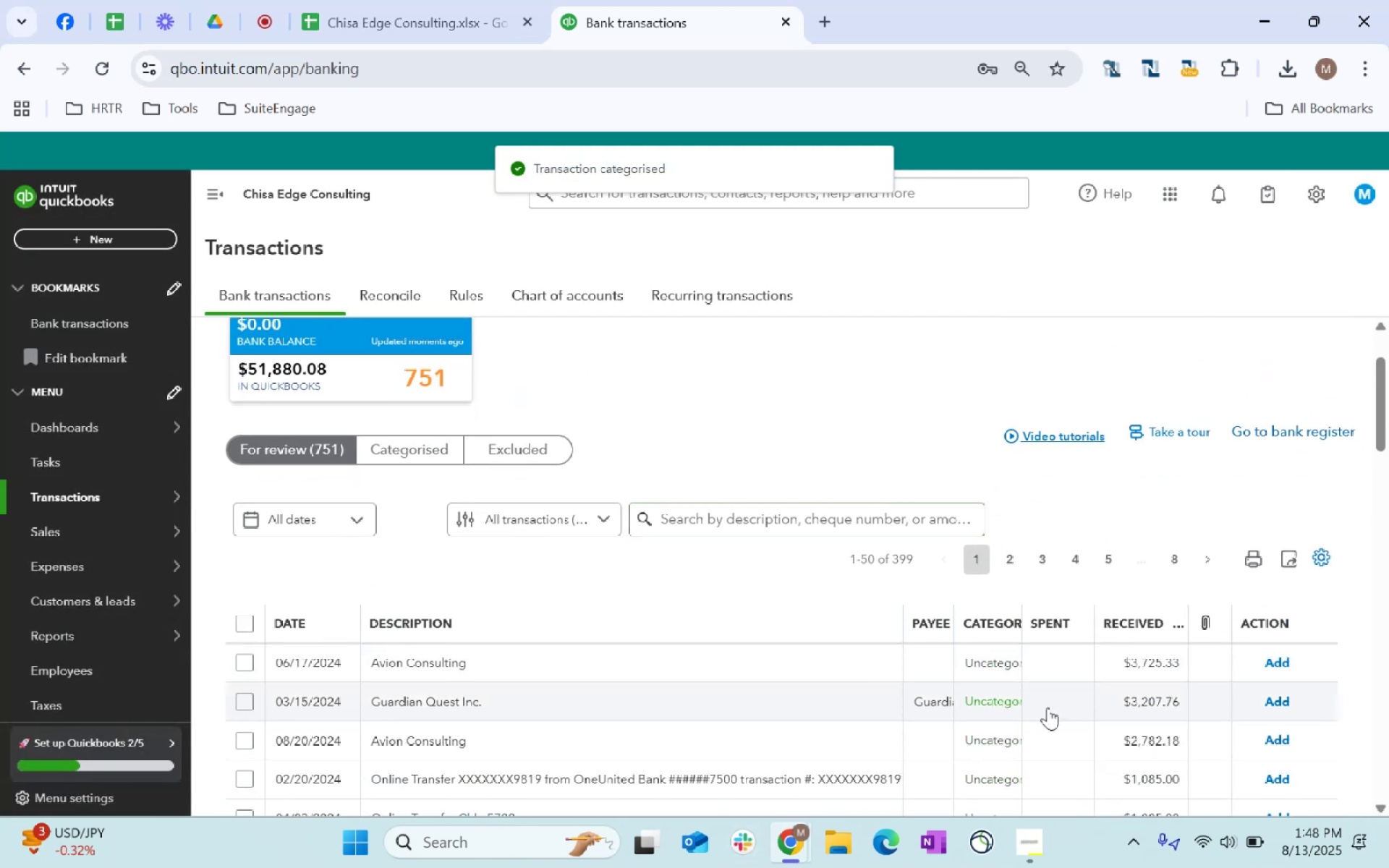 
left_click([1000, 710])
 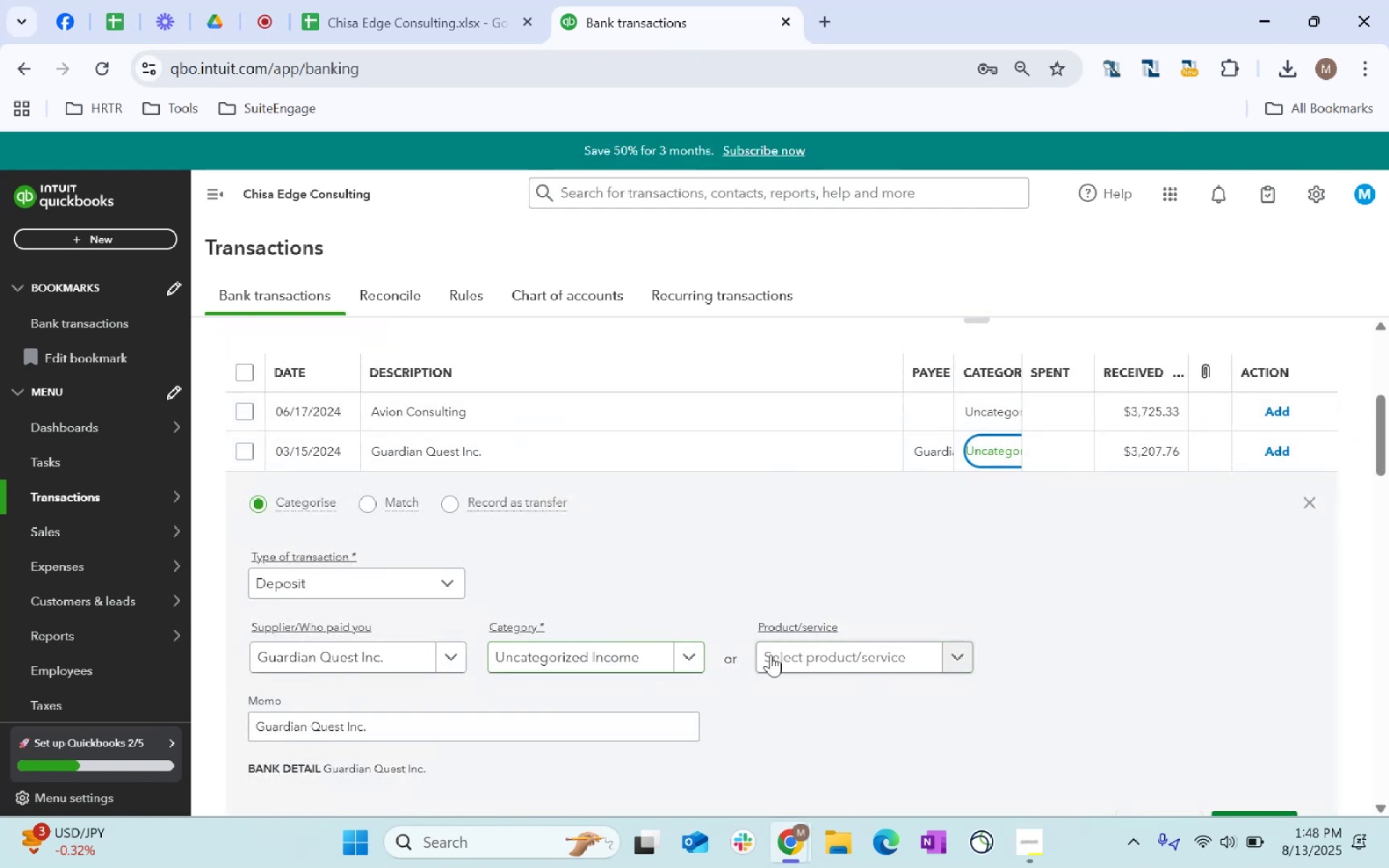 
left_click([828, 657])
 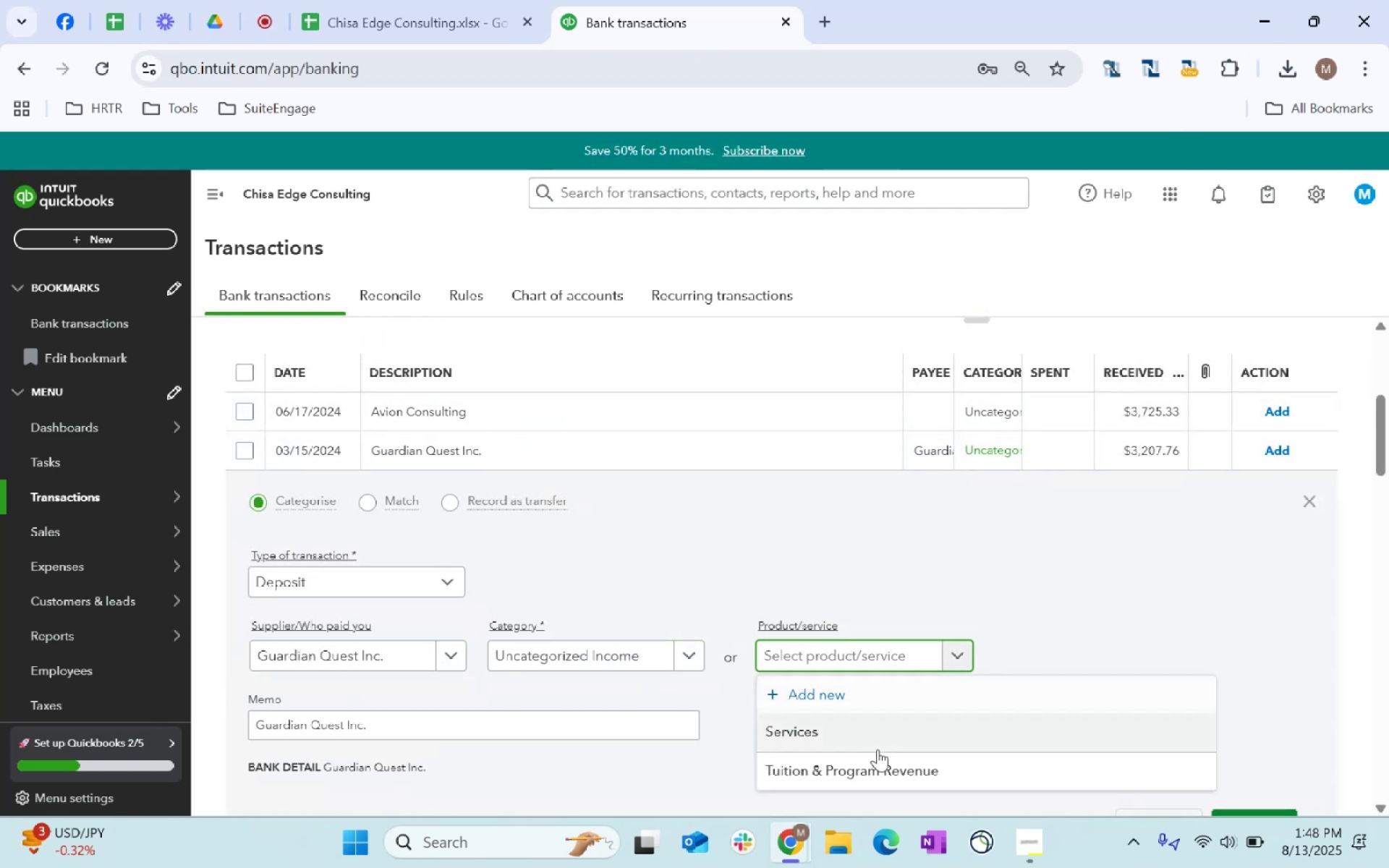 
left_click([886, 764])
 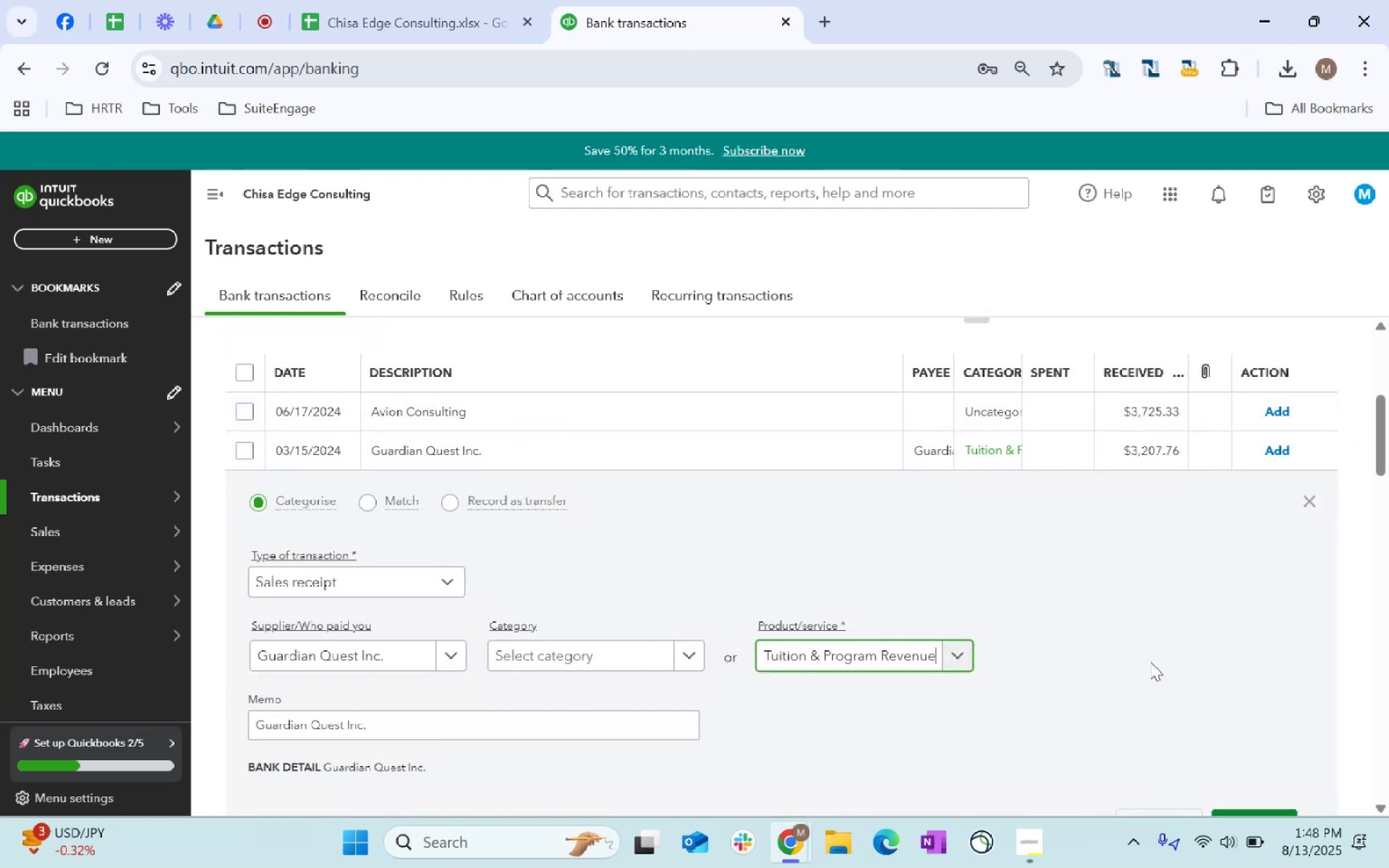 
scroll: coordinate [1174, 641], scroll_direction: down, amount: 2.0
 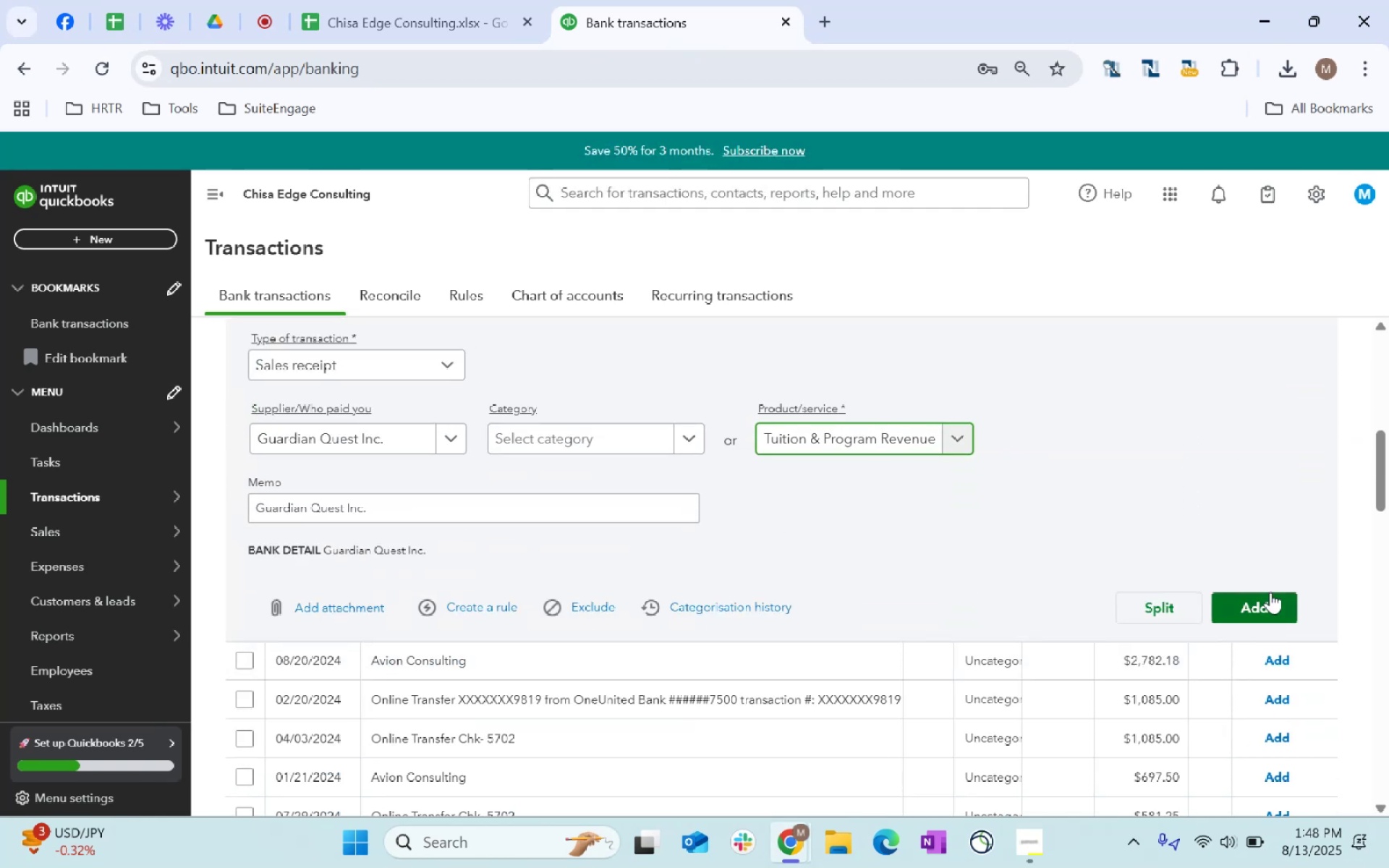 
left_click([1267, 599])
 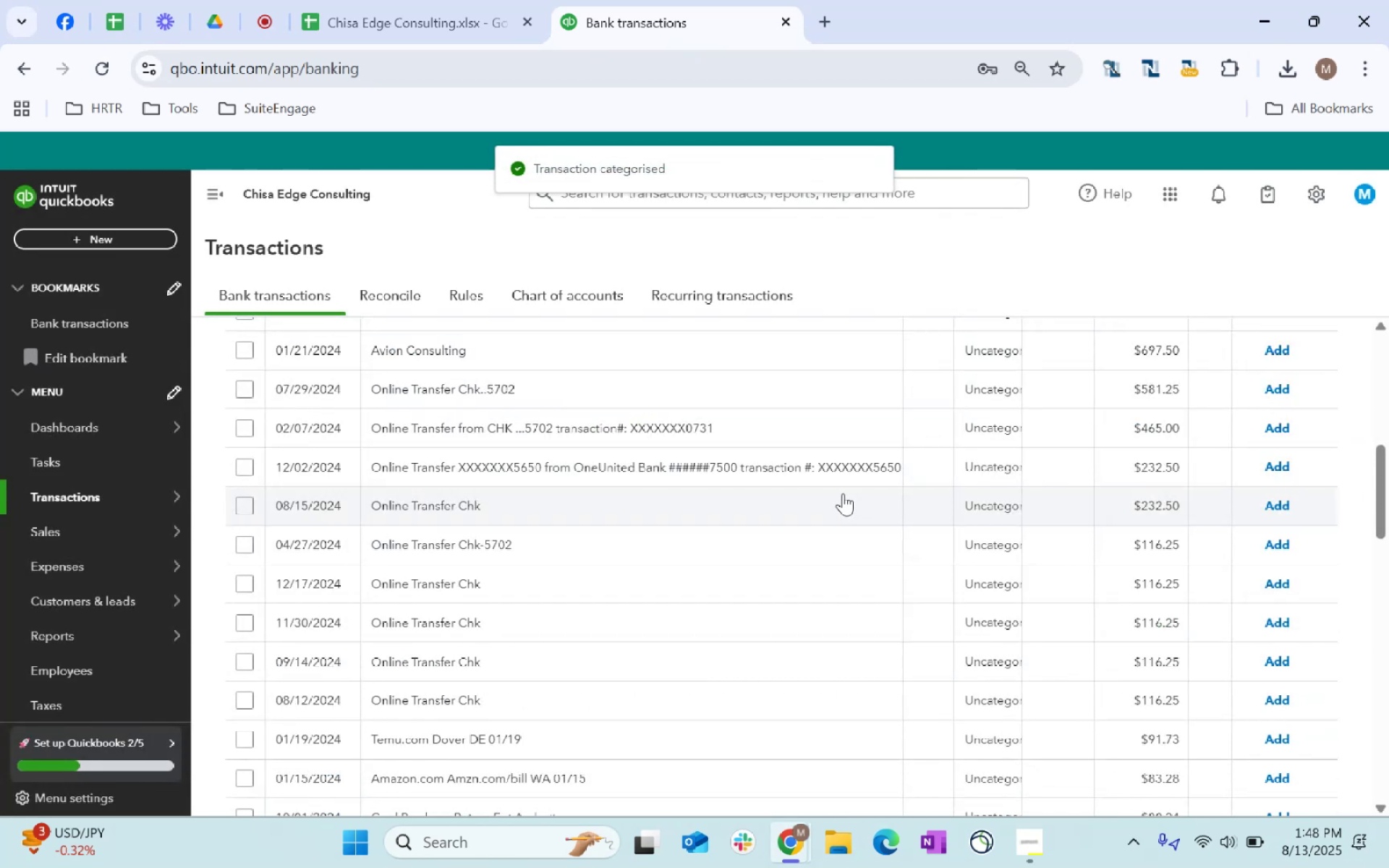 
wait(8.27)
 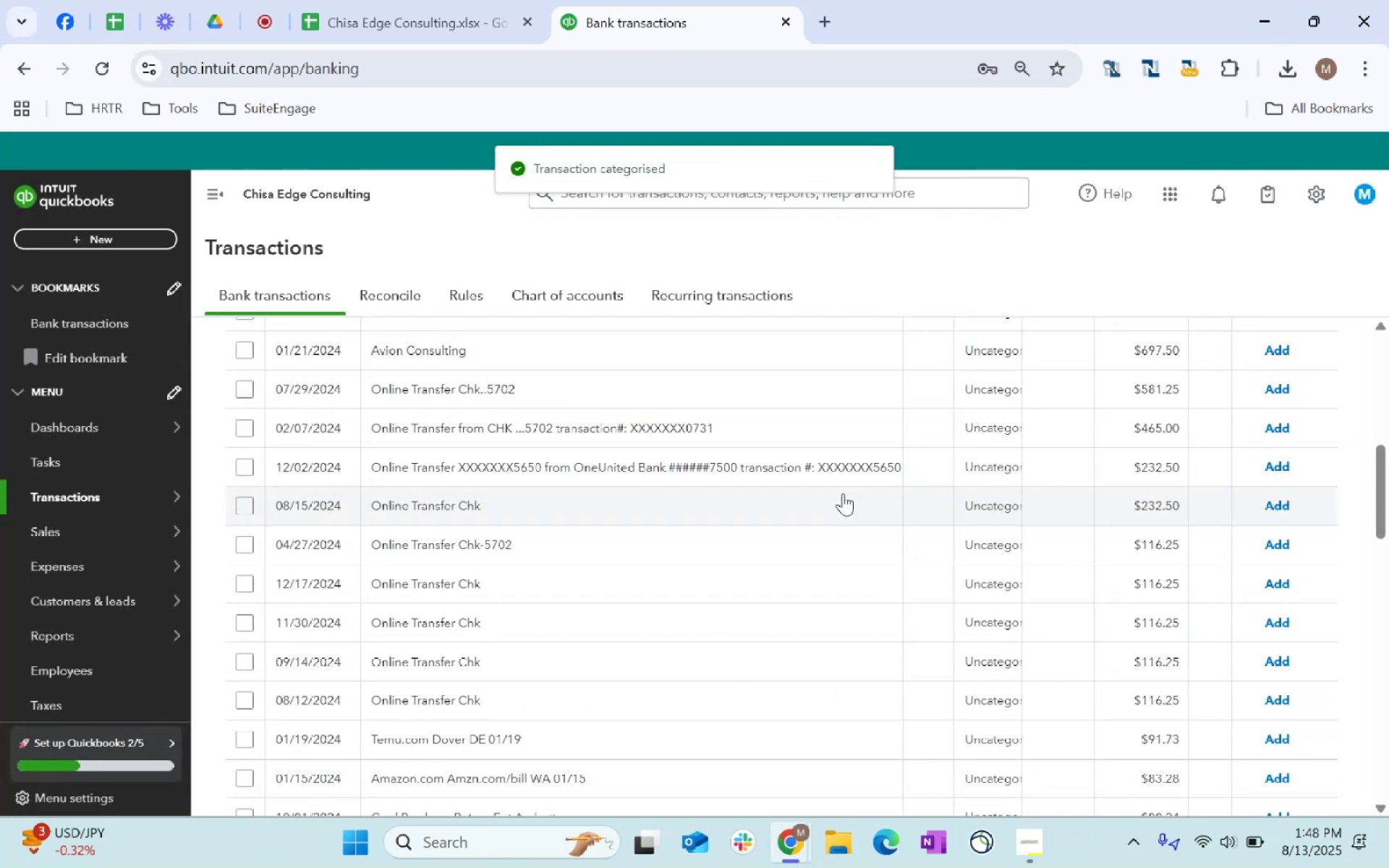 
scroll: coordinate [721, 610], scroll_direction: down, amount: 4.0
 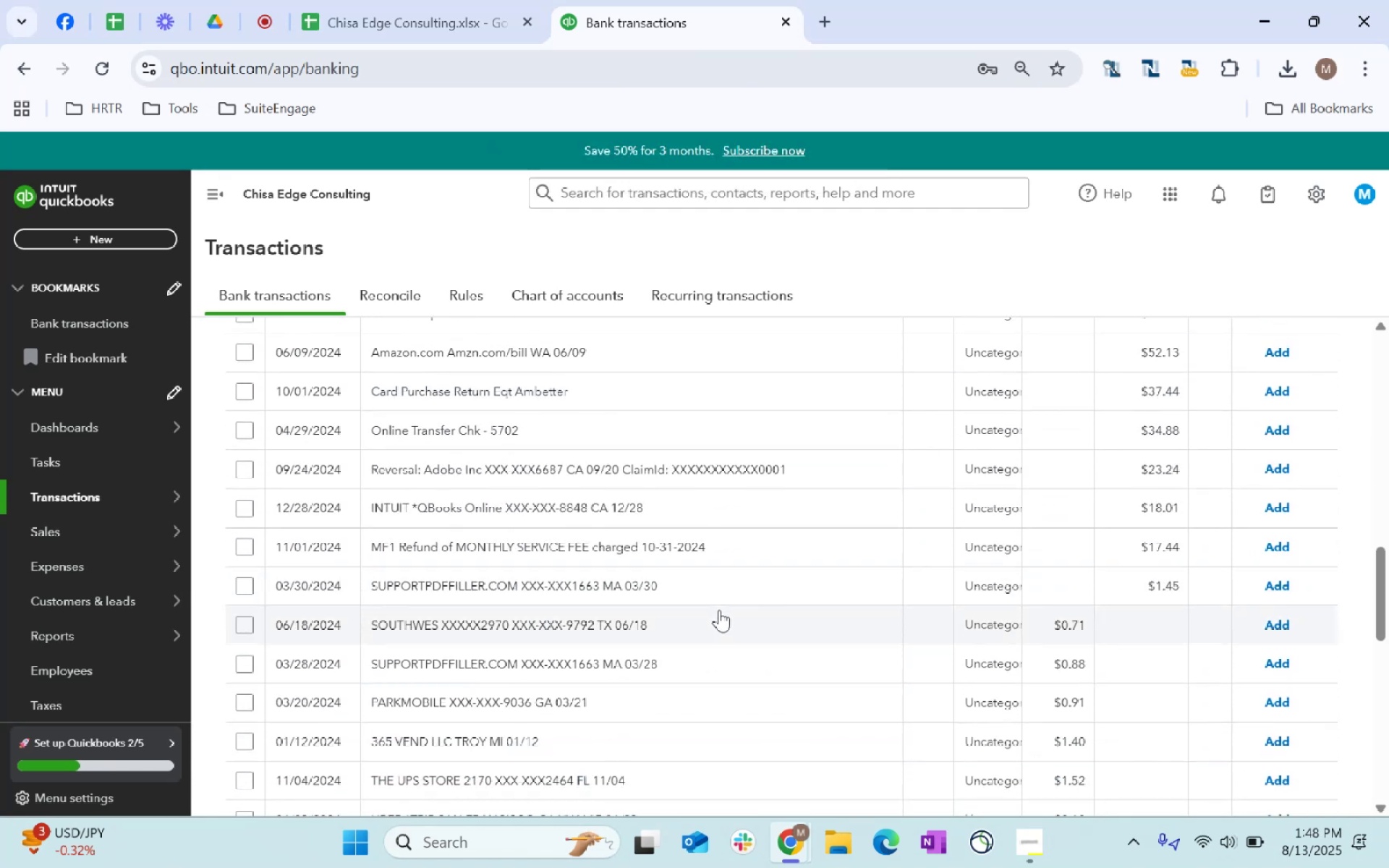 
scroll: coordinate [718, 610], scroll_direction: up, amount: 8.0
 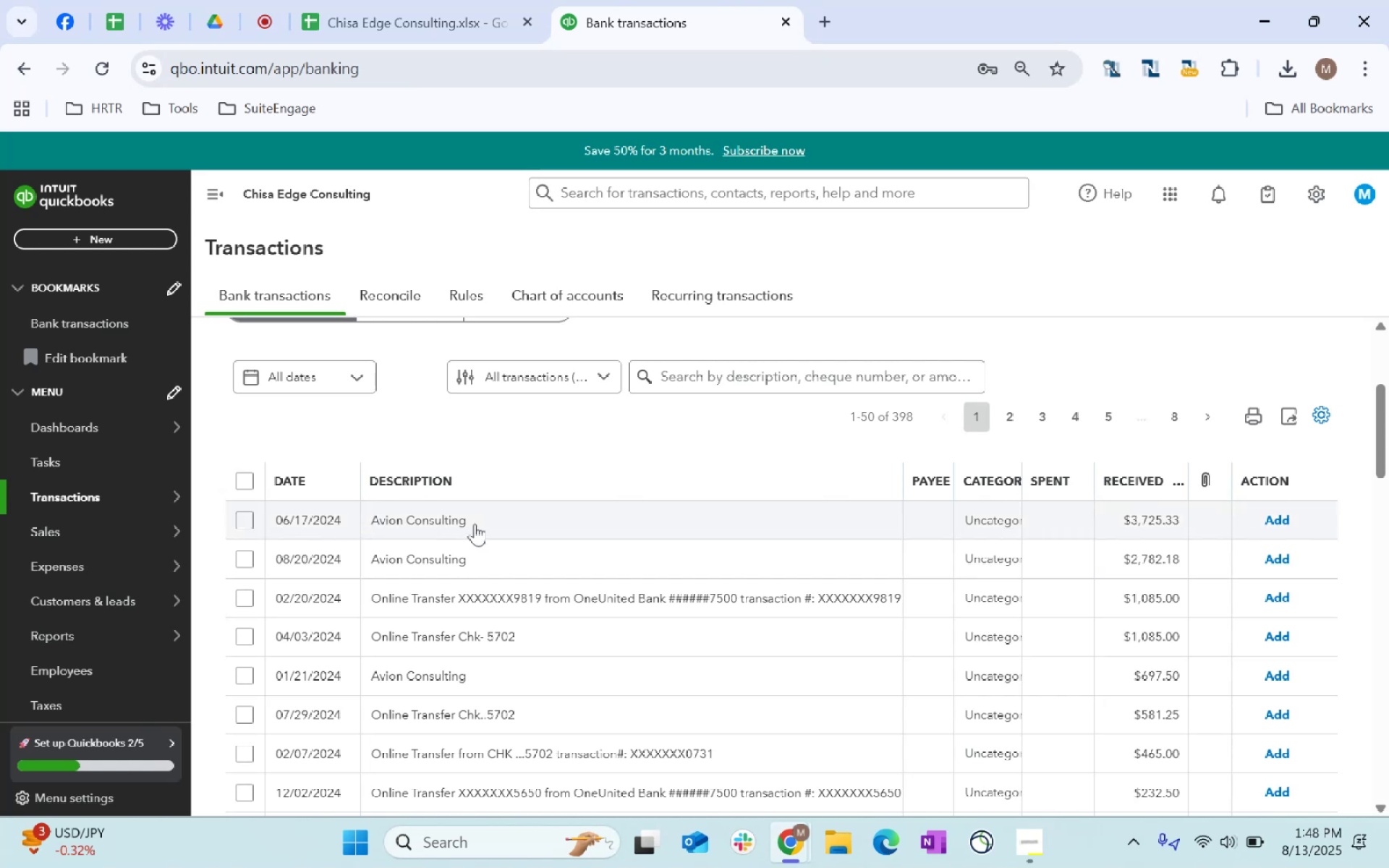 
left_click_drag(start_coordinate=[484, 524], to_coordinate=[371, 513])
 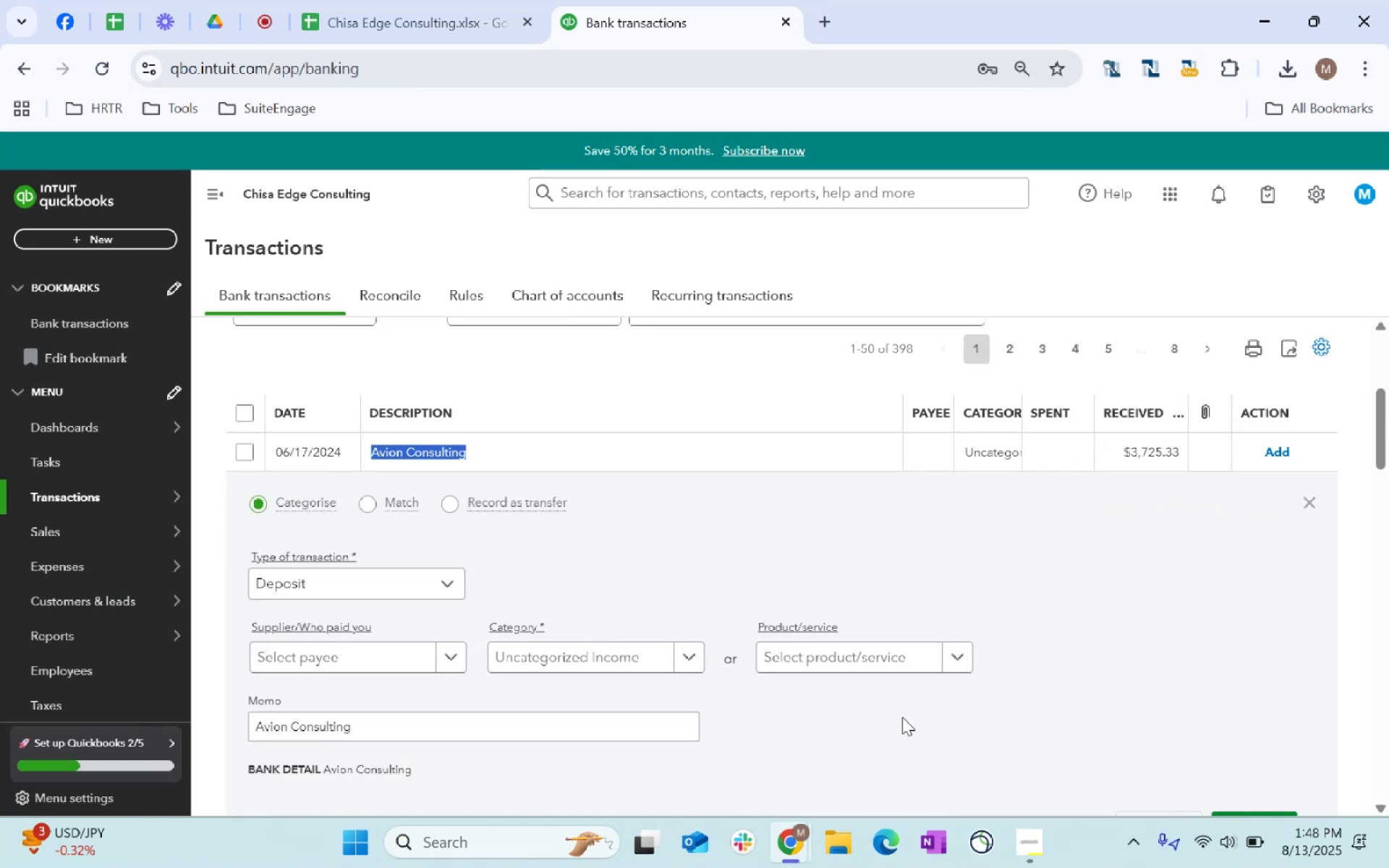 
key(Control+C)
 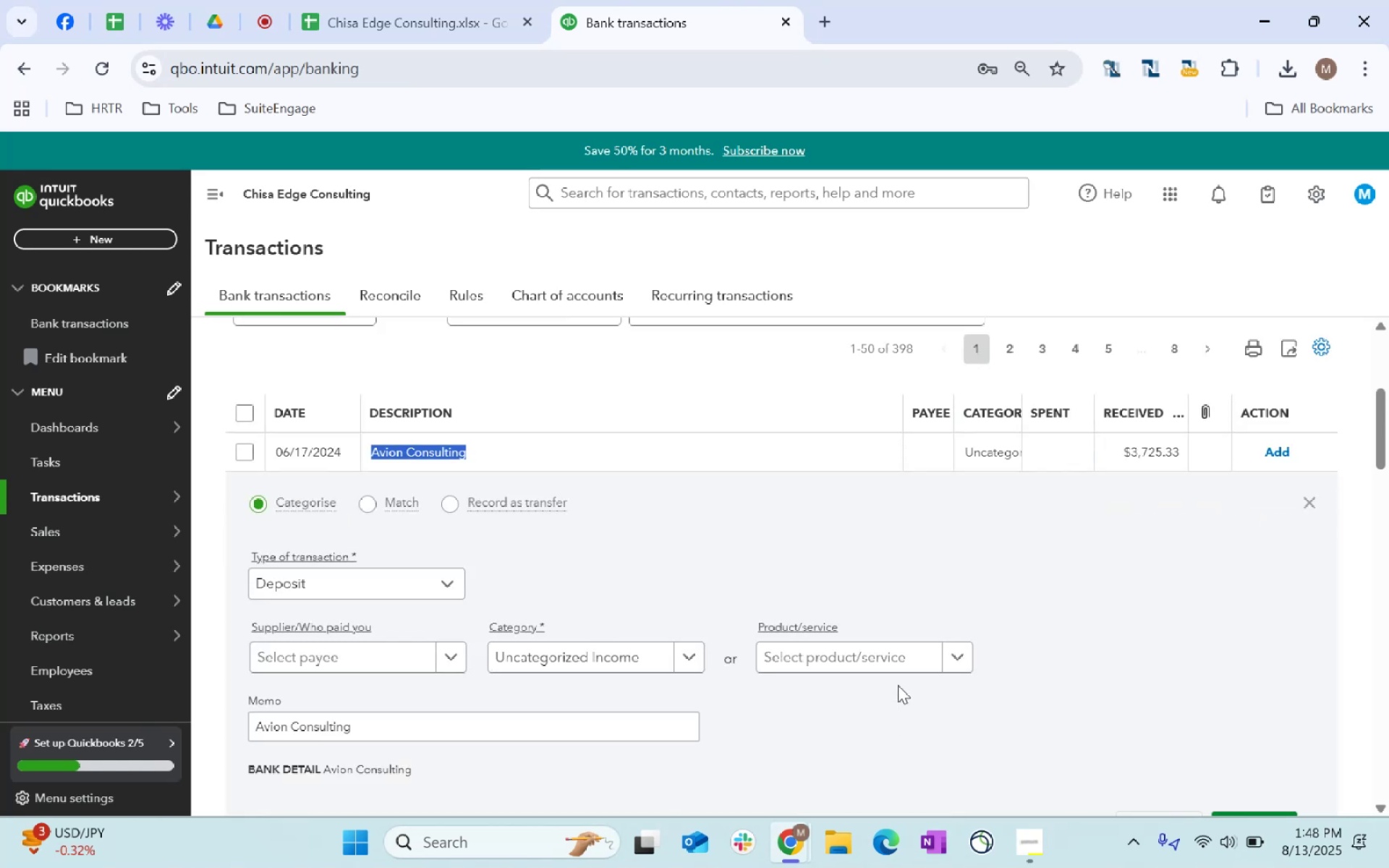 
key(Control+C)
 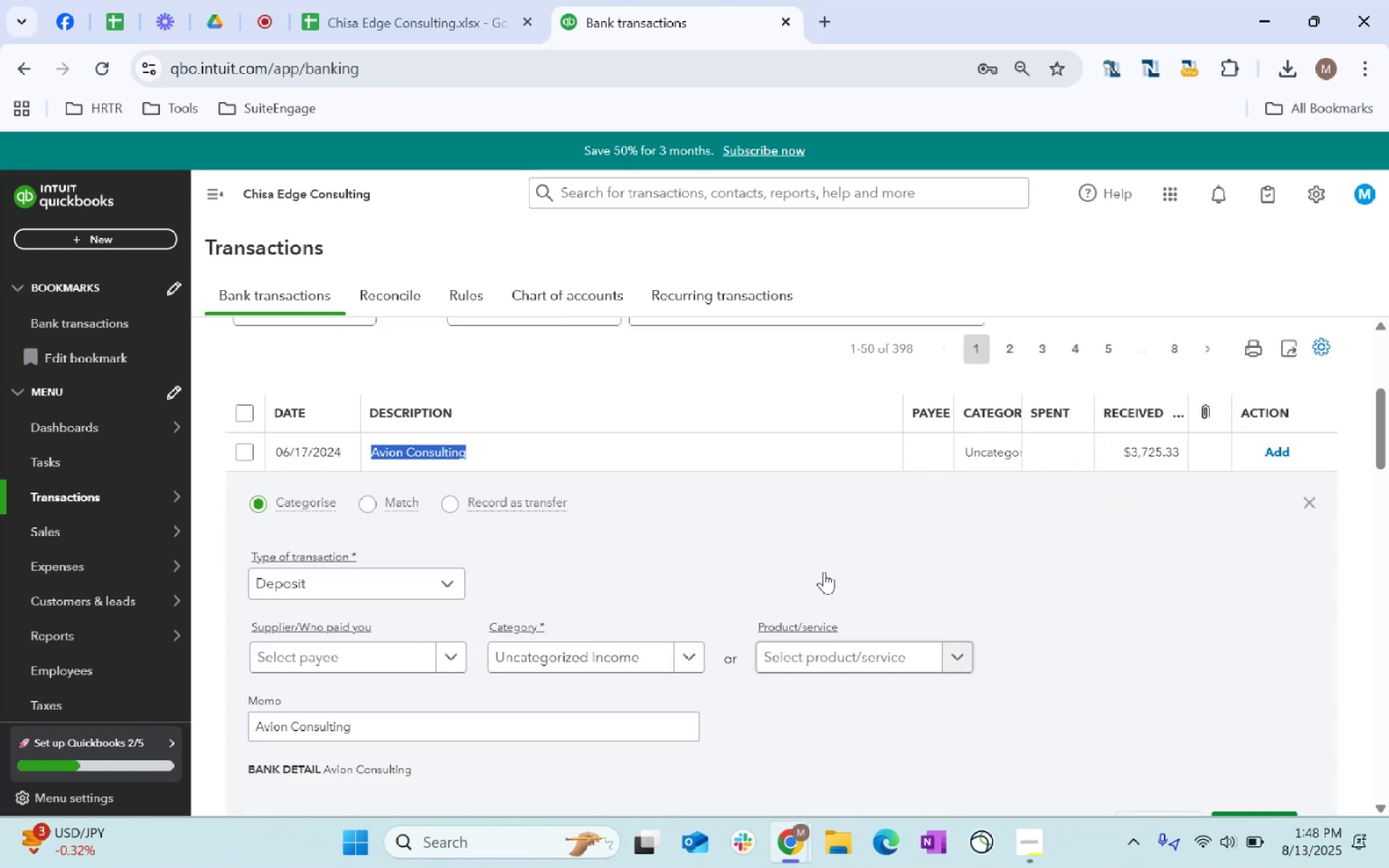 
key(Control+C)
 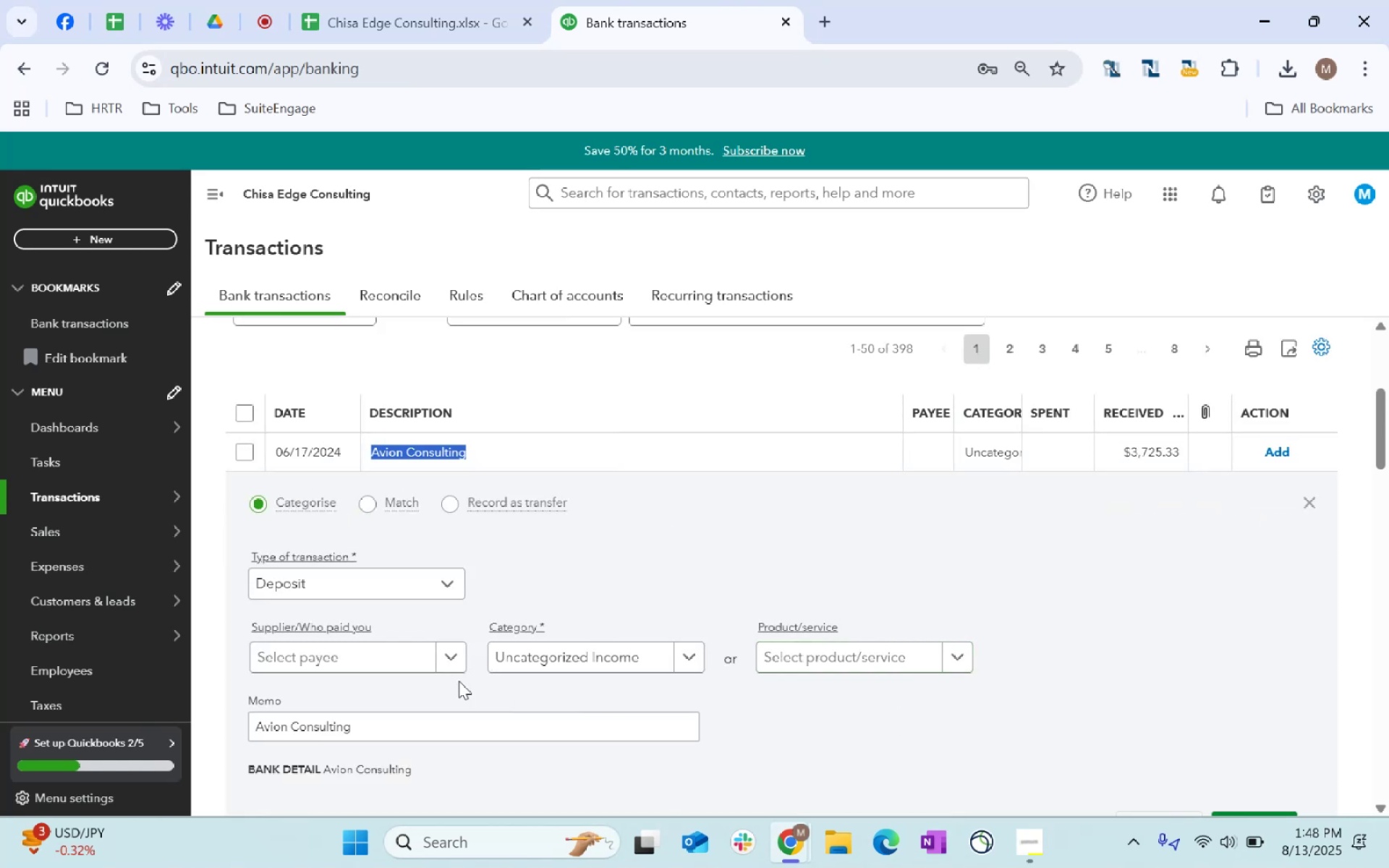 
left_click([341, 667])
 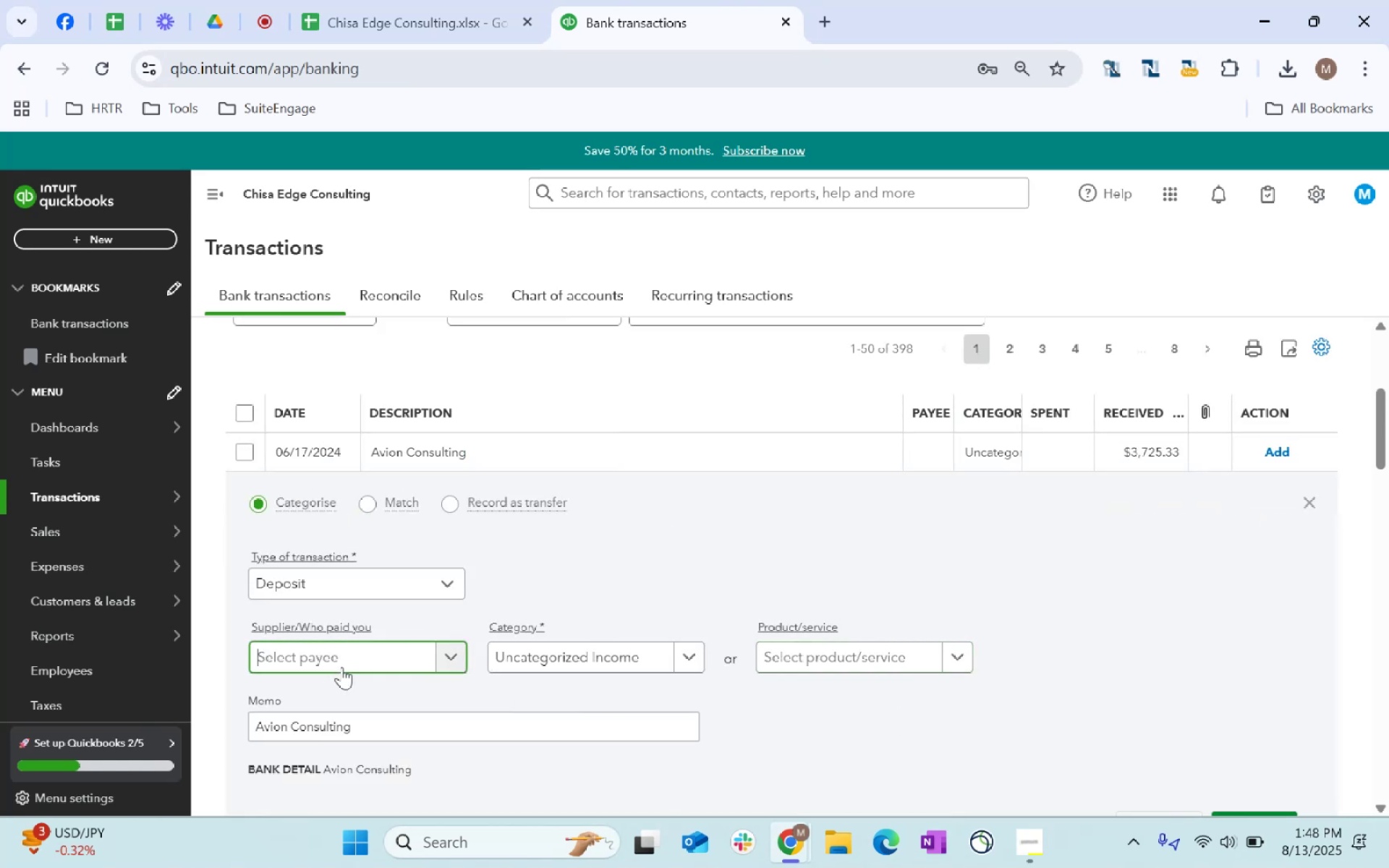 
key(Control+ControlLeft)
 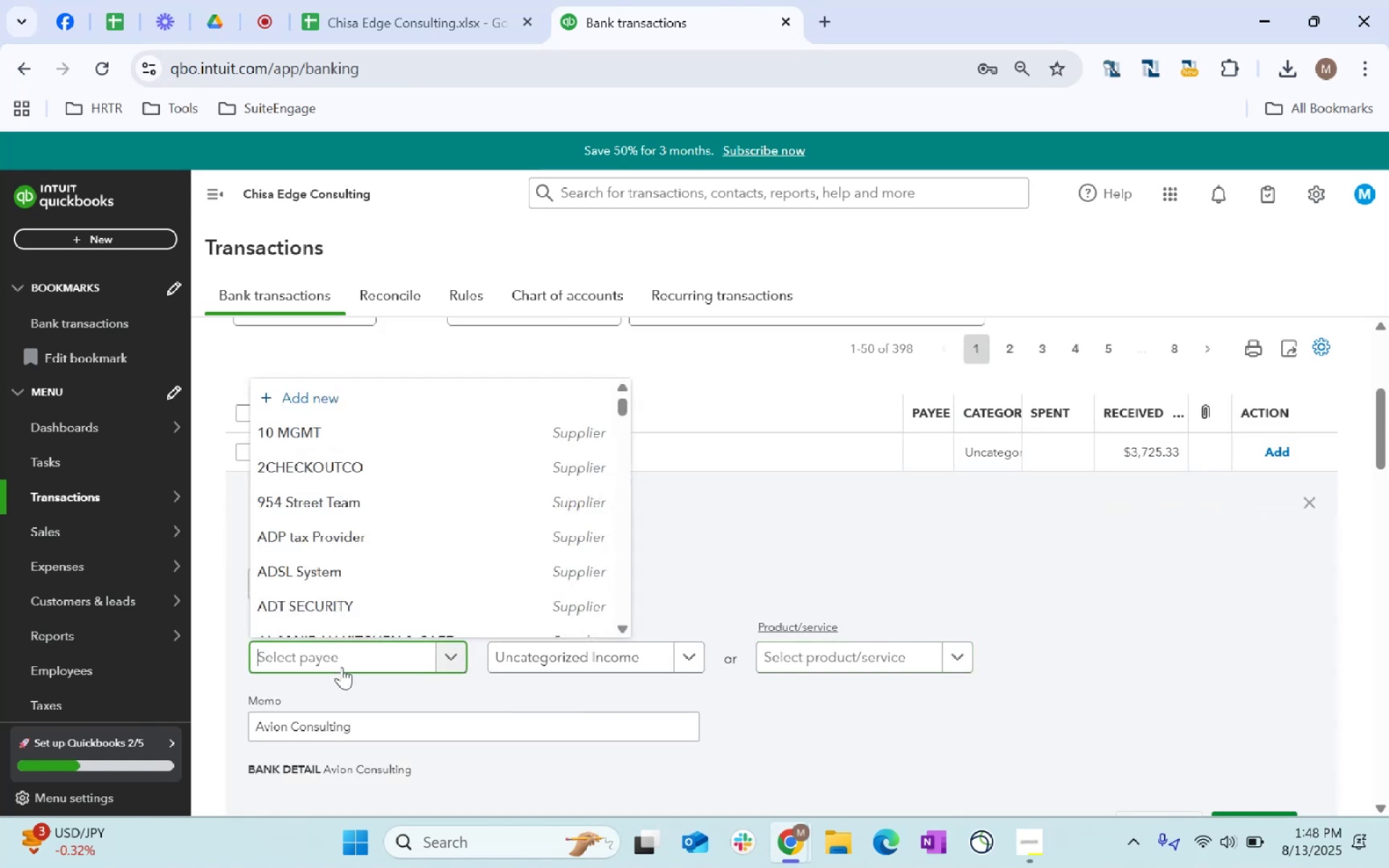 
key(Control+V)
 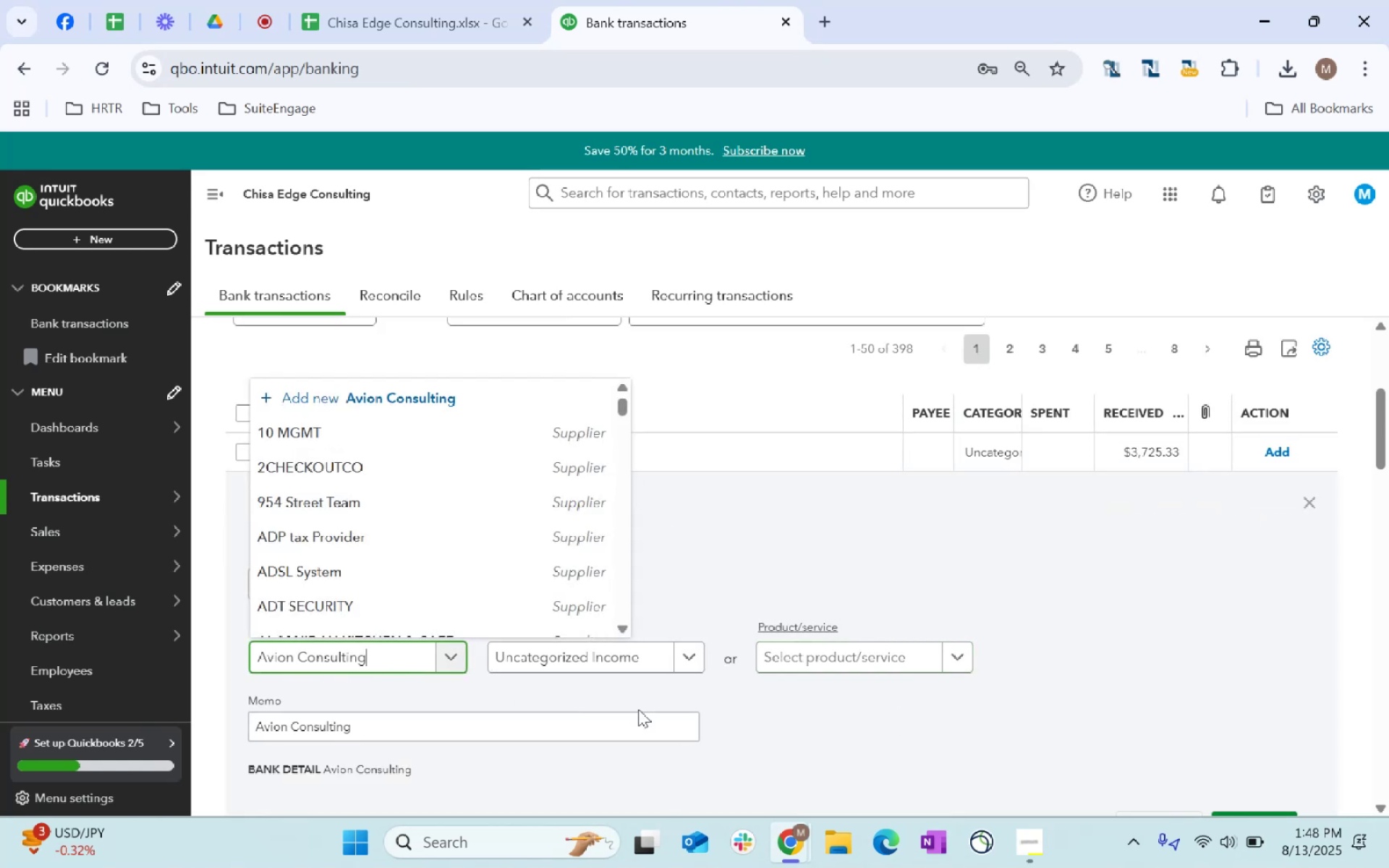 
key(Tab)
 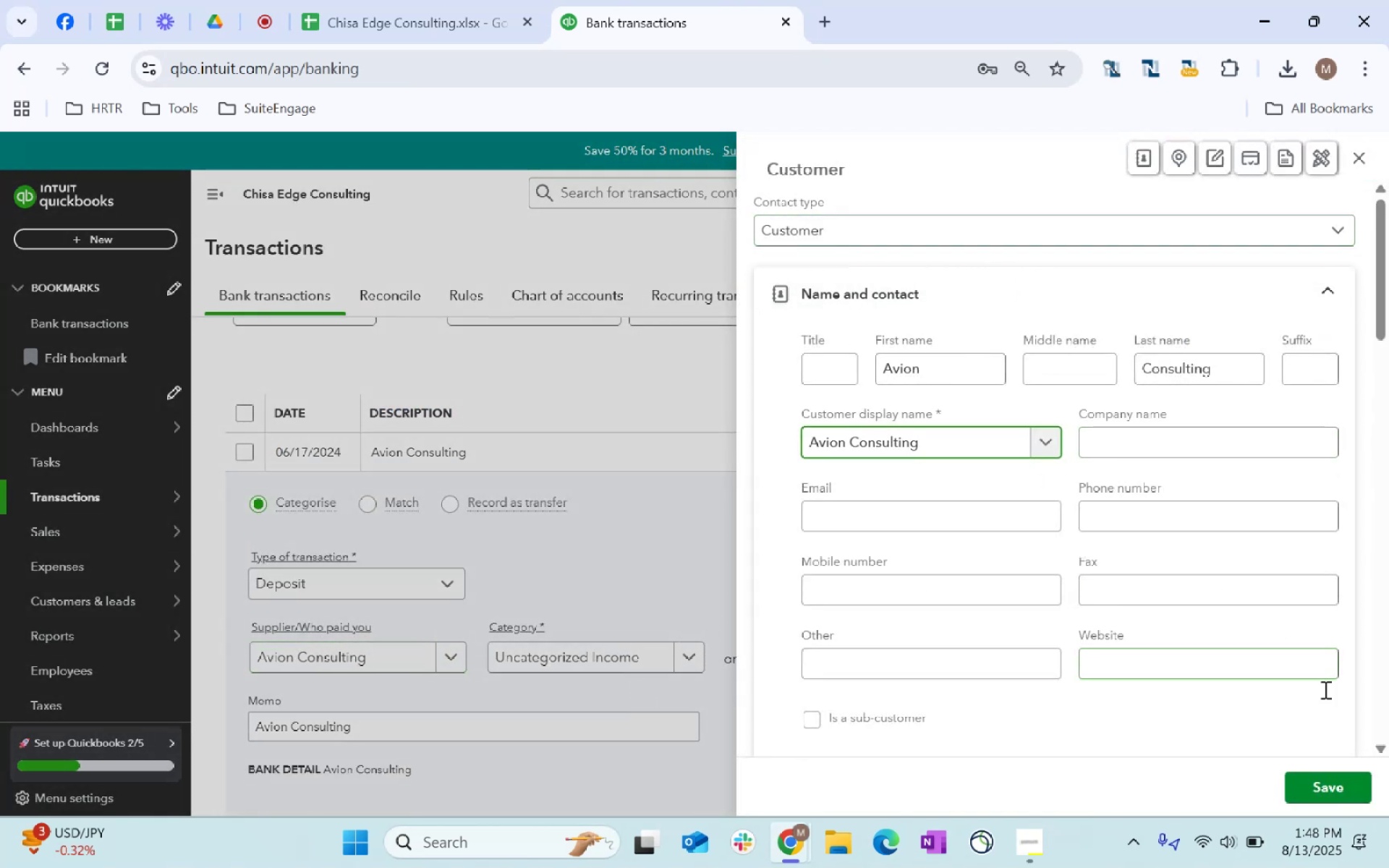 
left_click([1327, 788])
 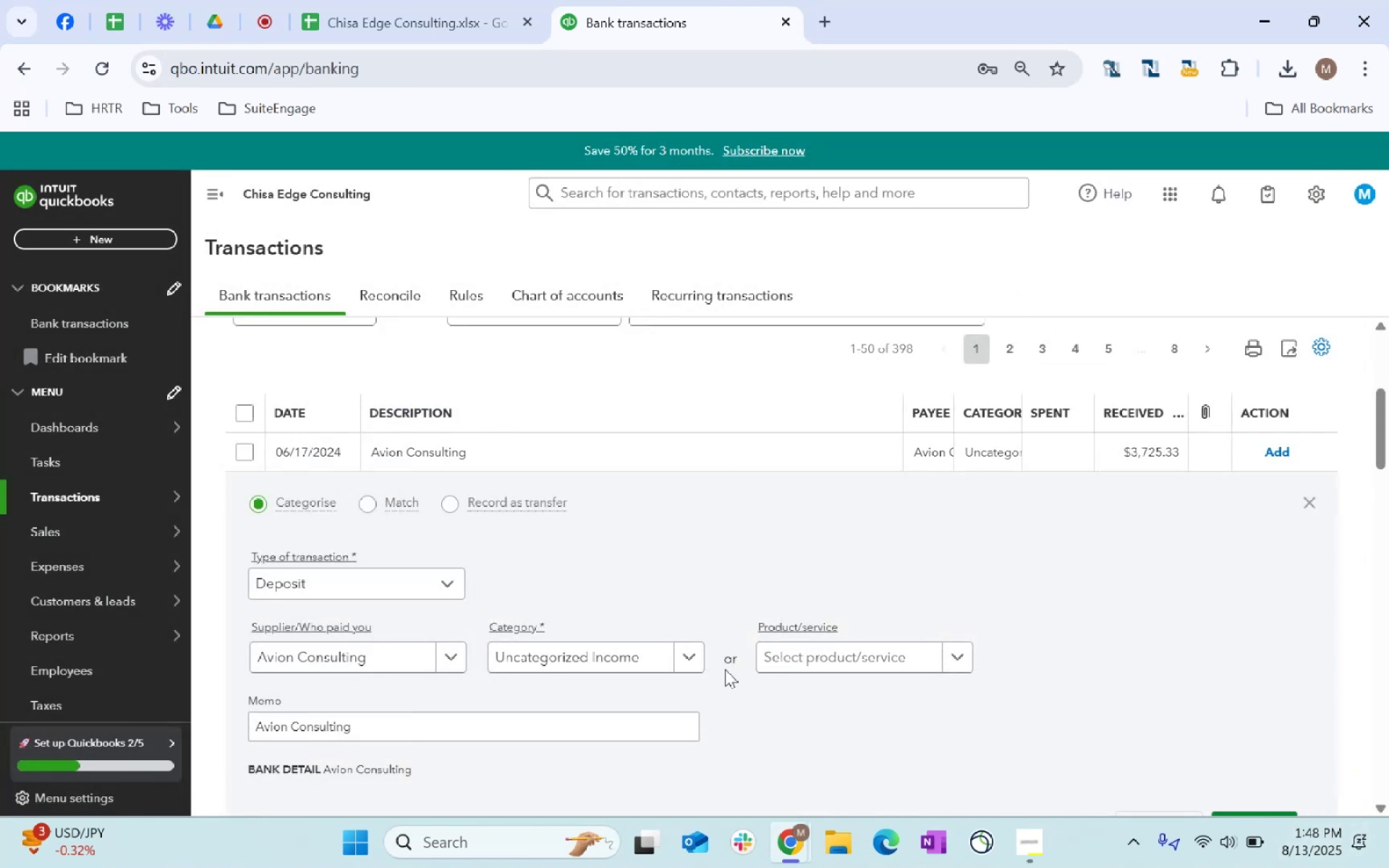 
left_click([832, 669])
 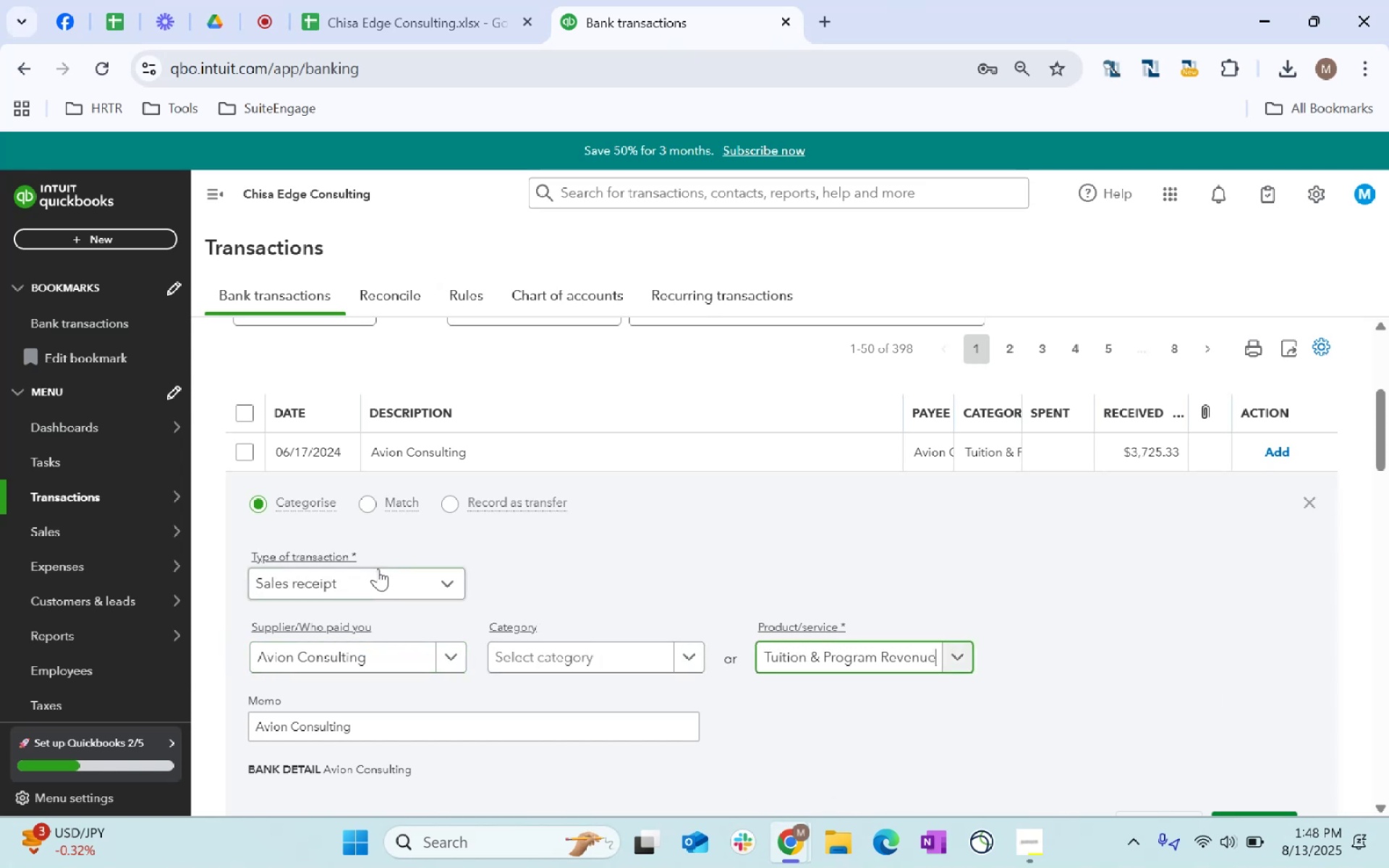 
scroll: coordinate [1161, 694], scroll_direction: down, amount: 1.0
 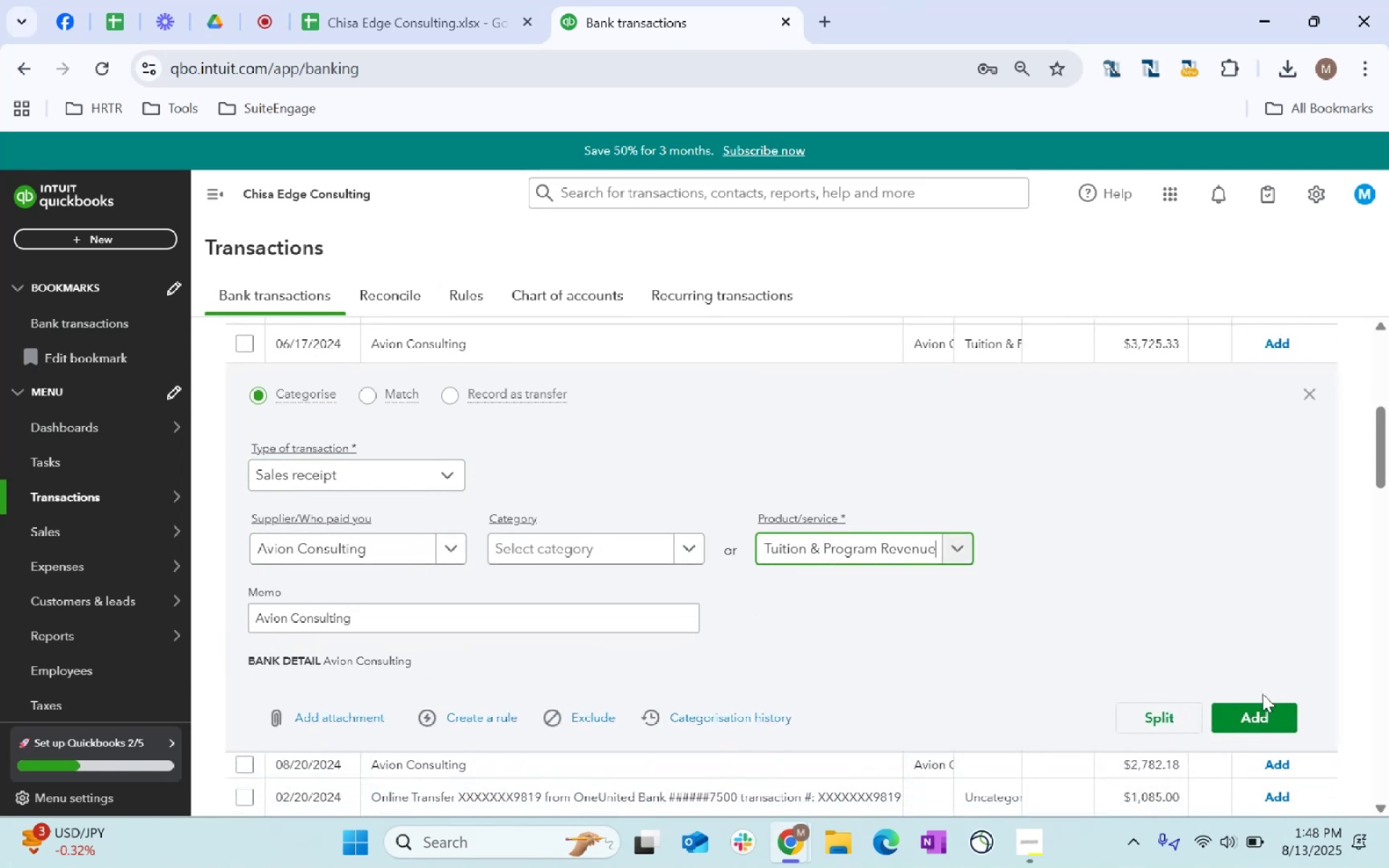 
left_click([1249, 720])
 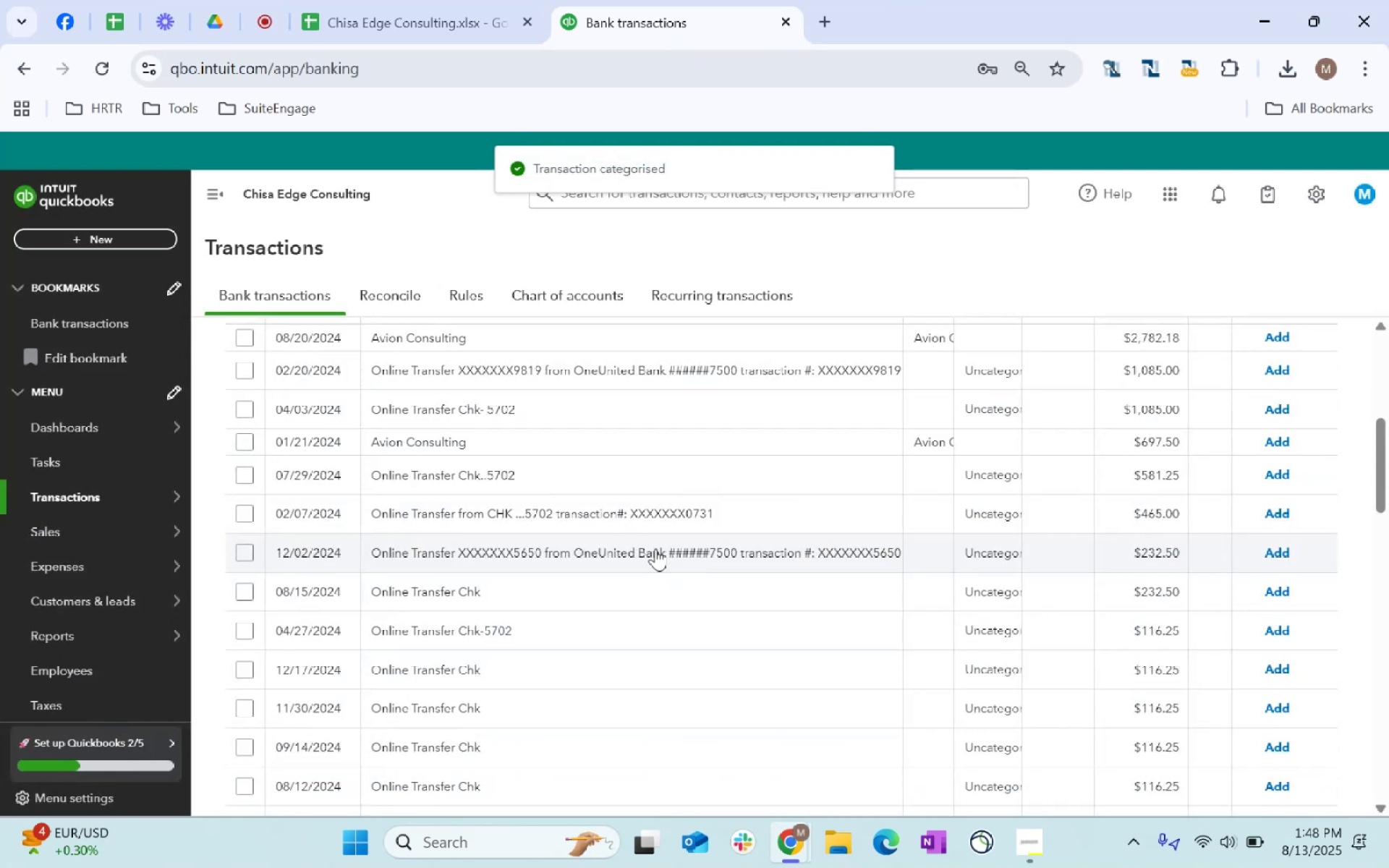 
scroll: coordinate [719, 703], scroll_direction: up, amount: 1.0
 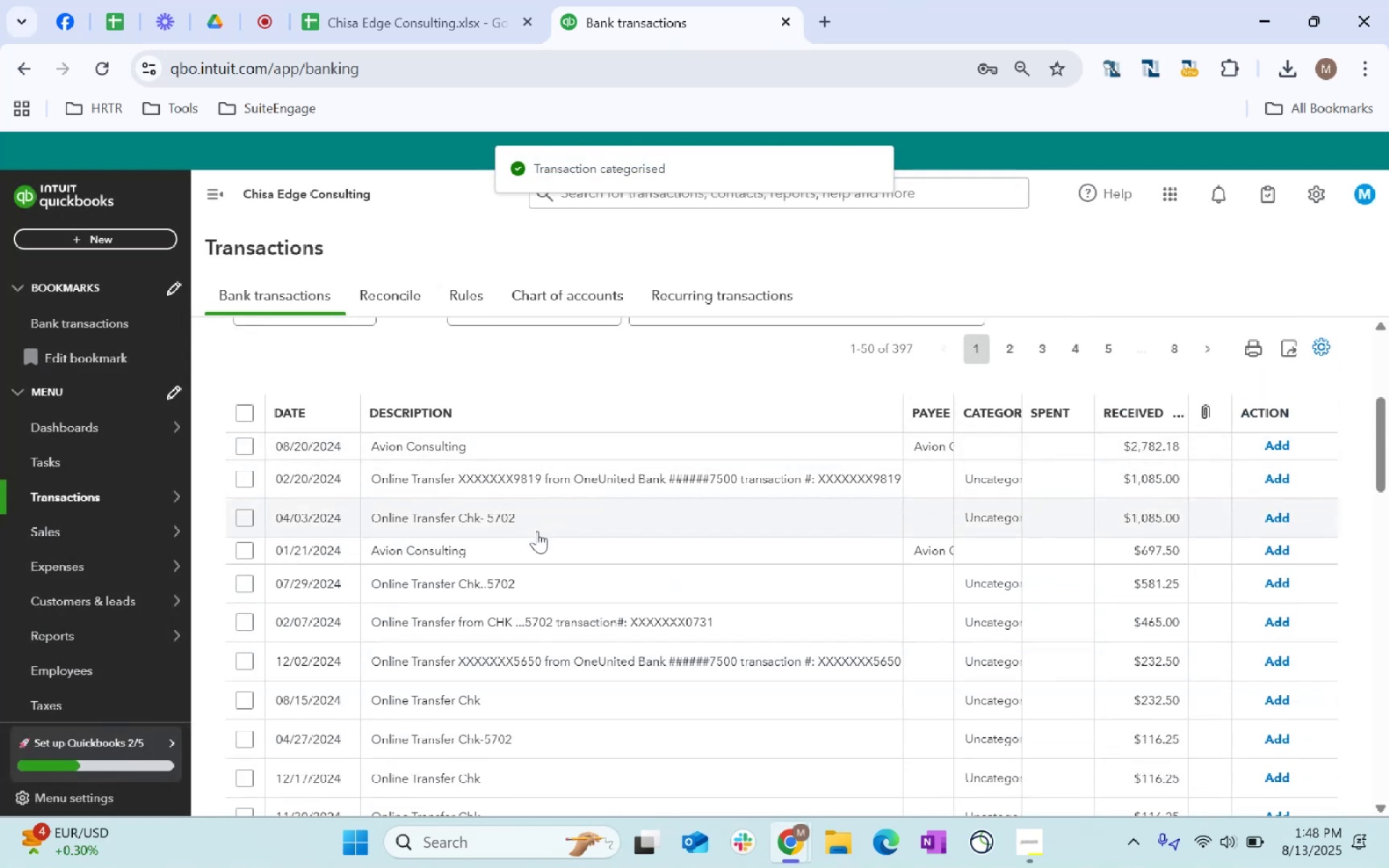 
left_click([997, 452])
 